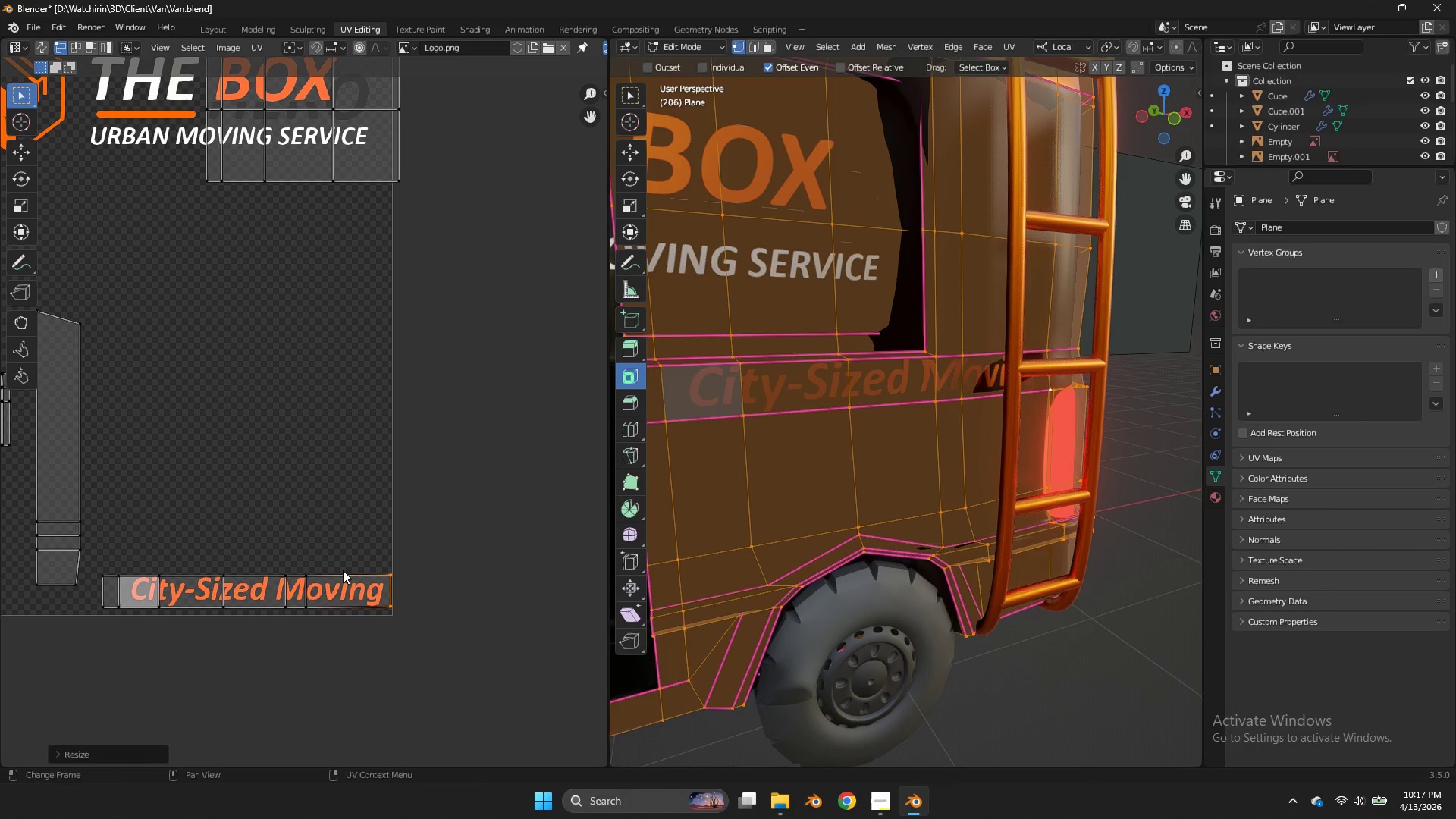 
left_click_drag(start_coordinate=[334, 557], to_coordinate=[297, 613])
 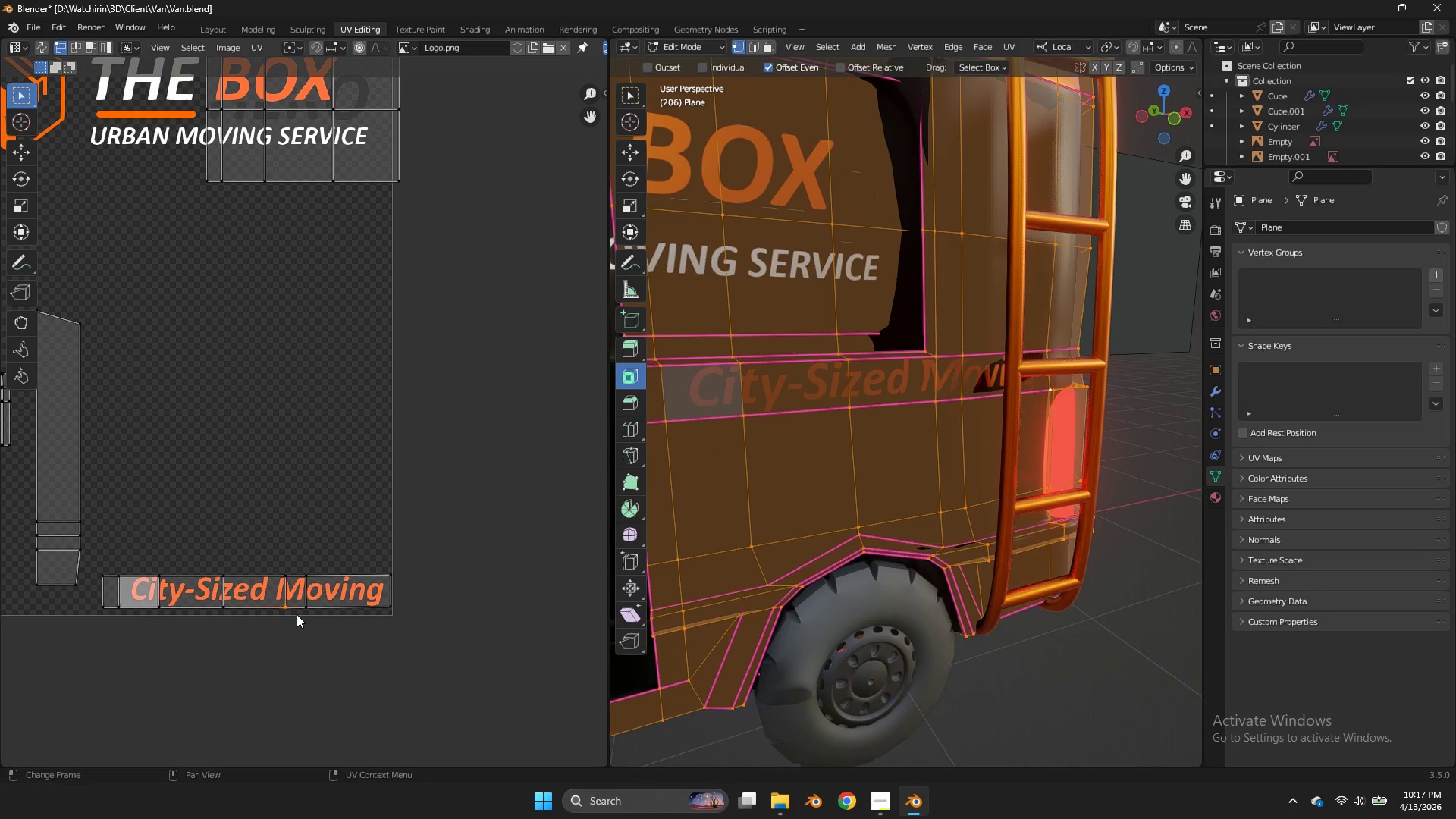 
left_click([297, 613])
 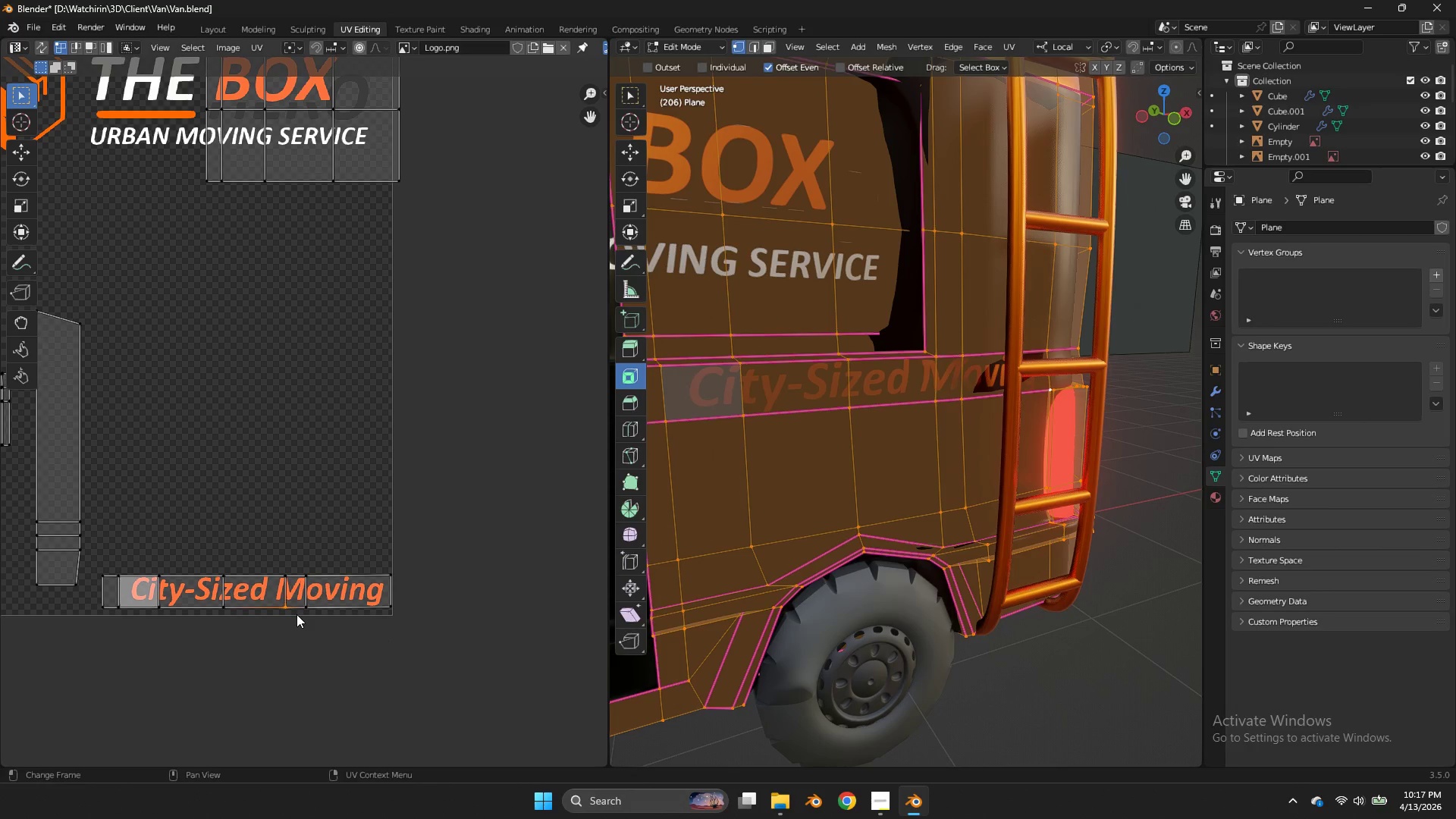 
key(Tab)
 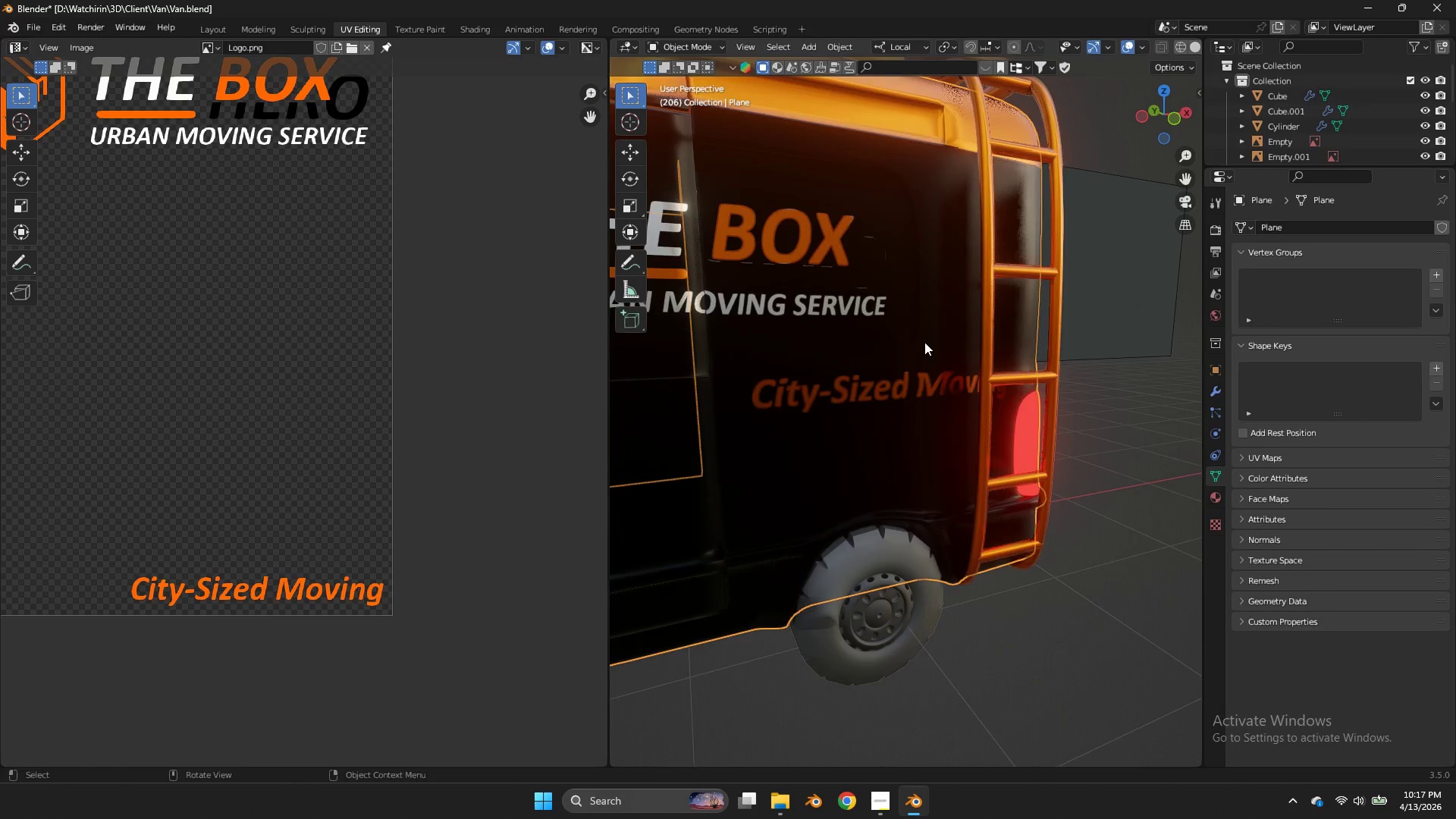 
key(Control+ControlLeft)
 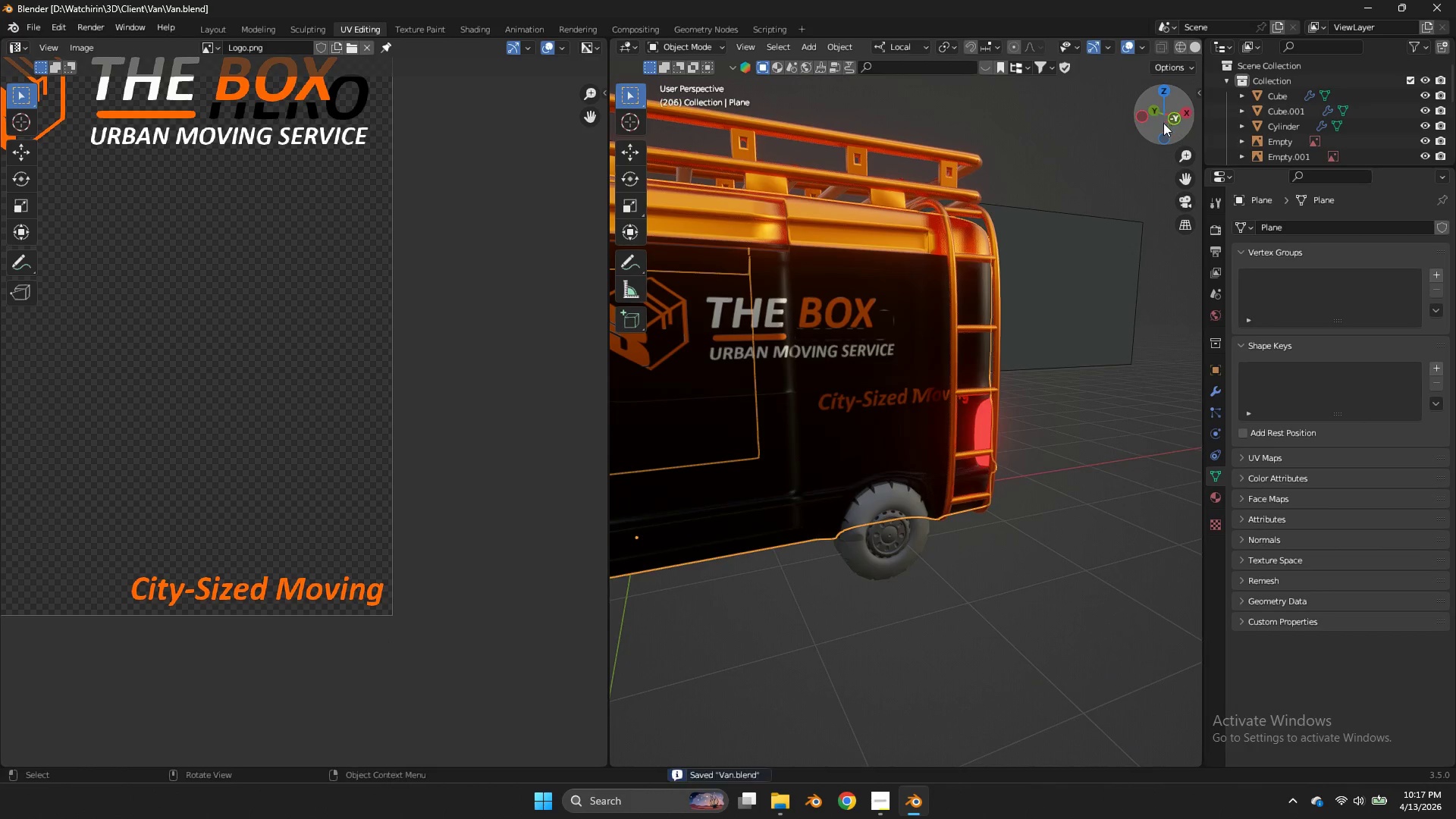 
key(Control+S)
 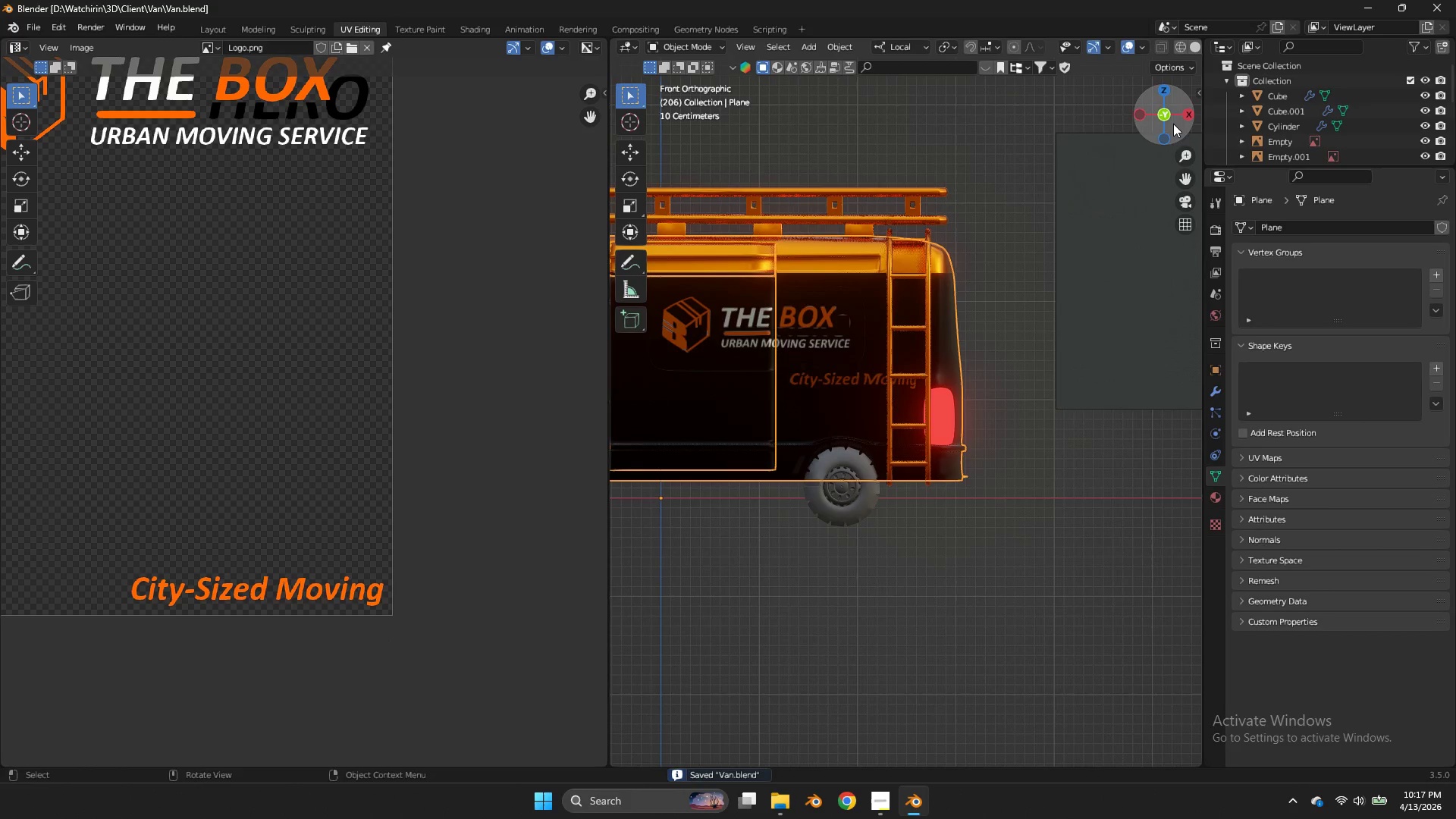 
double_click([1173, 124])
 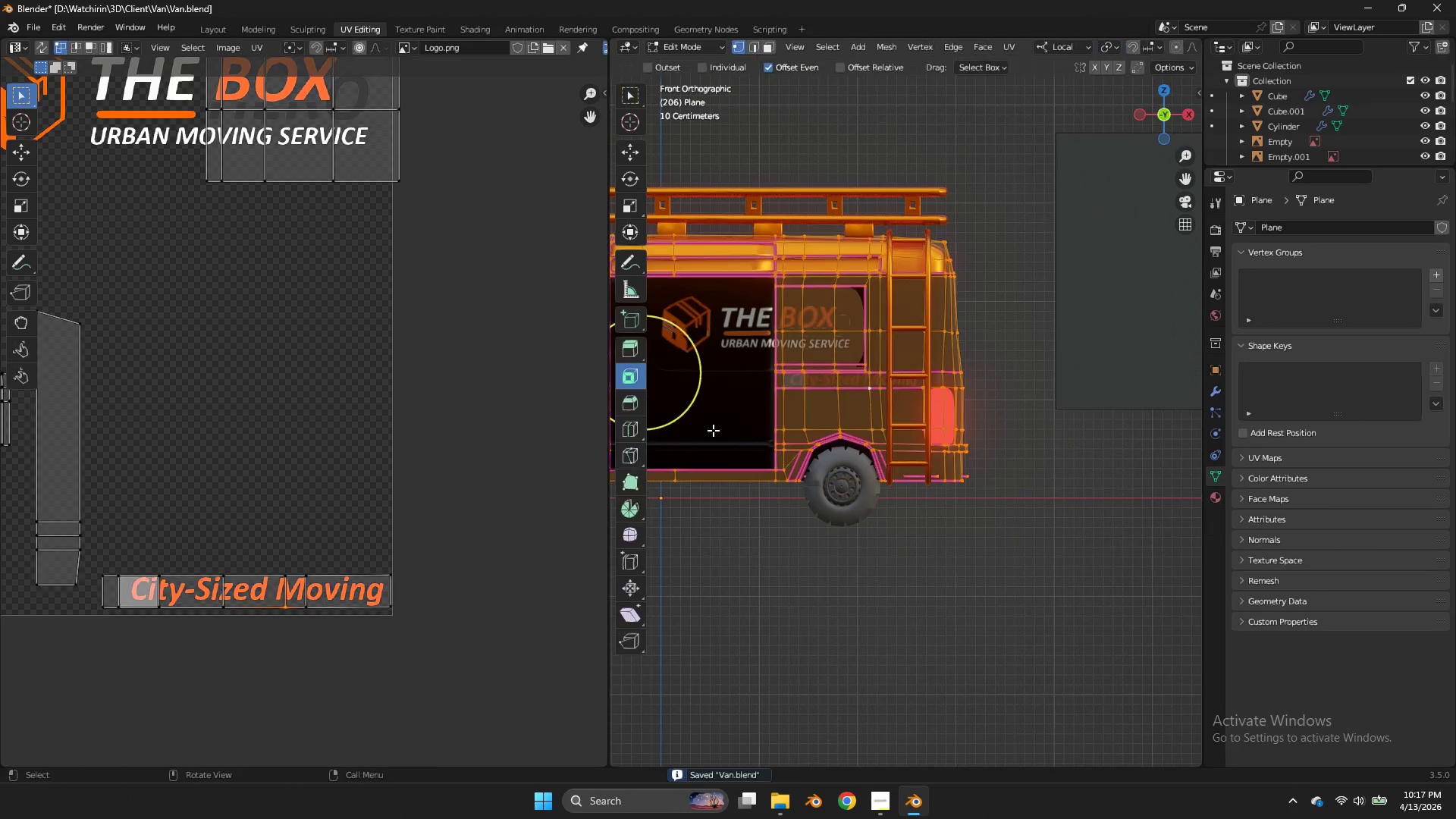 
key(Tab)
 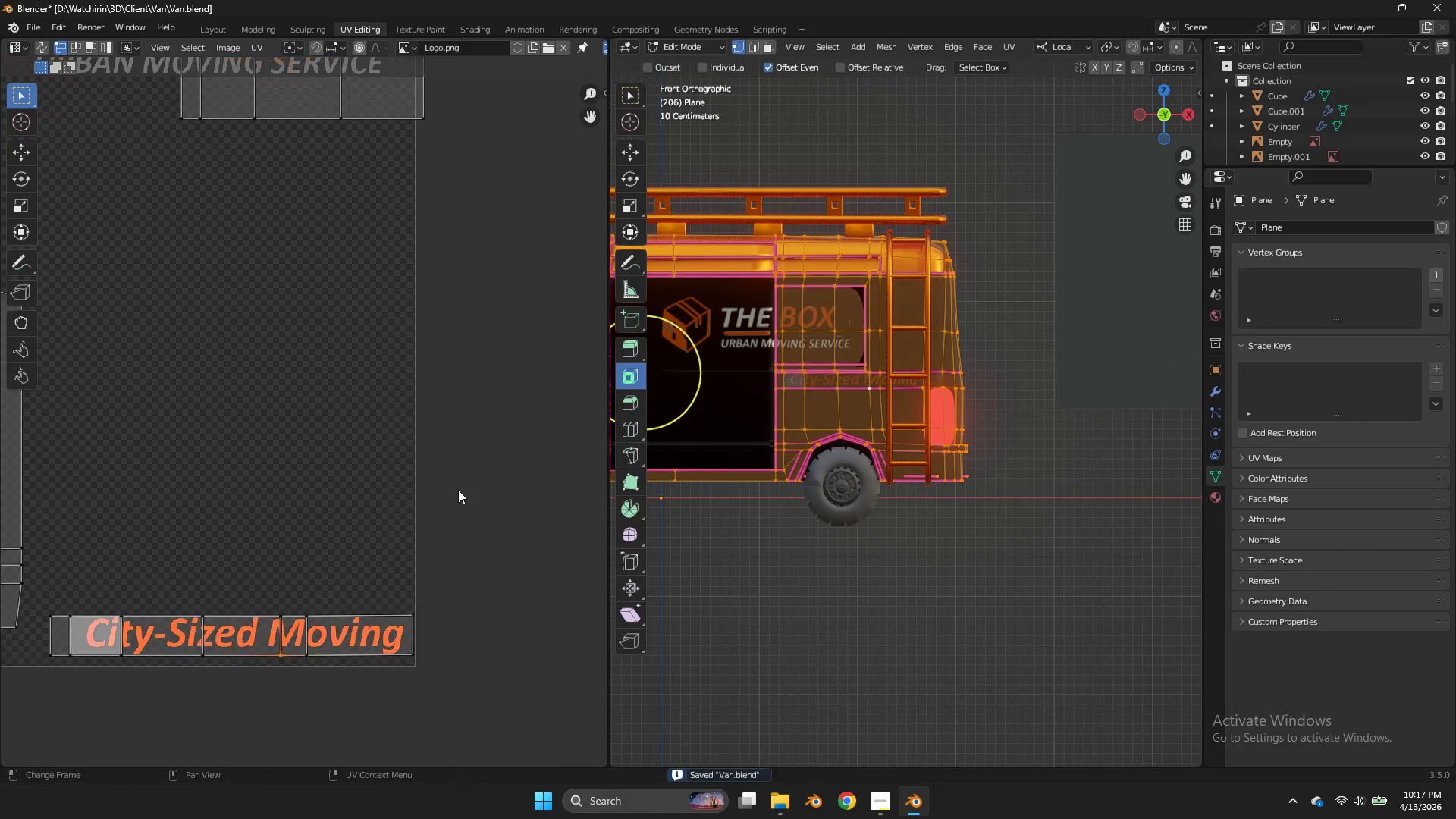 
scroll: coordinate [924, 342], scroll_direction: down, amount: 3.0
 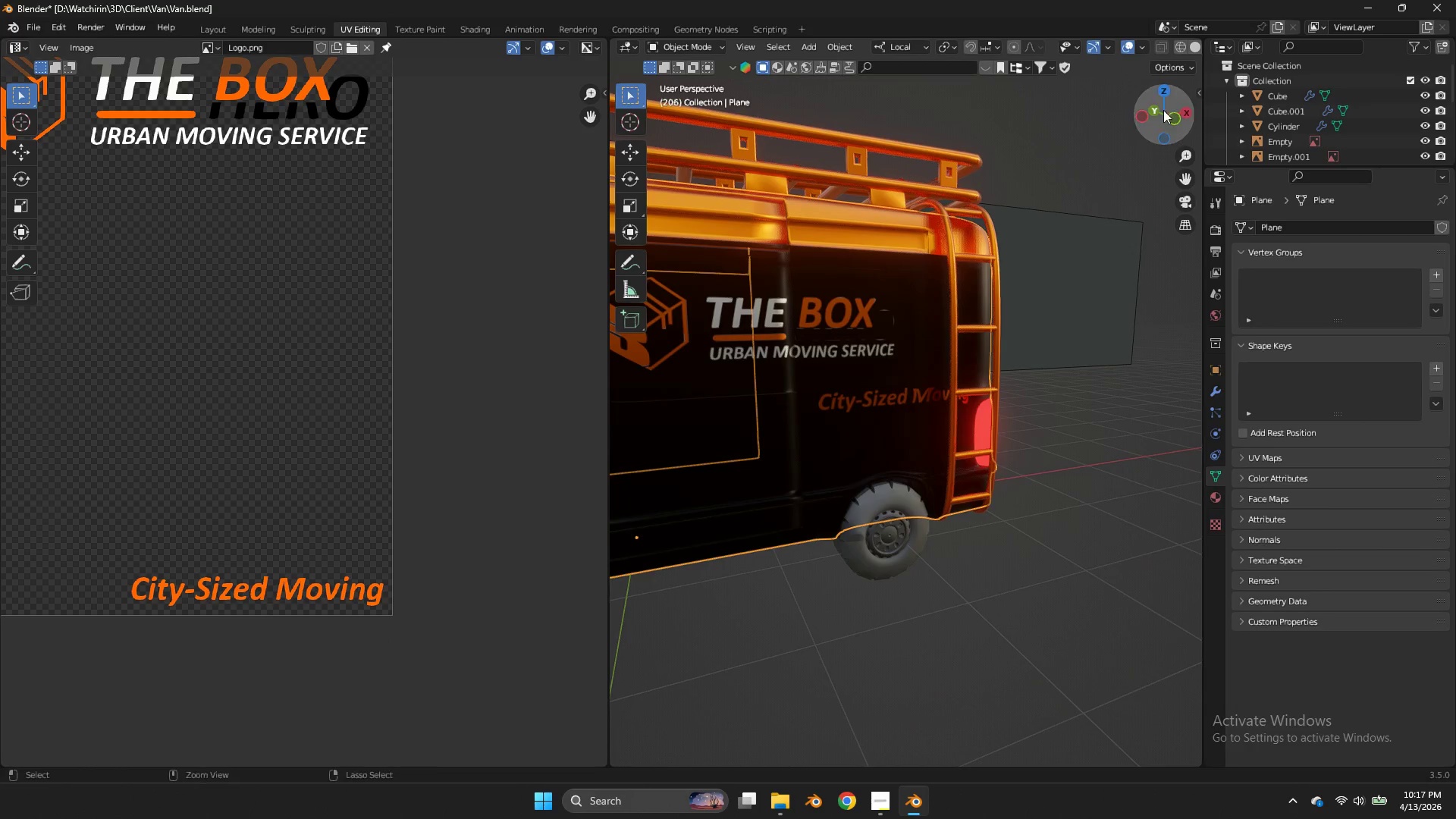 
hold_key(key=AltLeft, duration=1.03)
double_click([849, 331])
 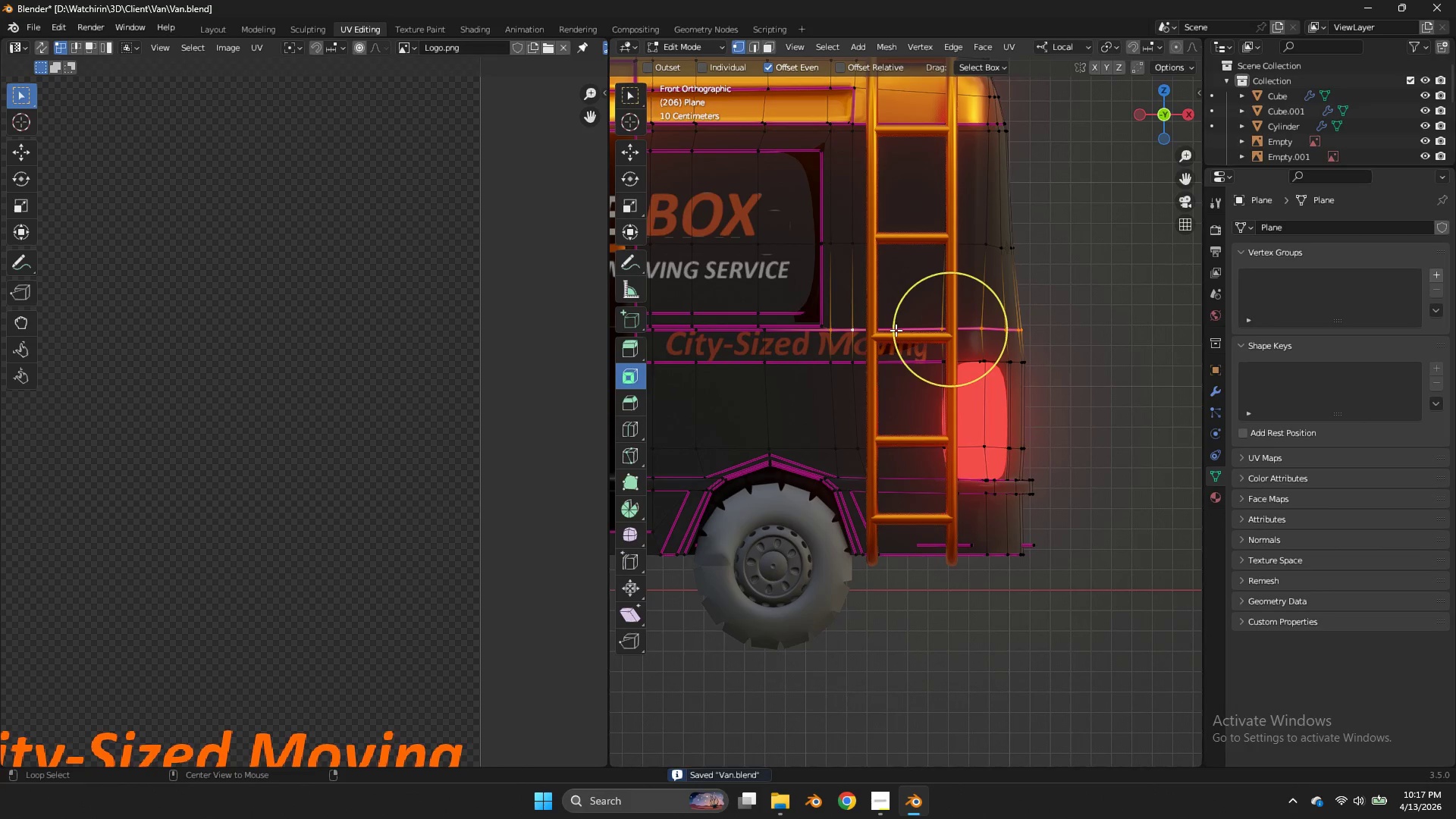 
scroll: coordinate [458, 490], scroll_direction: up, amount: 3.0
 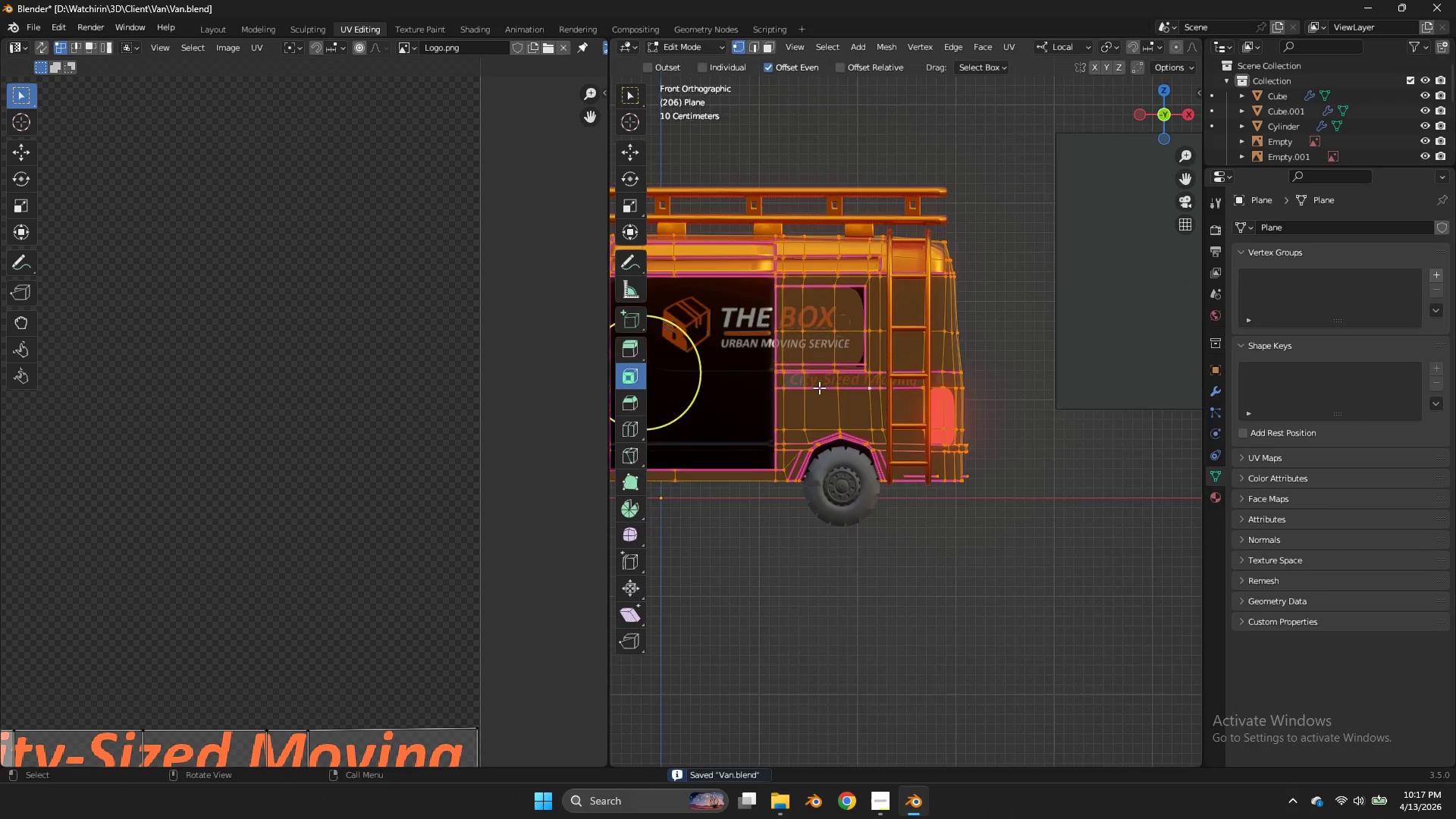 
triple_click([896, 330])
 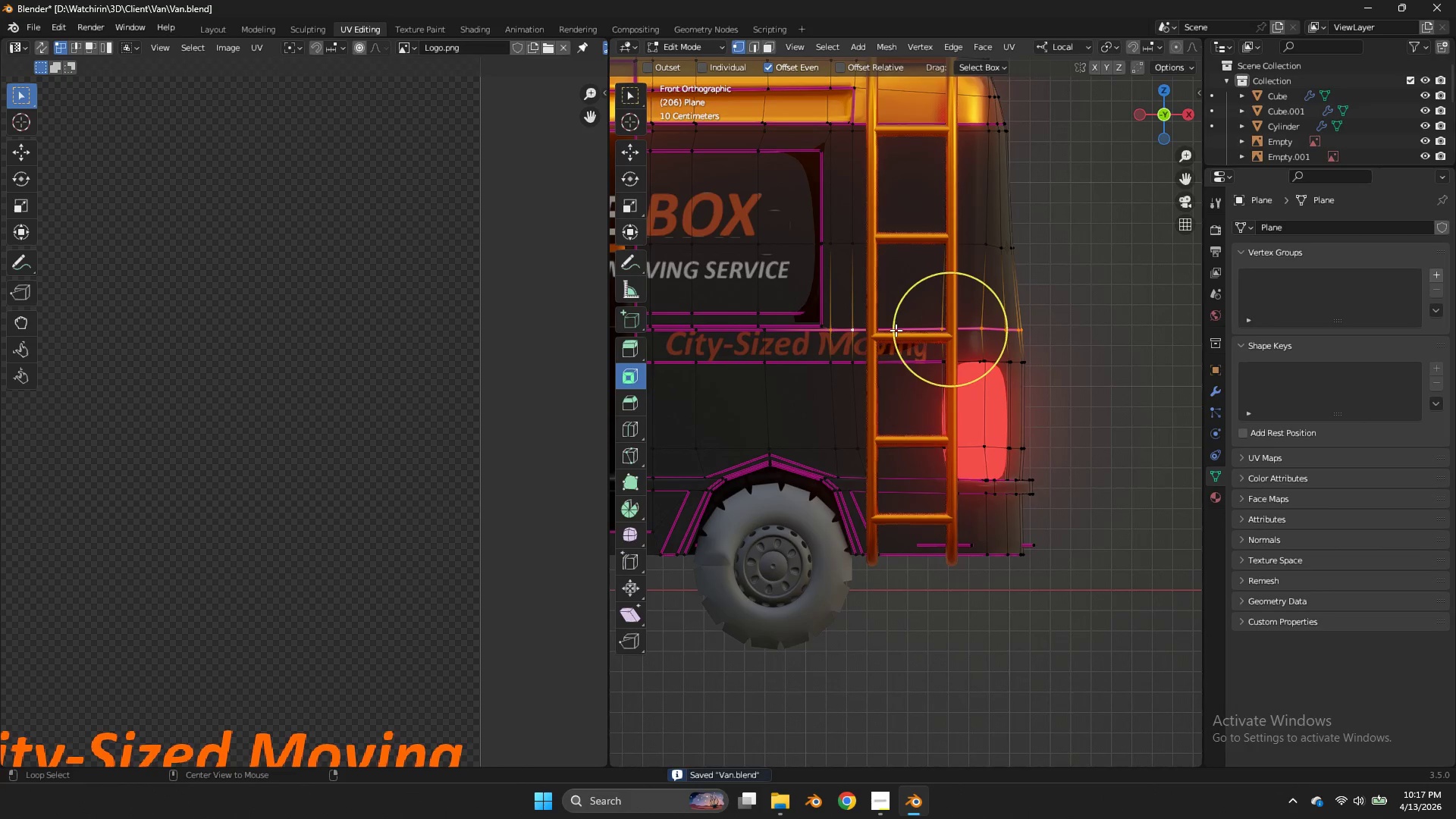 
triple_click([896, 330])
 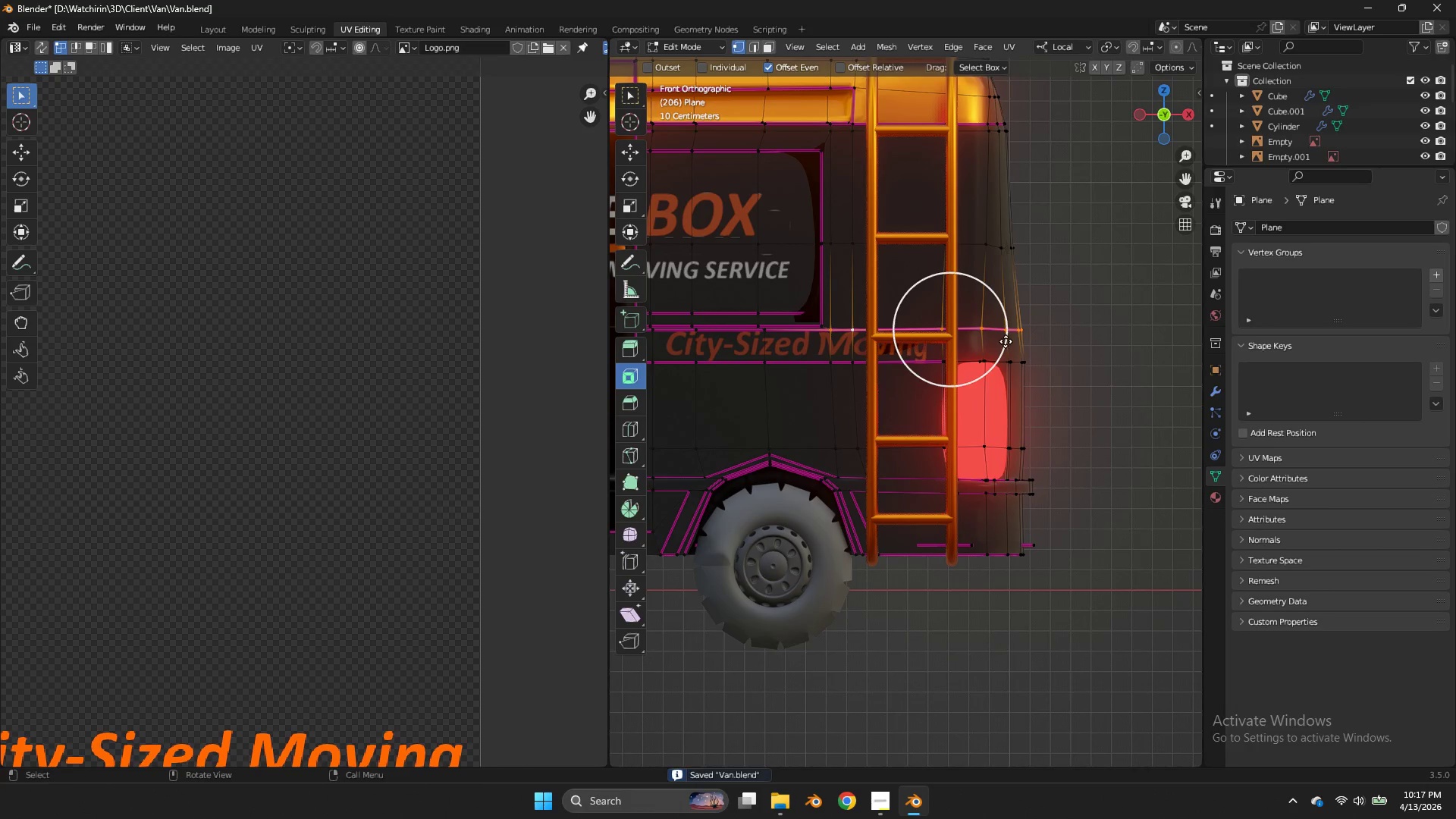 
scroll: coordinate [819, 388], scroll_direction: up, amount: 4.0
 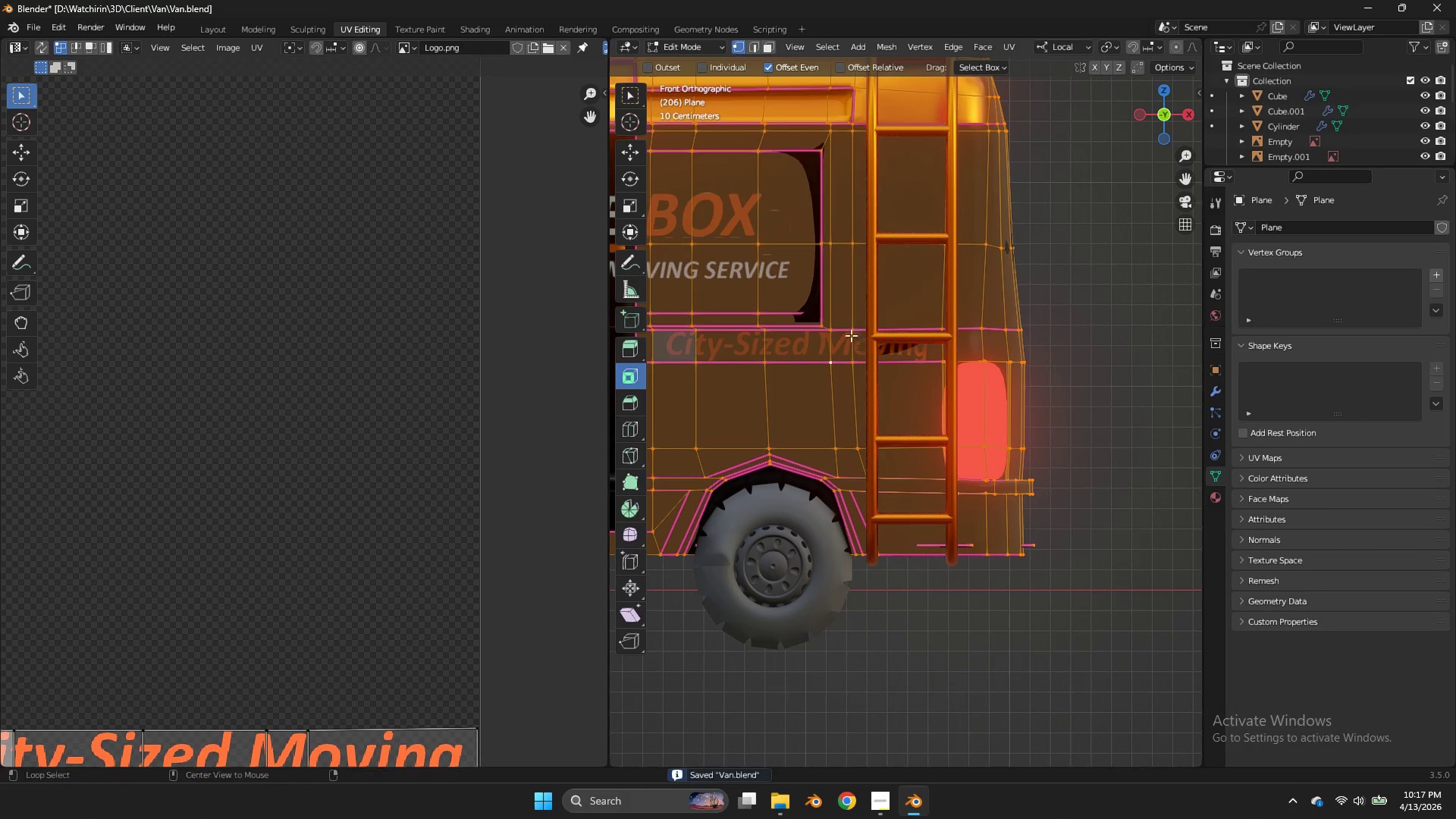 
key(Shift+E)
 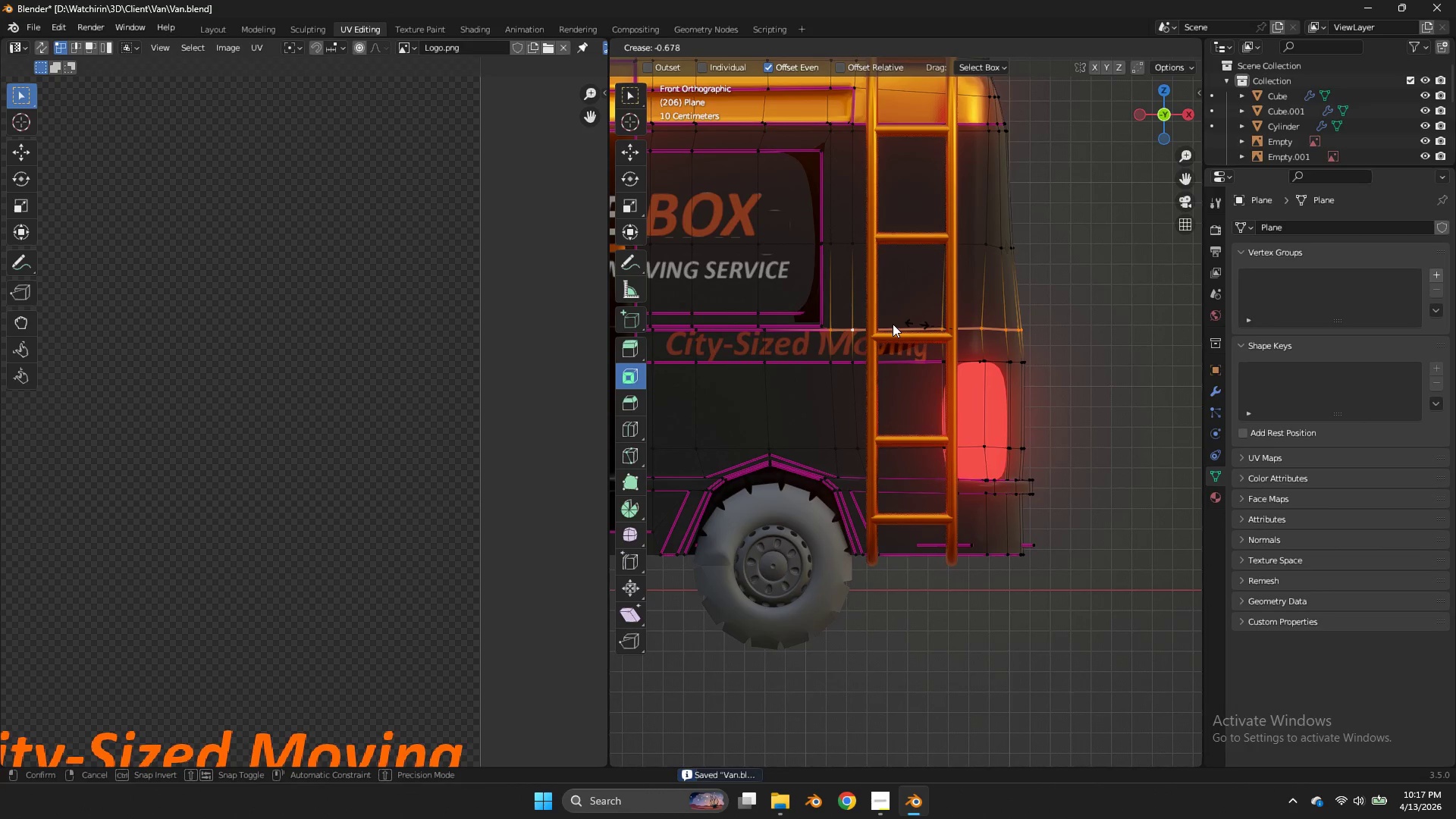 
double_click([893, 324])
 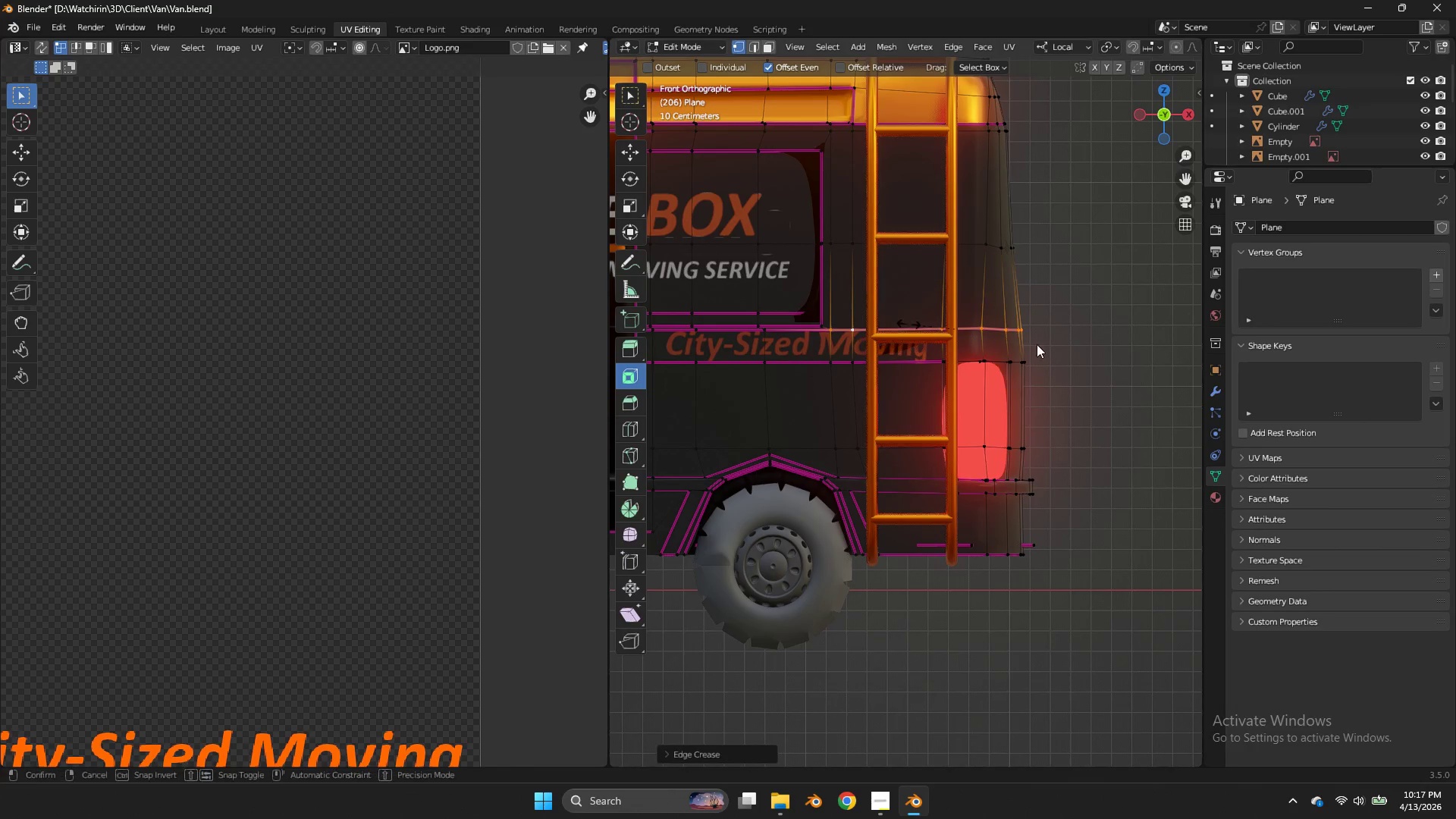 
key(Shift+E)
 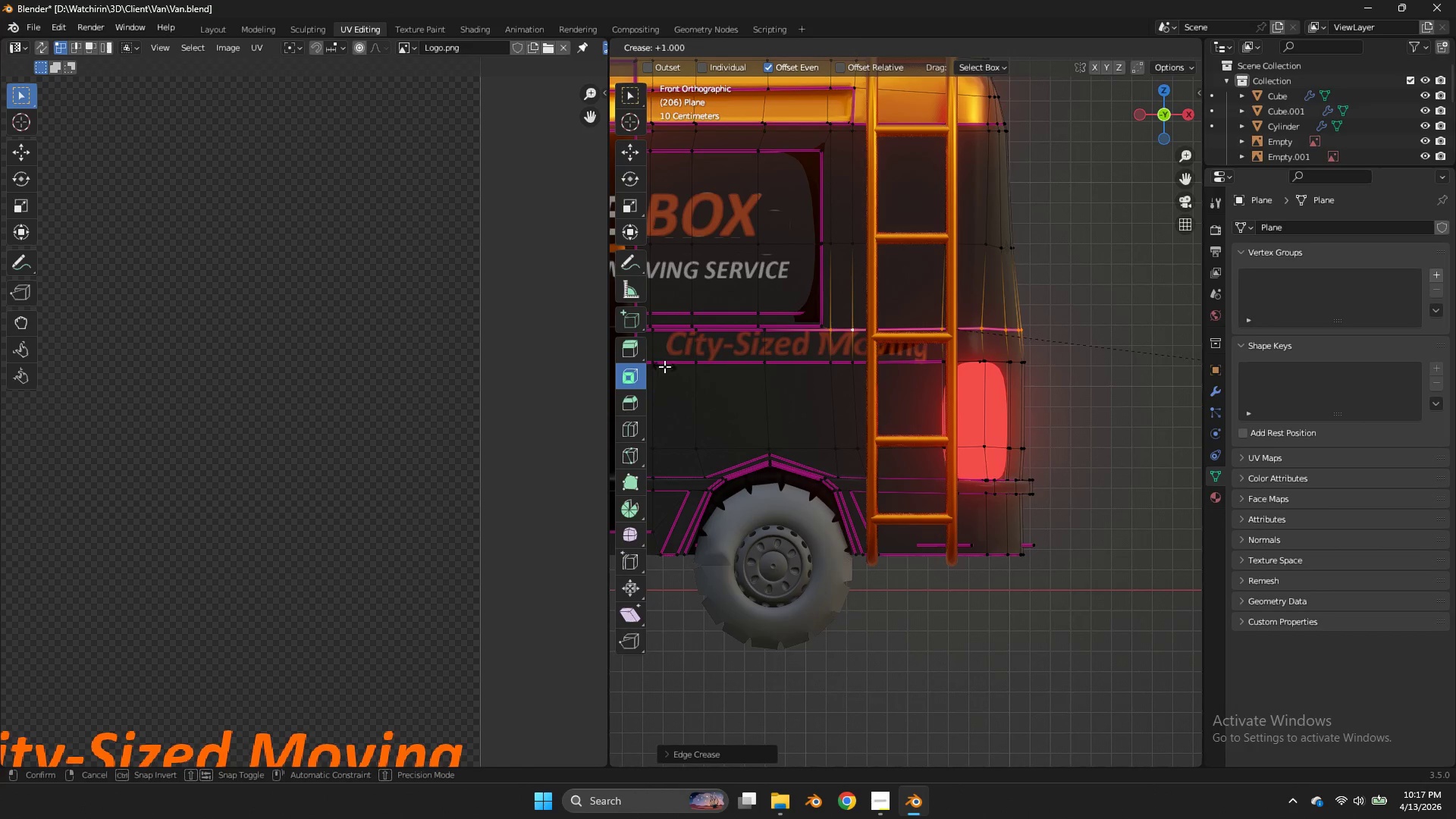 
left_click([664, 366])
 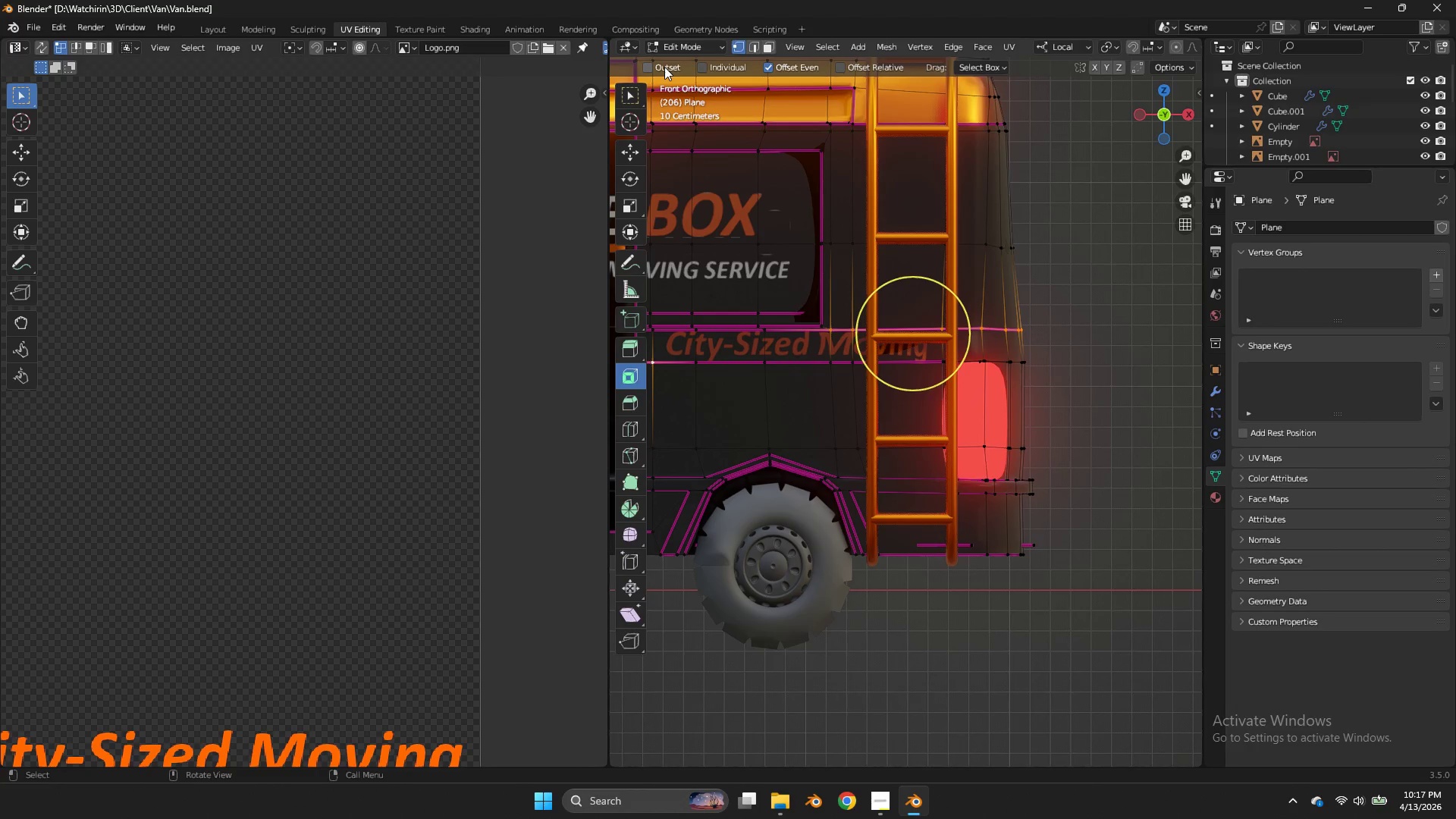 
left_click([631, 95])
 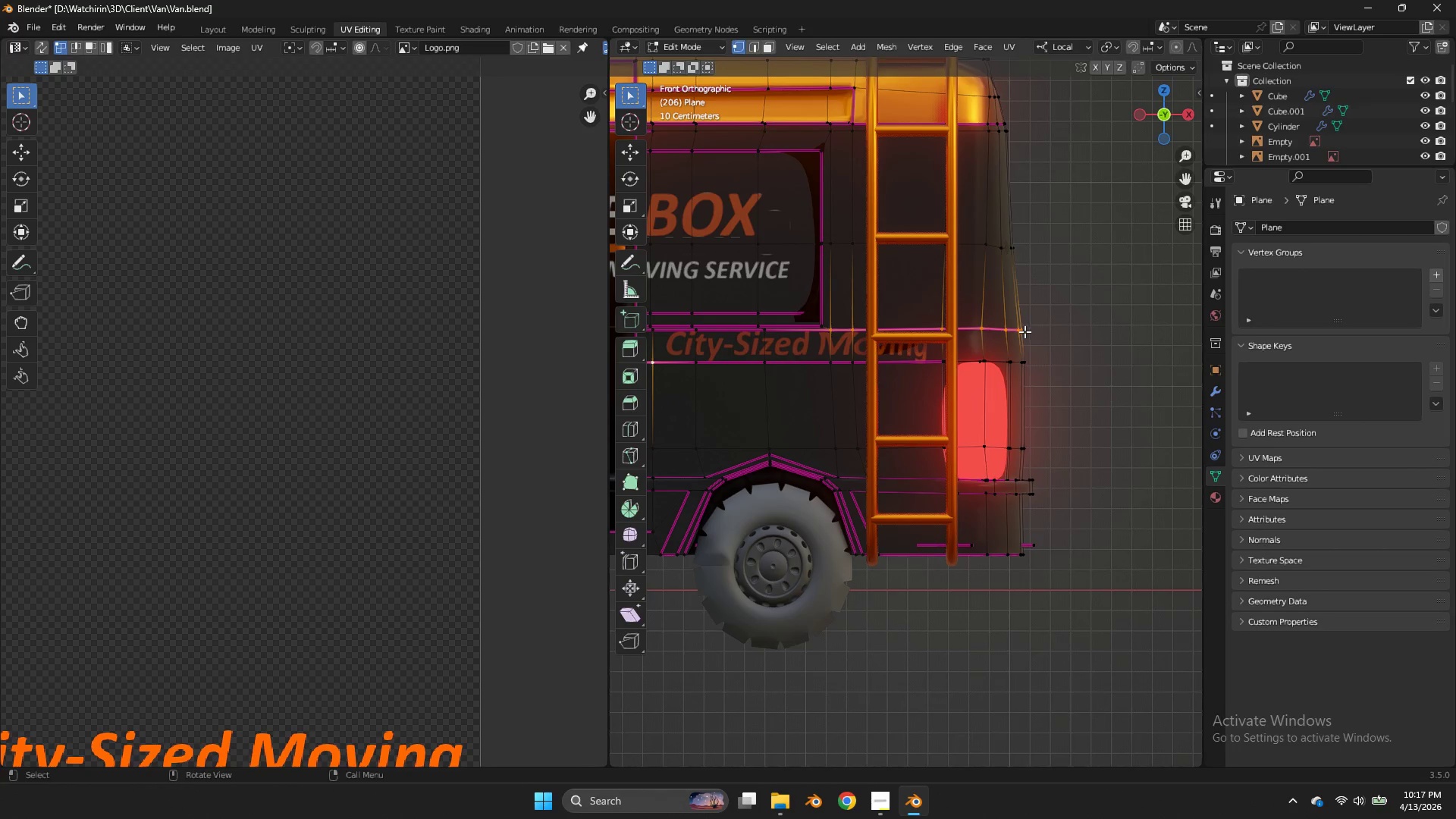 
key(Z)
 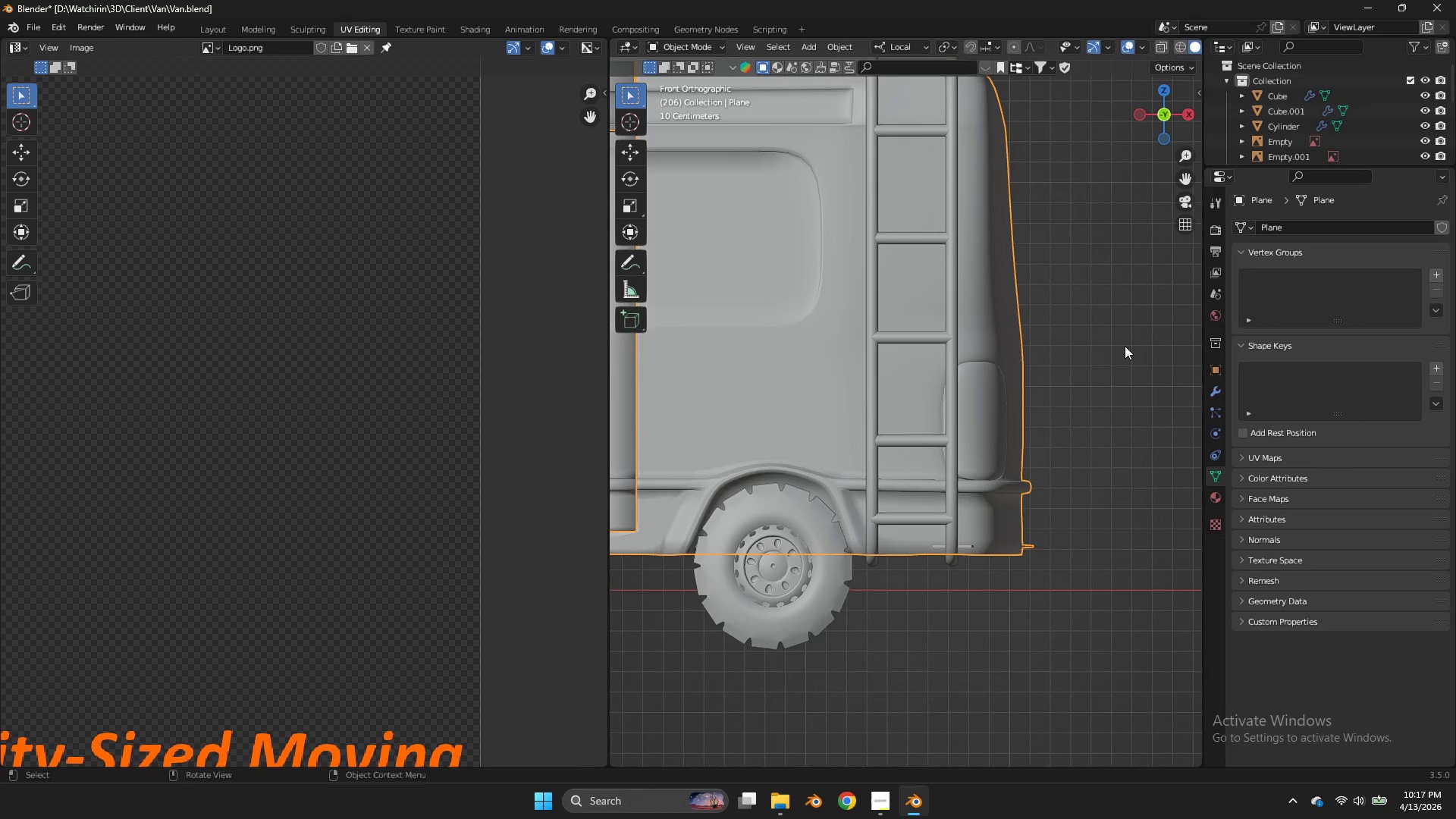 
key(Tab)
 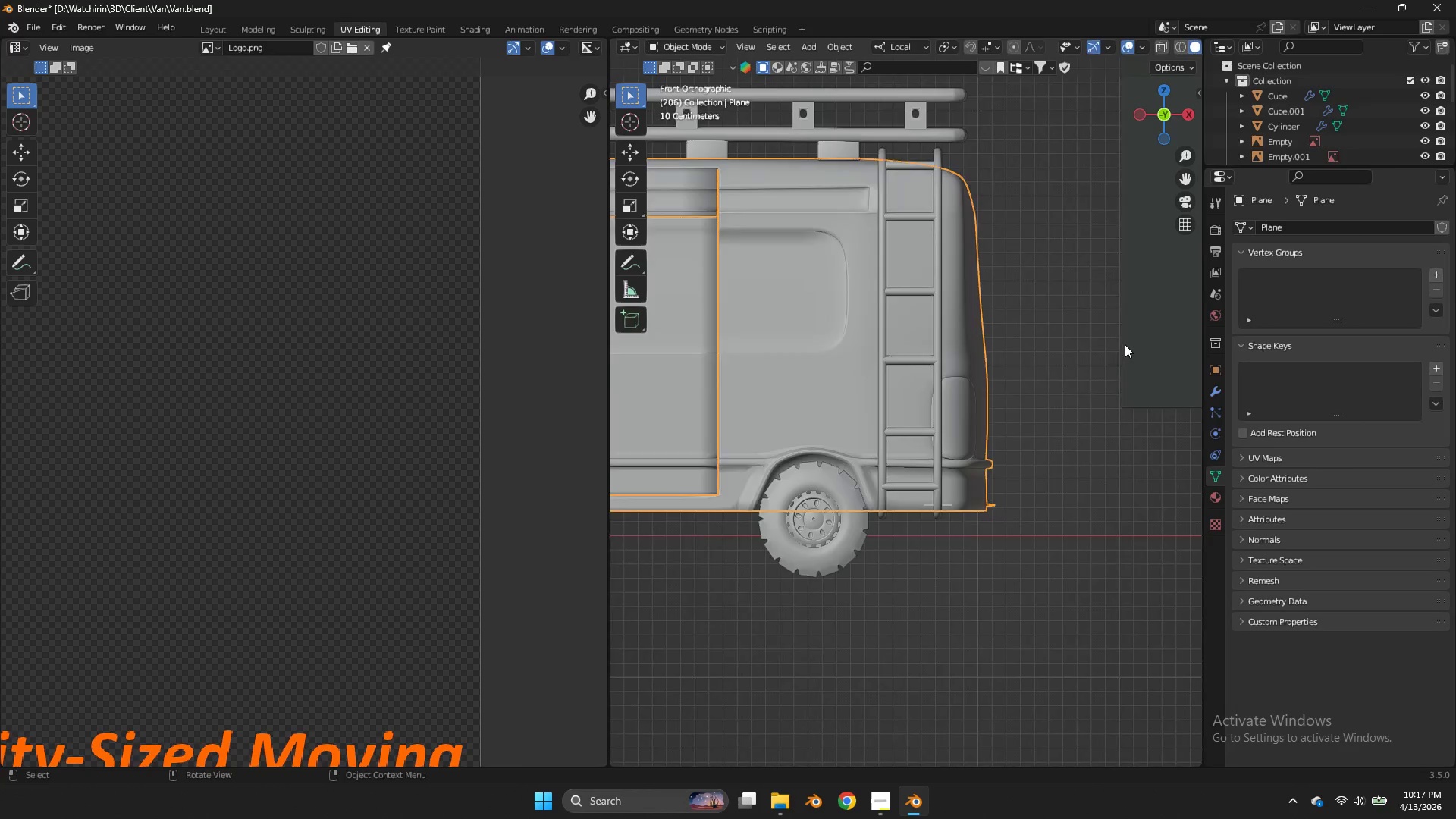 
key(Z)
 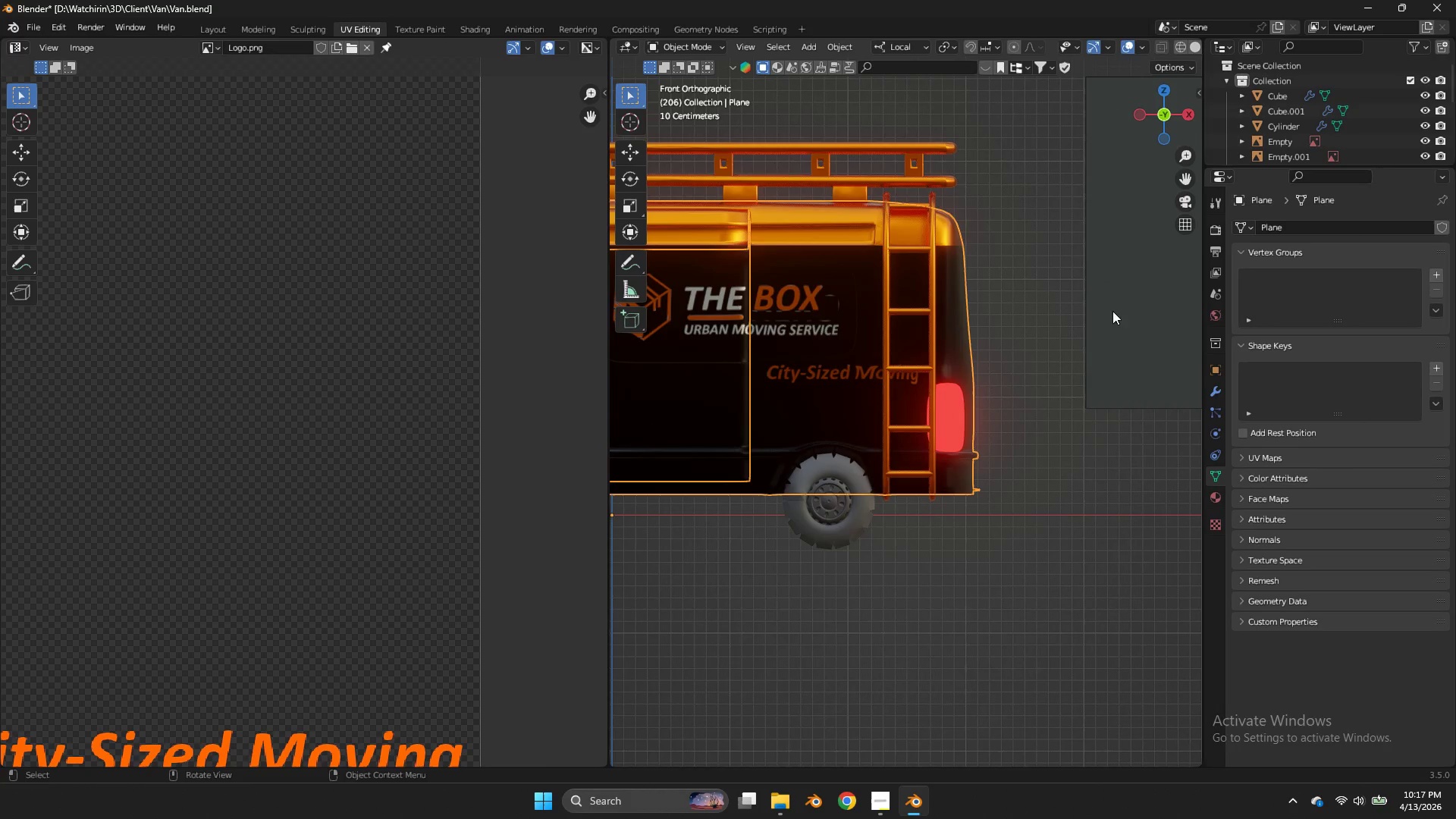 
key(Control+ControlLeft)
 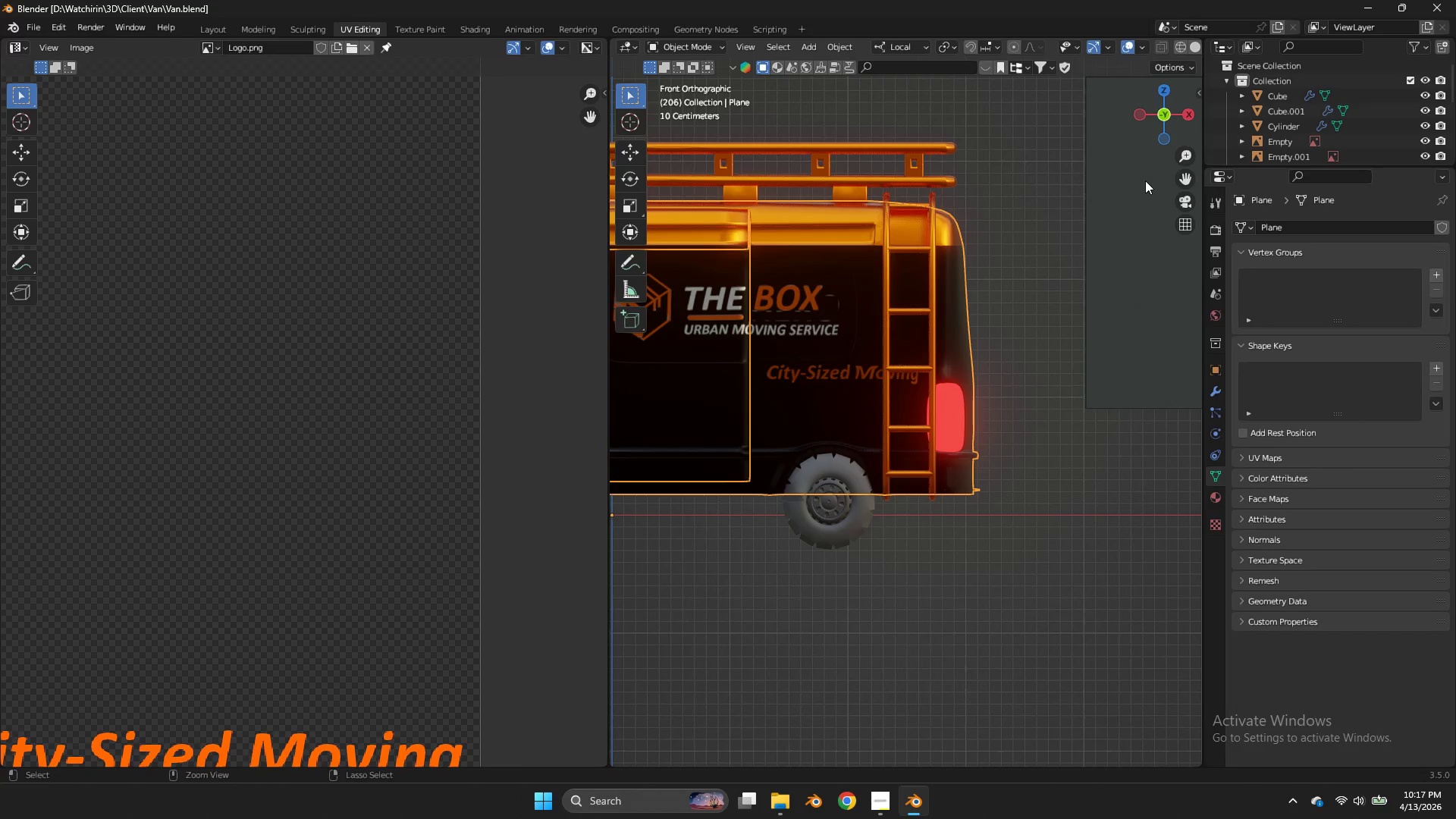 
key(Control+S)
 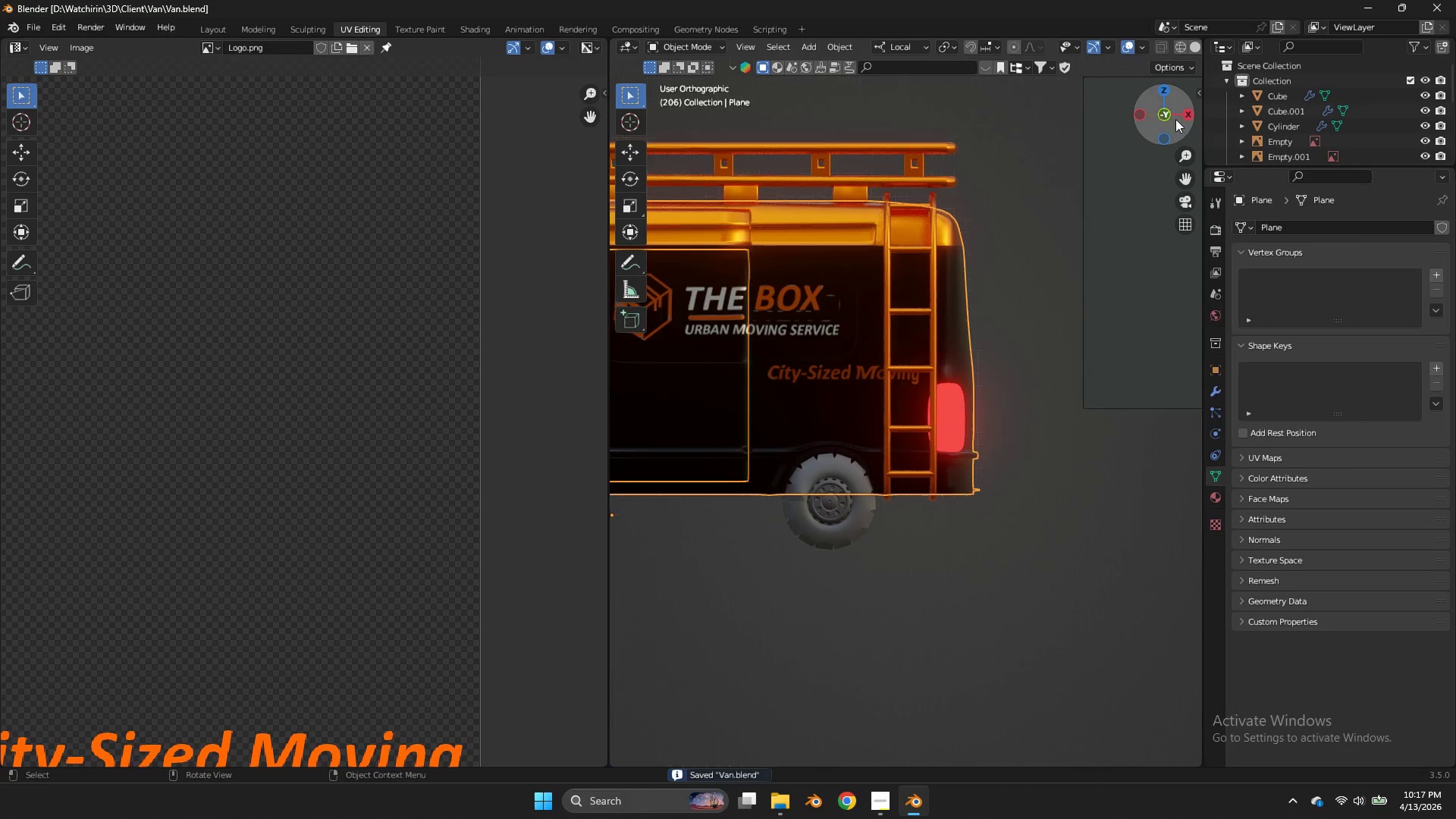 
left_click([1167, 118])
 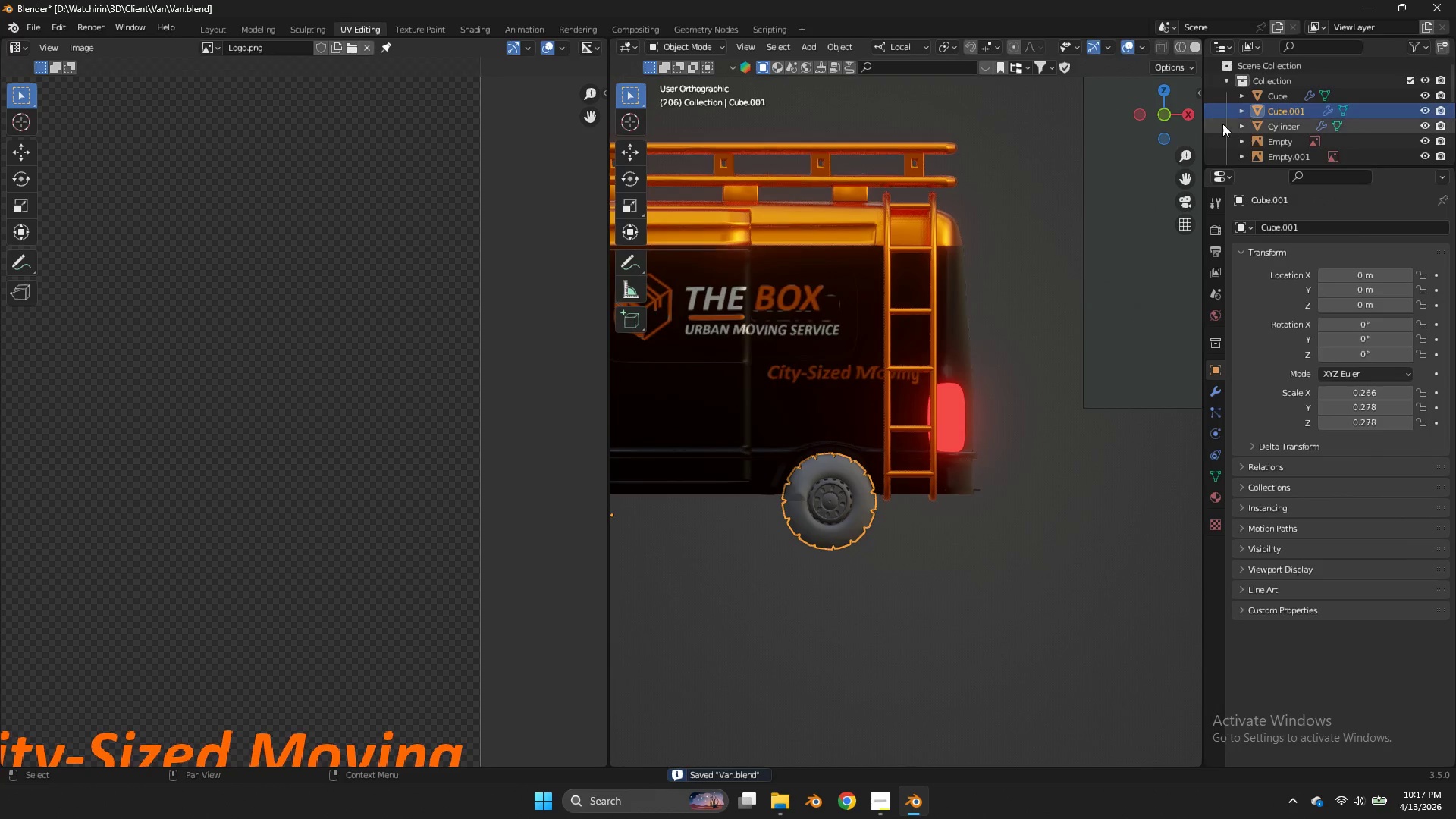 
middle_click([1168, 118])
 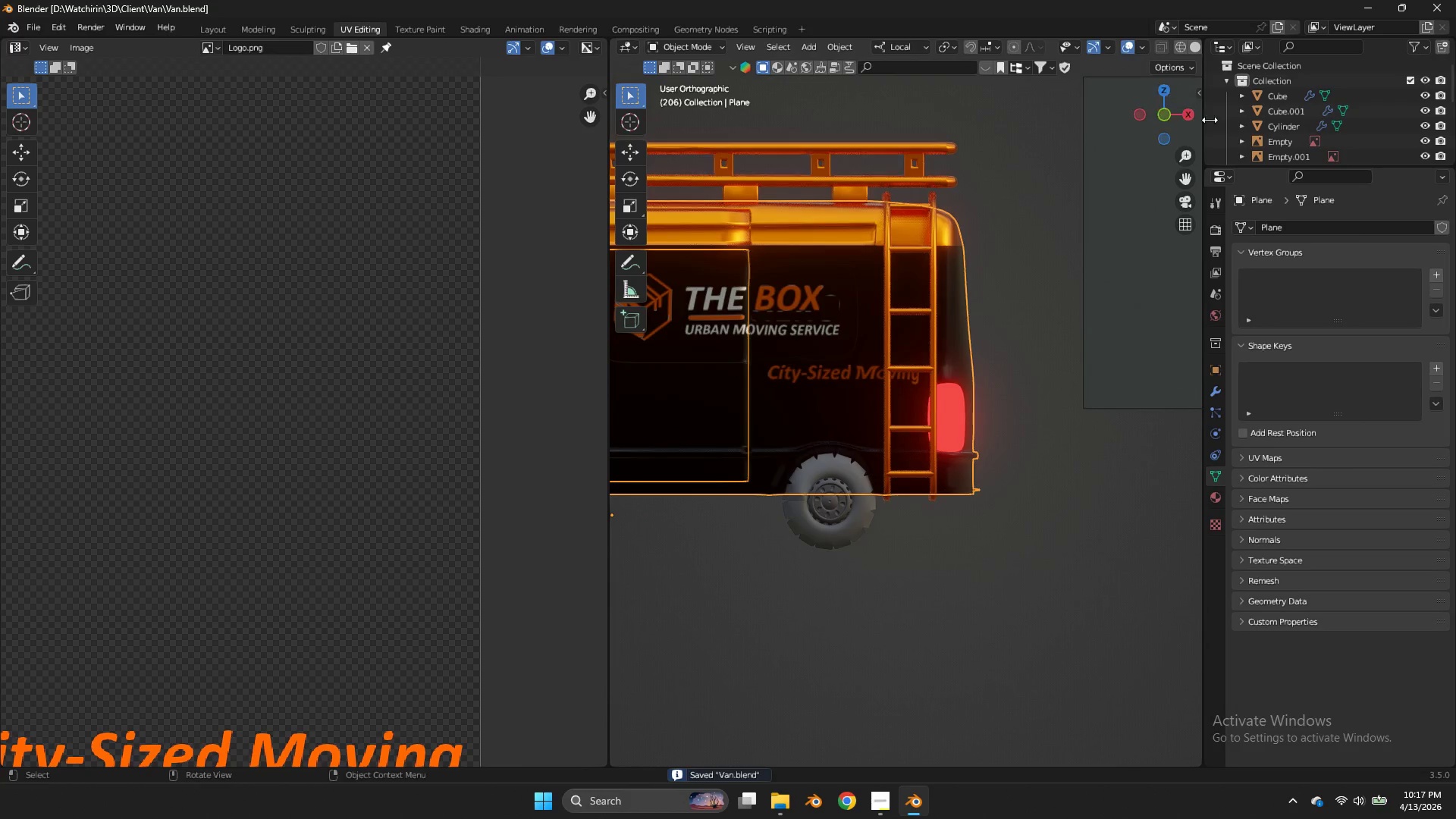 
left_click_drag(start_coordinate=[1168, 118], to_coordinate=[1251, 118])
 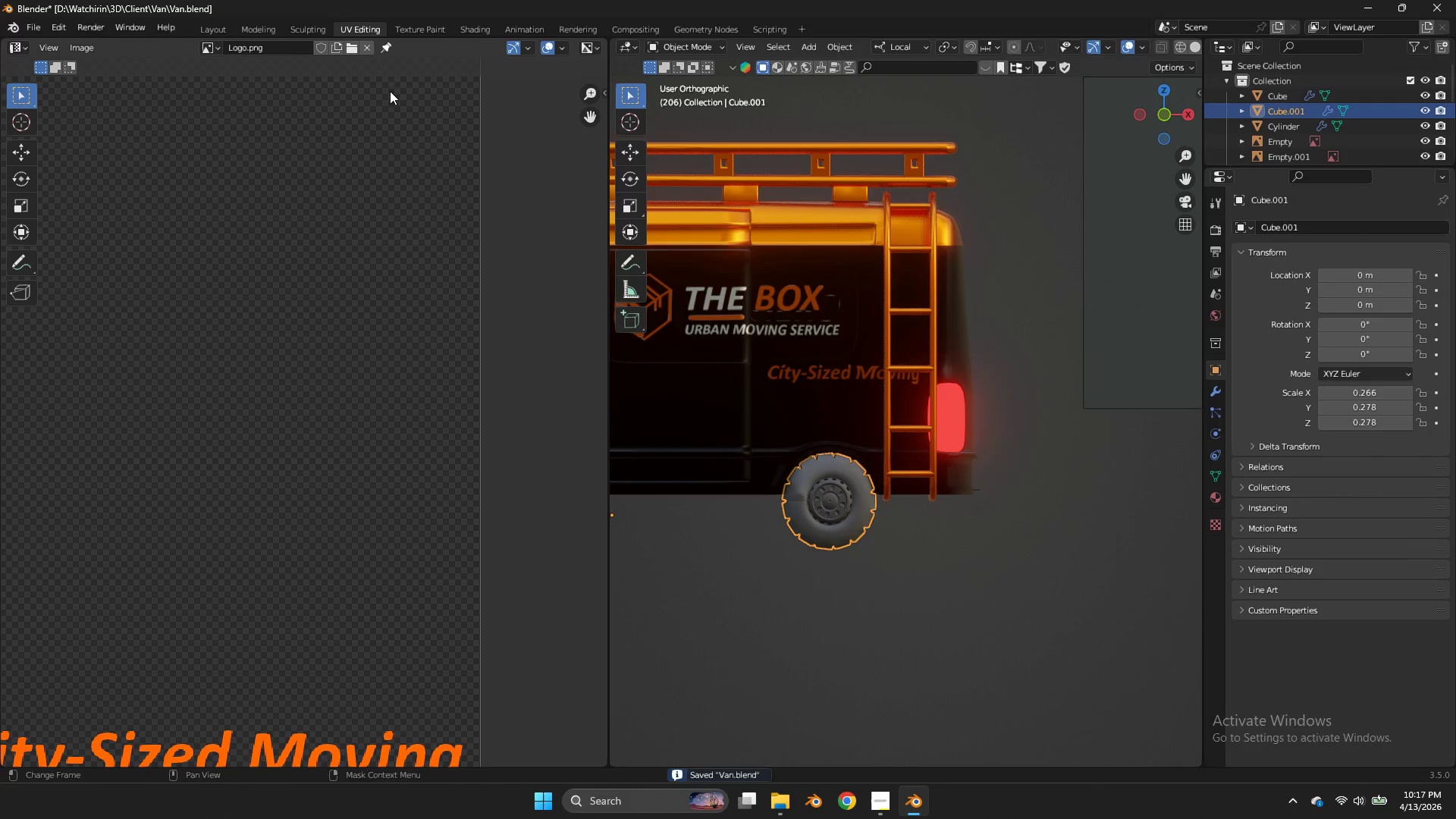 
scroll: coordinate [1125, 344], scroll_direction: down, amount: 3.0
 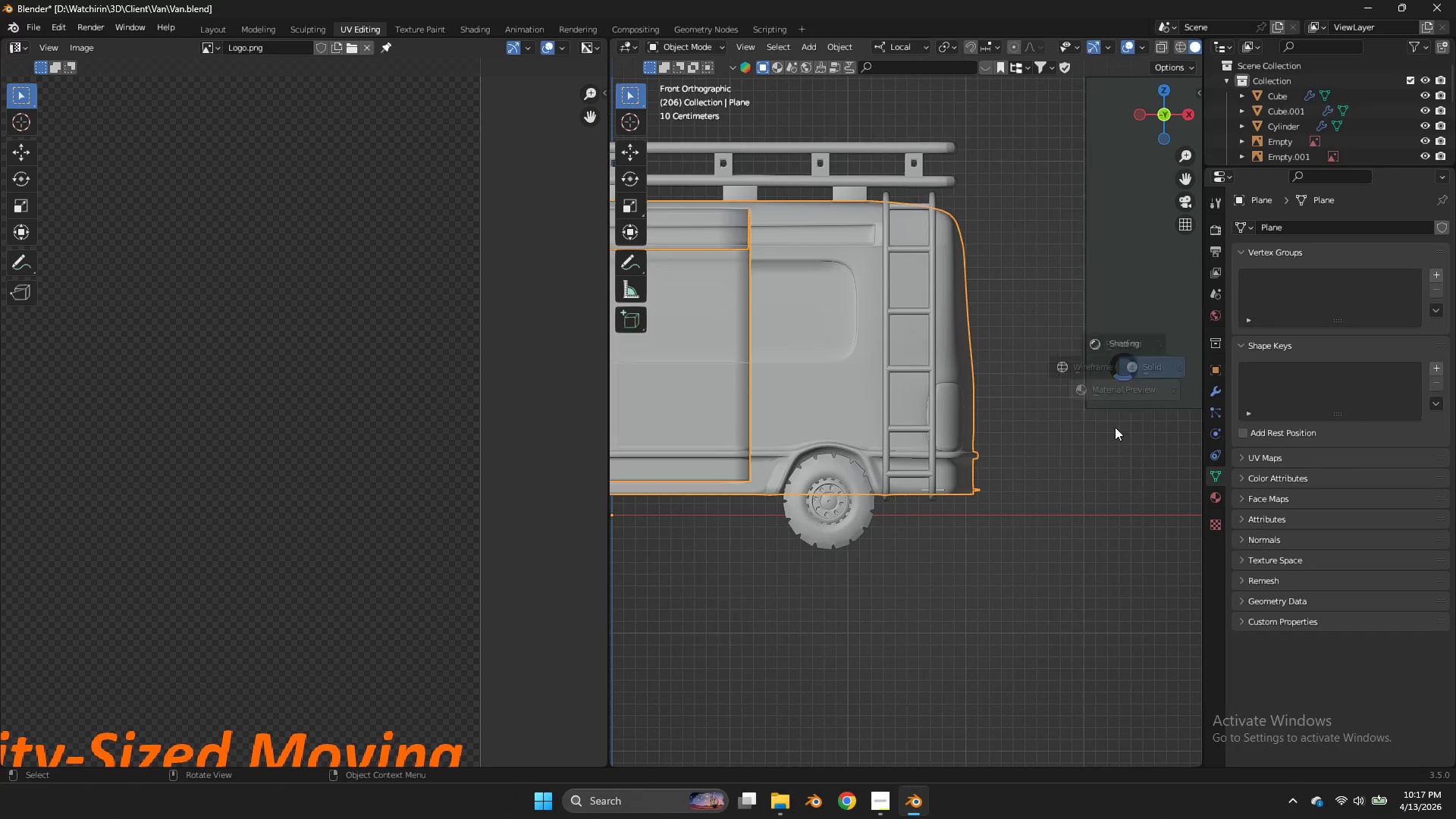 
double_click([1251, 118])
 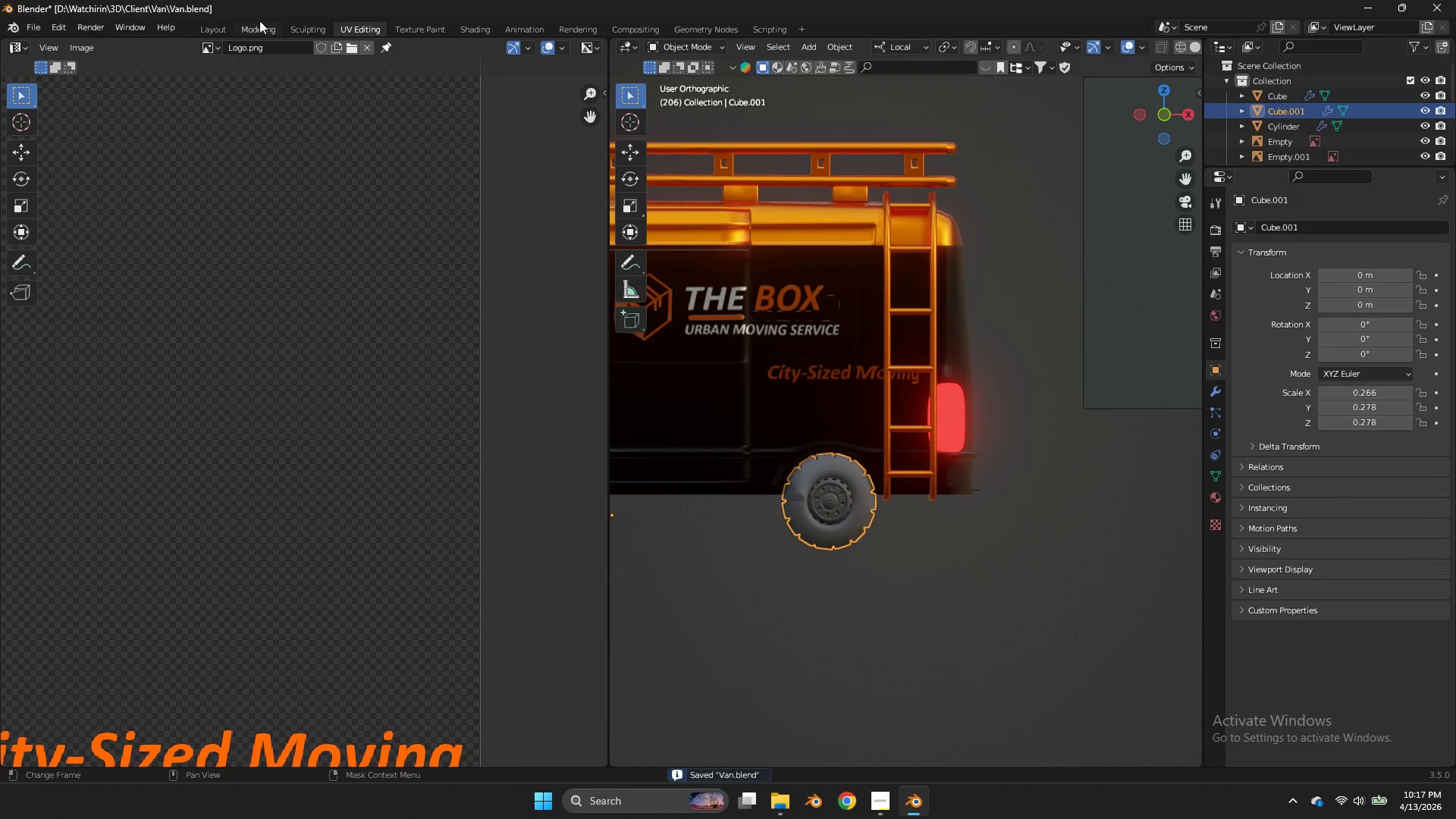 
left_click([258, 20])
 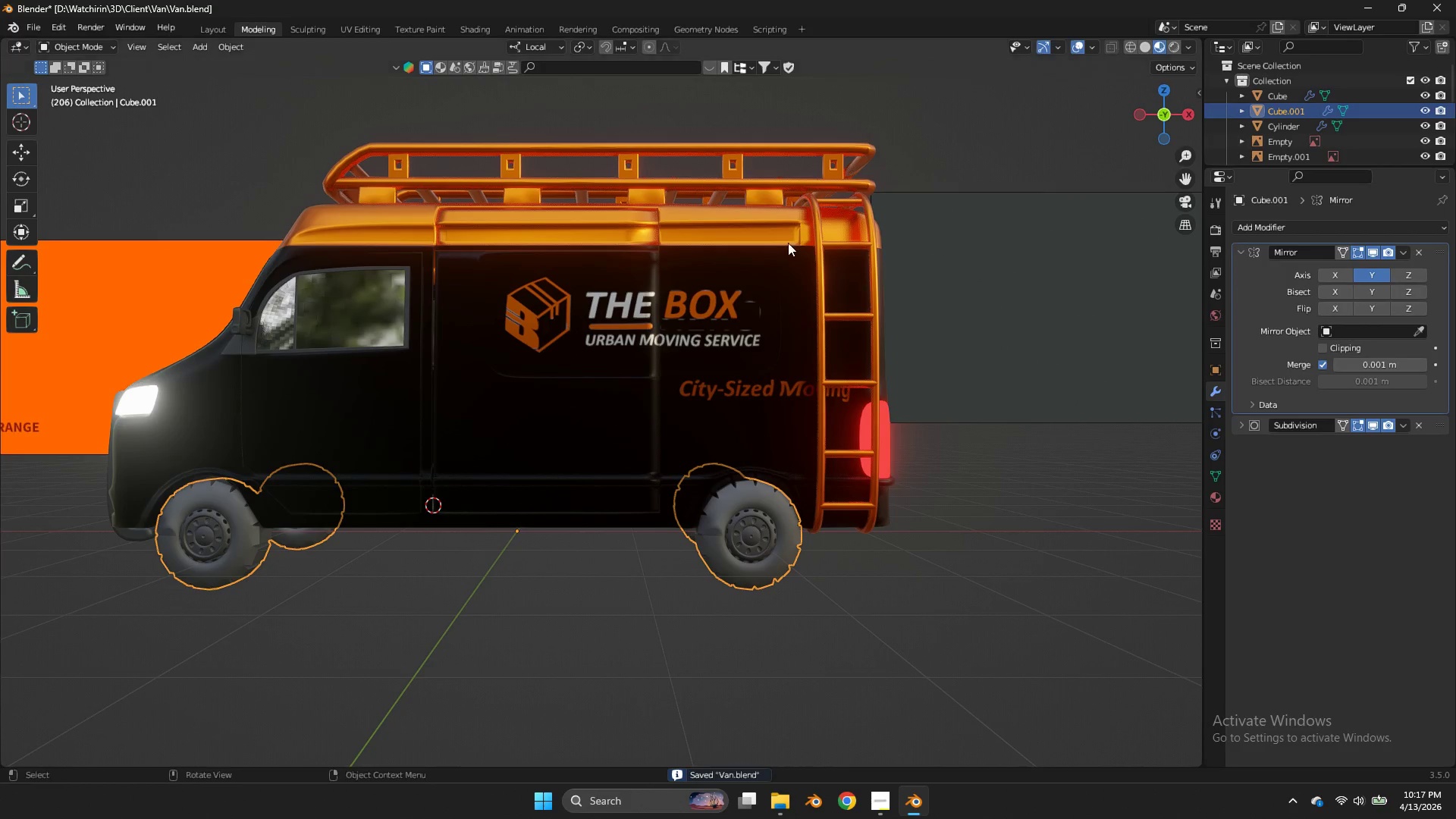 
type(zz)
 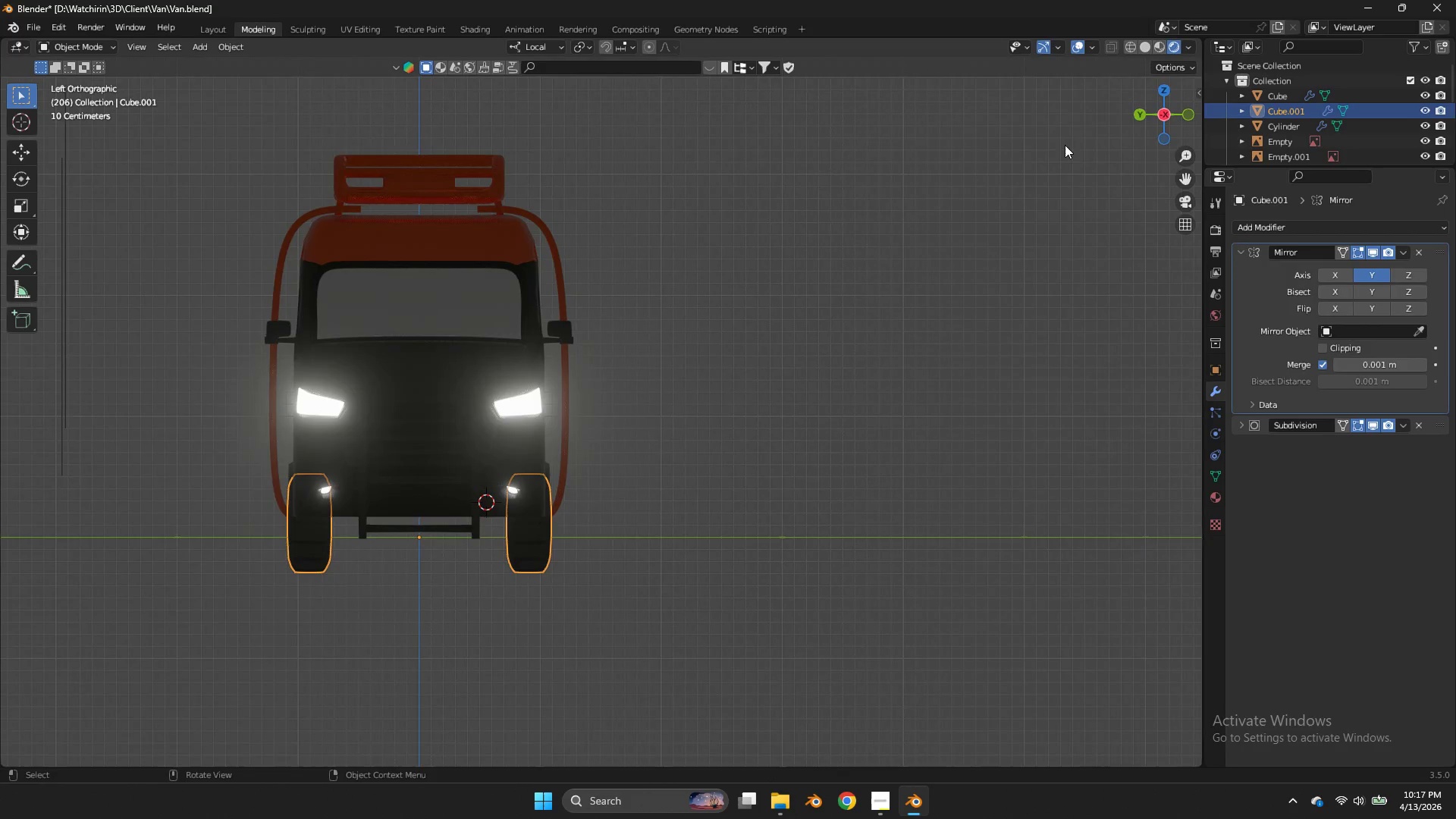 
left_click_drag(start_coordinate=[1159, 111], to_coordinate=[99, 140])
 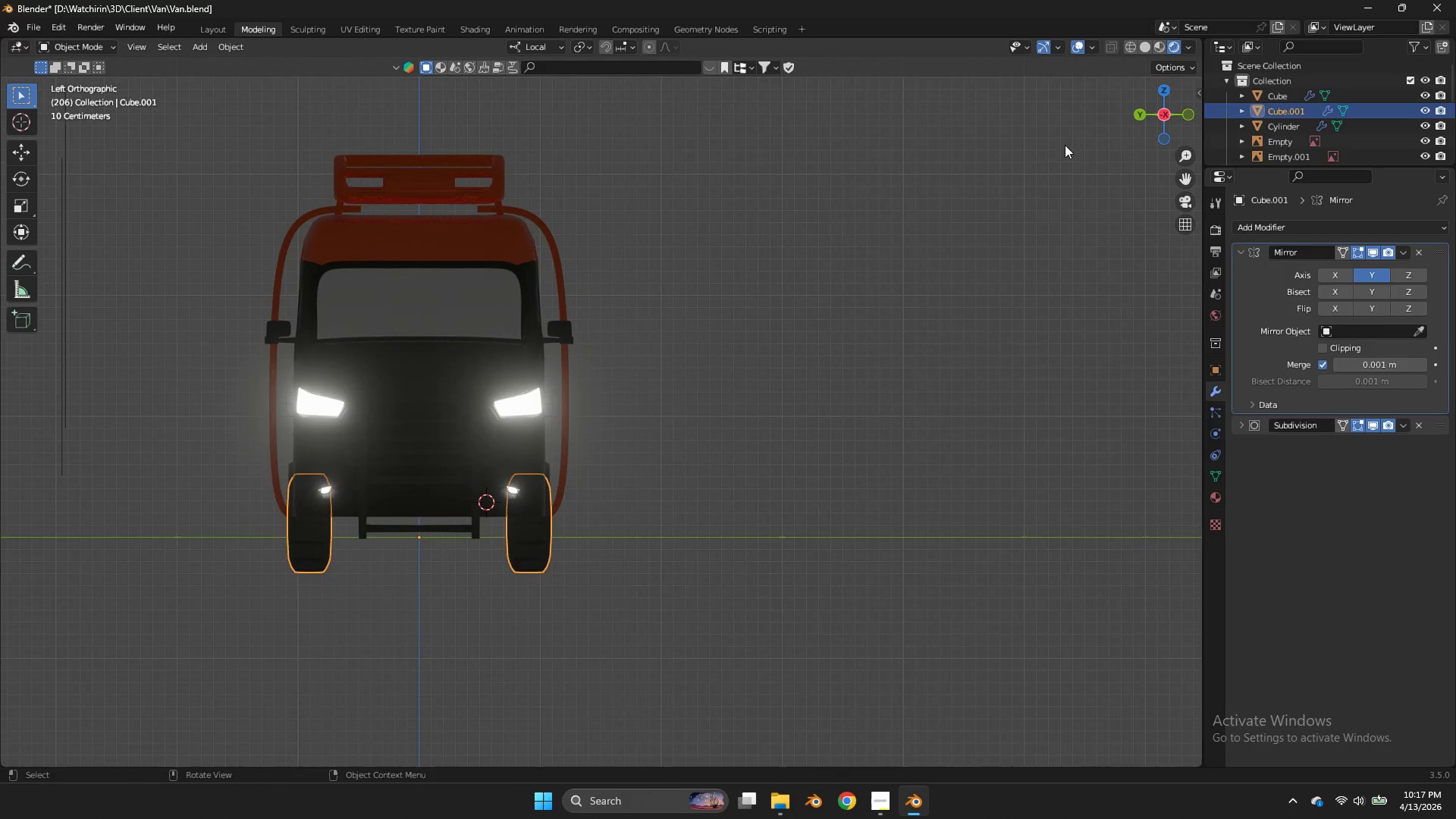 
scroll: coordinate [849, 271], scroll_direction: down, amount: 1.0
 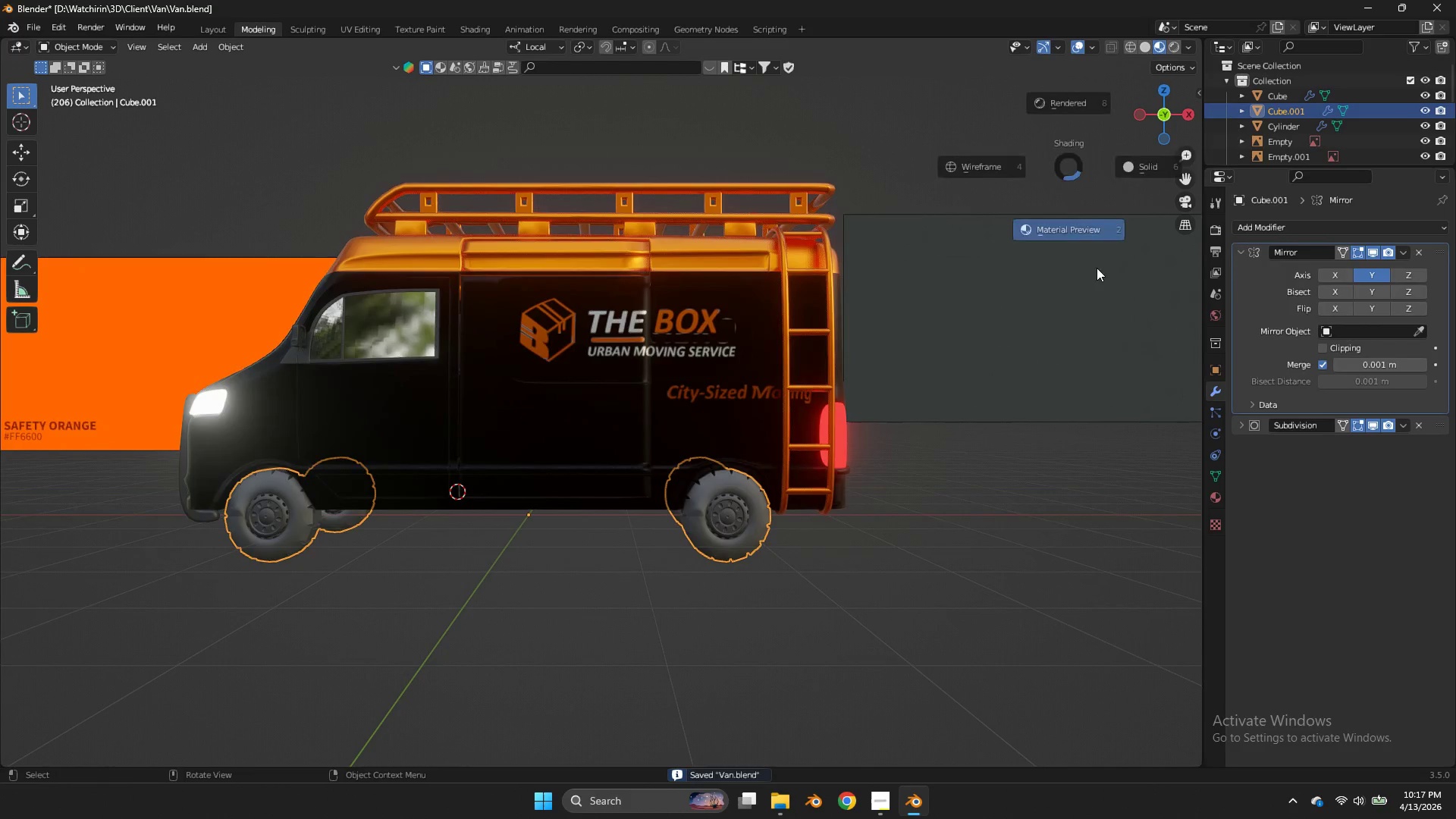 
key(Z)
 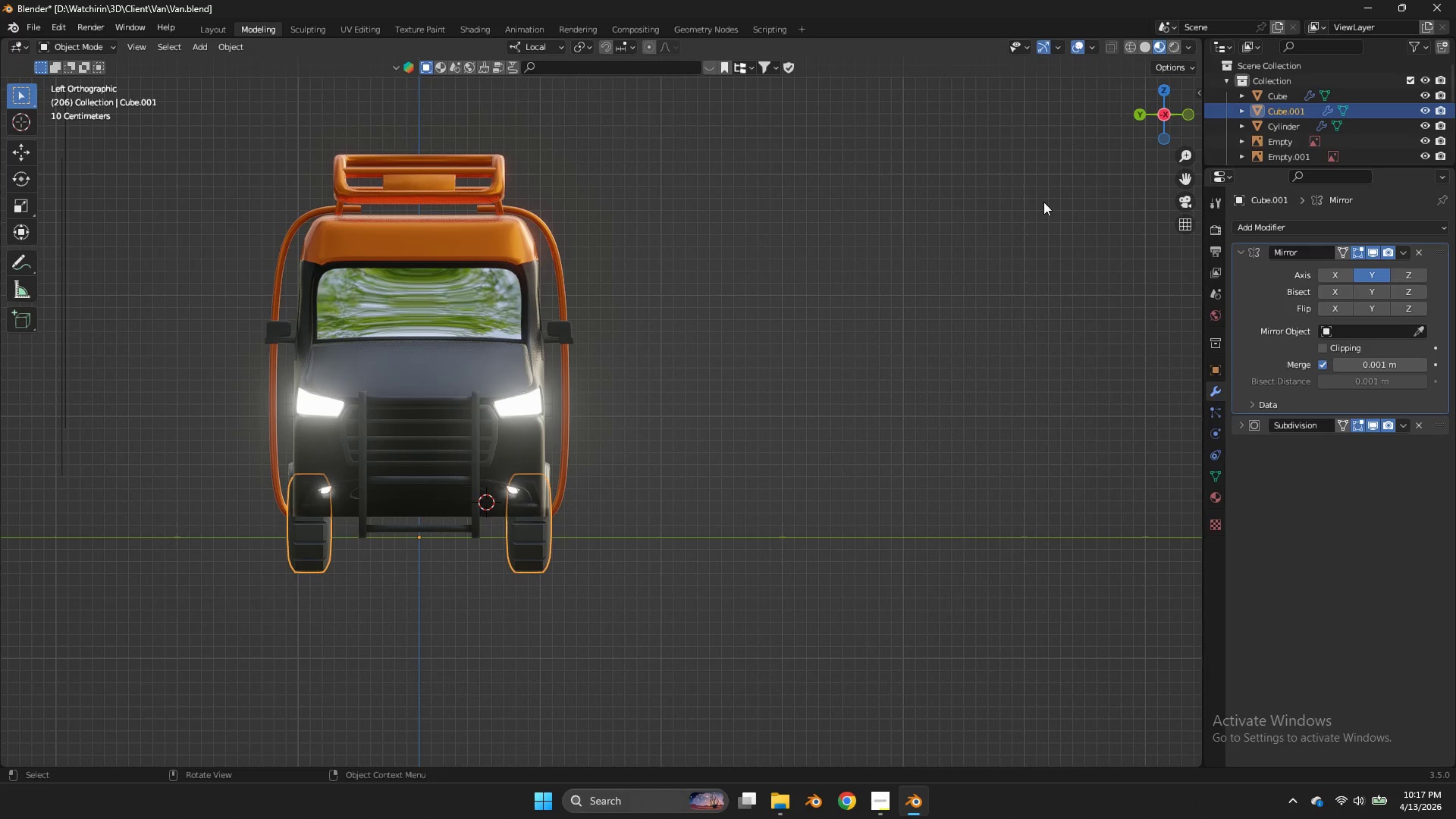 
left_click([538, 360])
 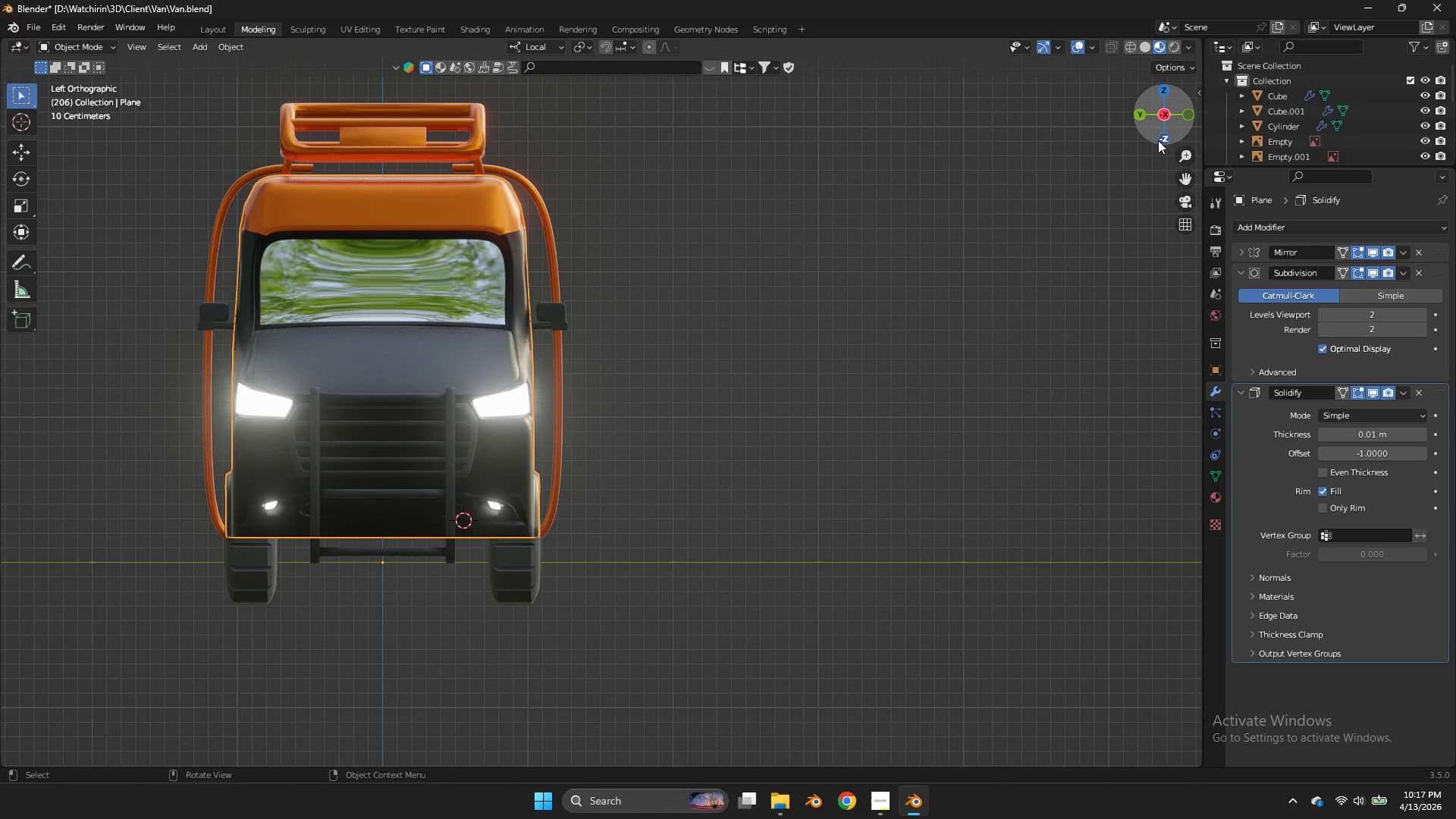 
scroll: coordinate [1043, 202], scroll_direction: up, amount: 1.0
 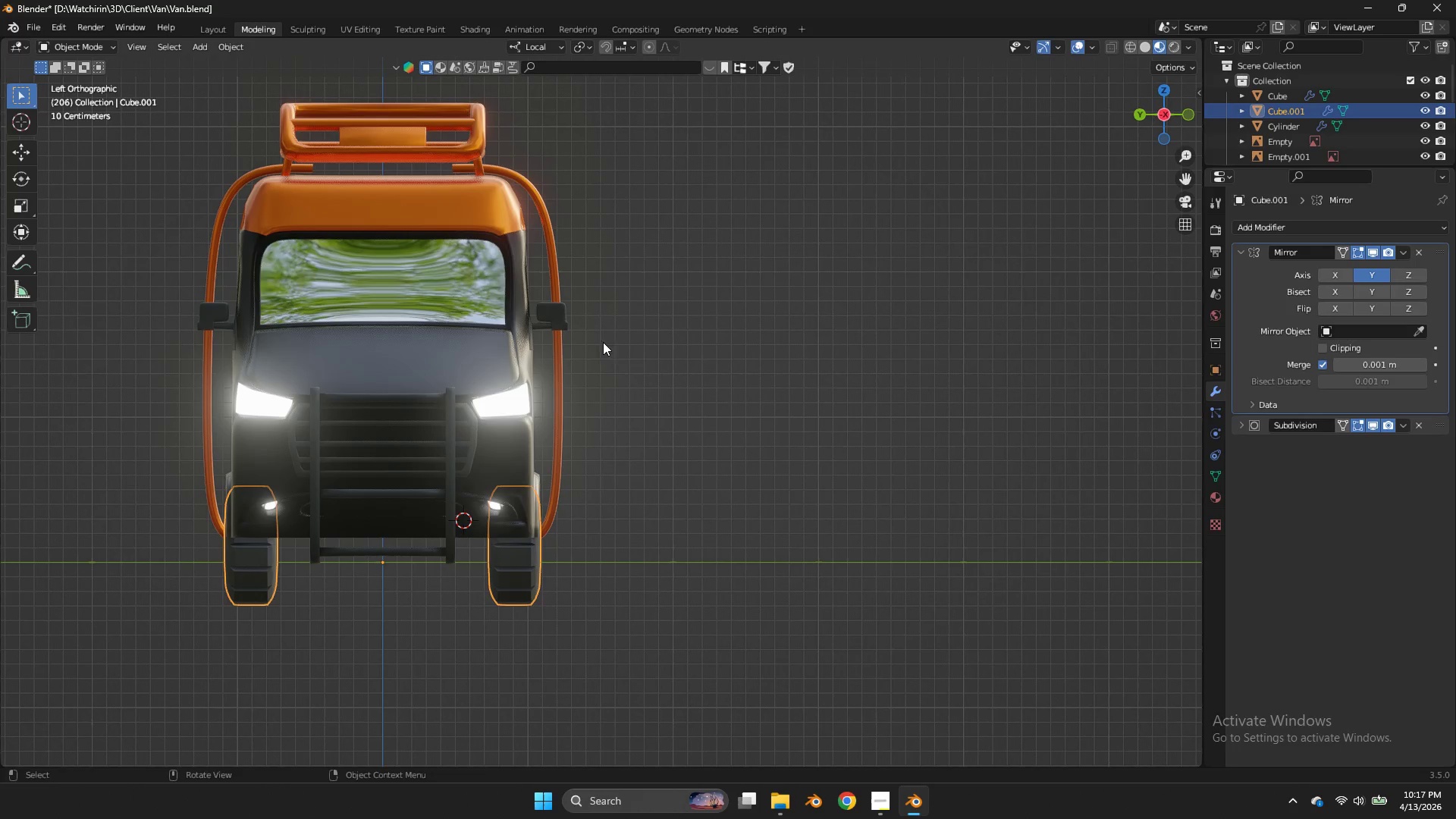 
left_click_drag(start_coordinate=[1158, 140], to_coordinate=[816, 152])
 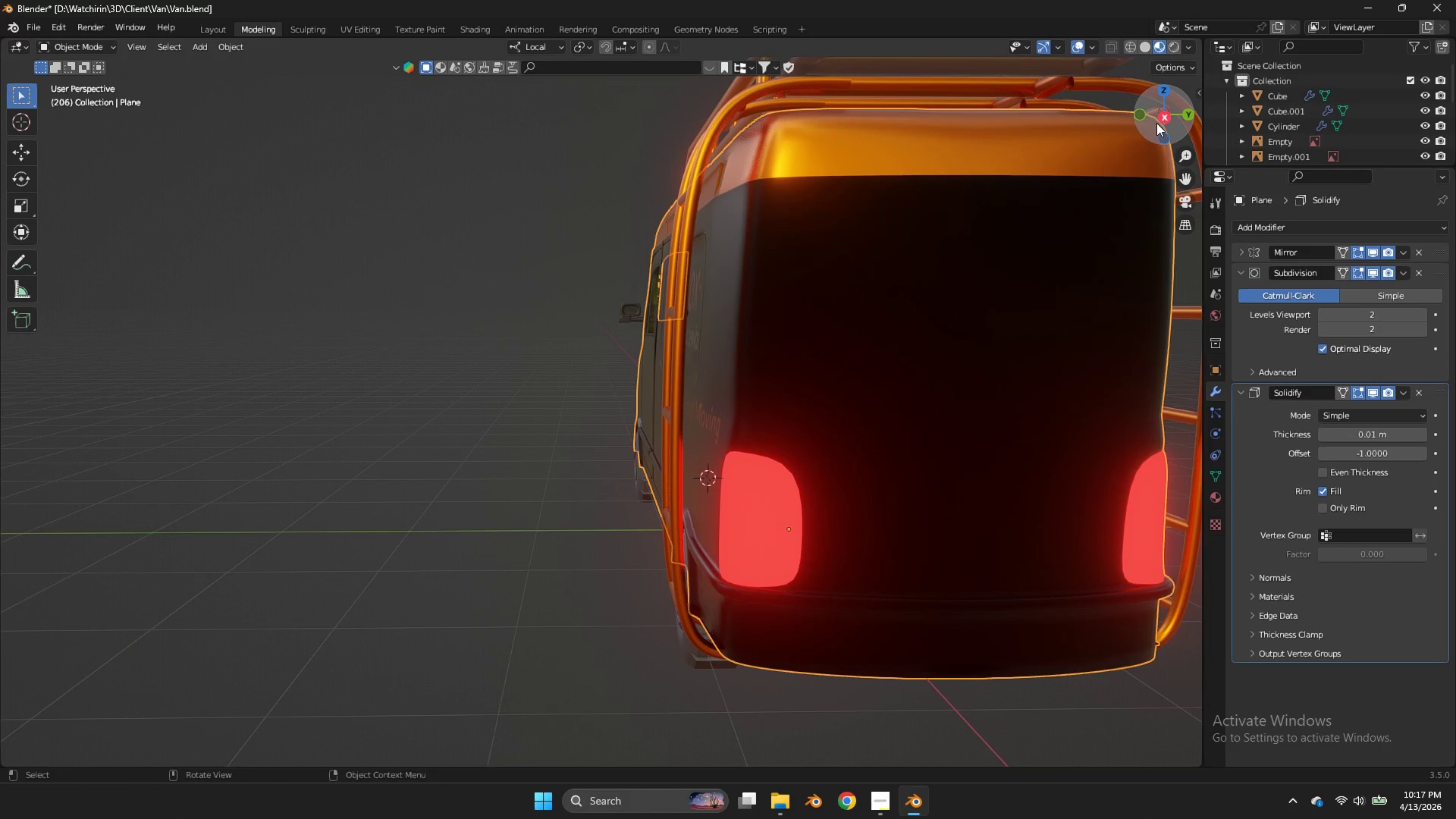 
double_click([1156, 123])
 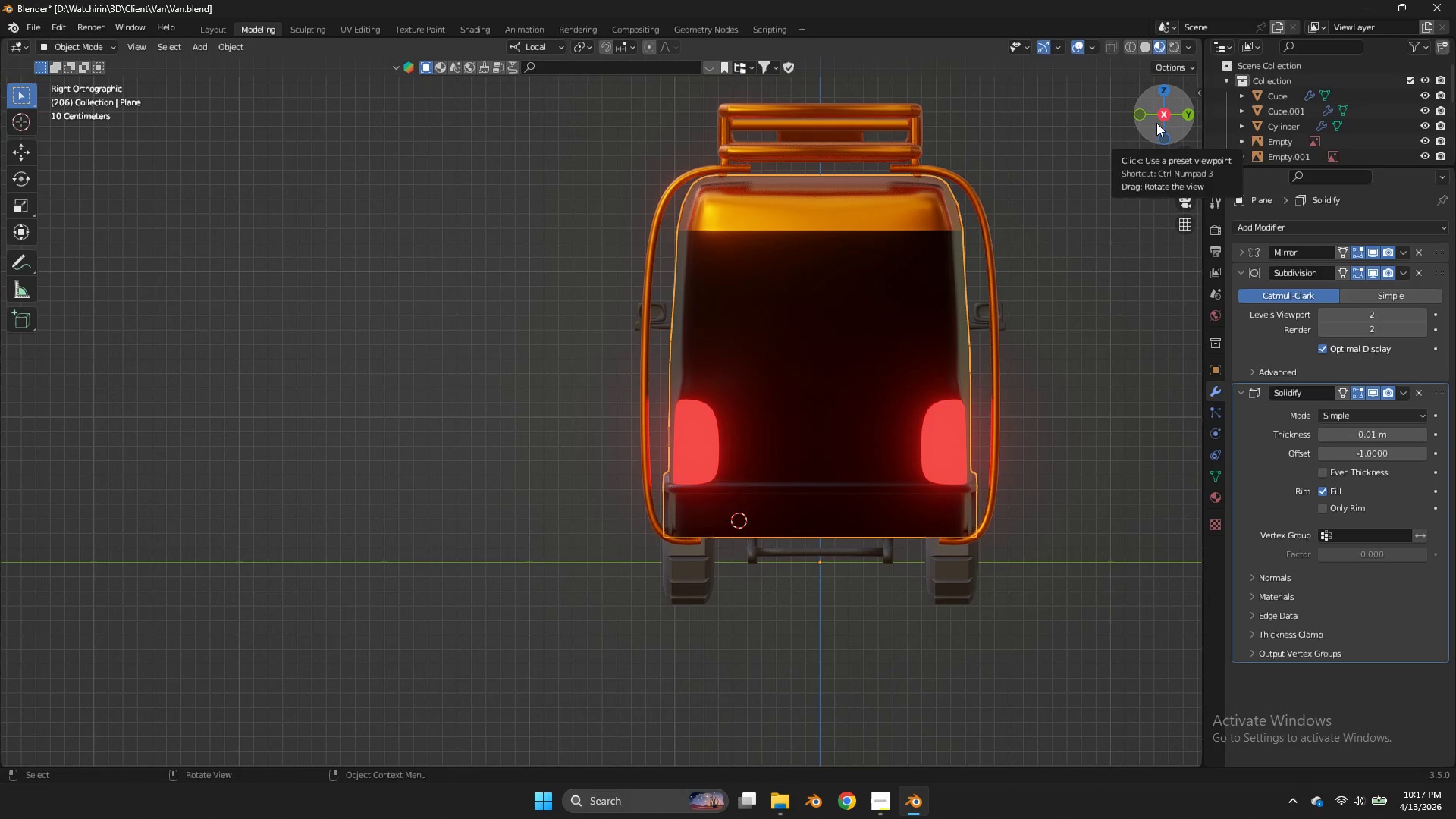 
left_click_drag(start_coordinate=[1156, 116], to_coordinate=[136, 132])
 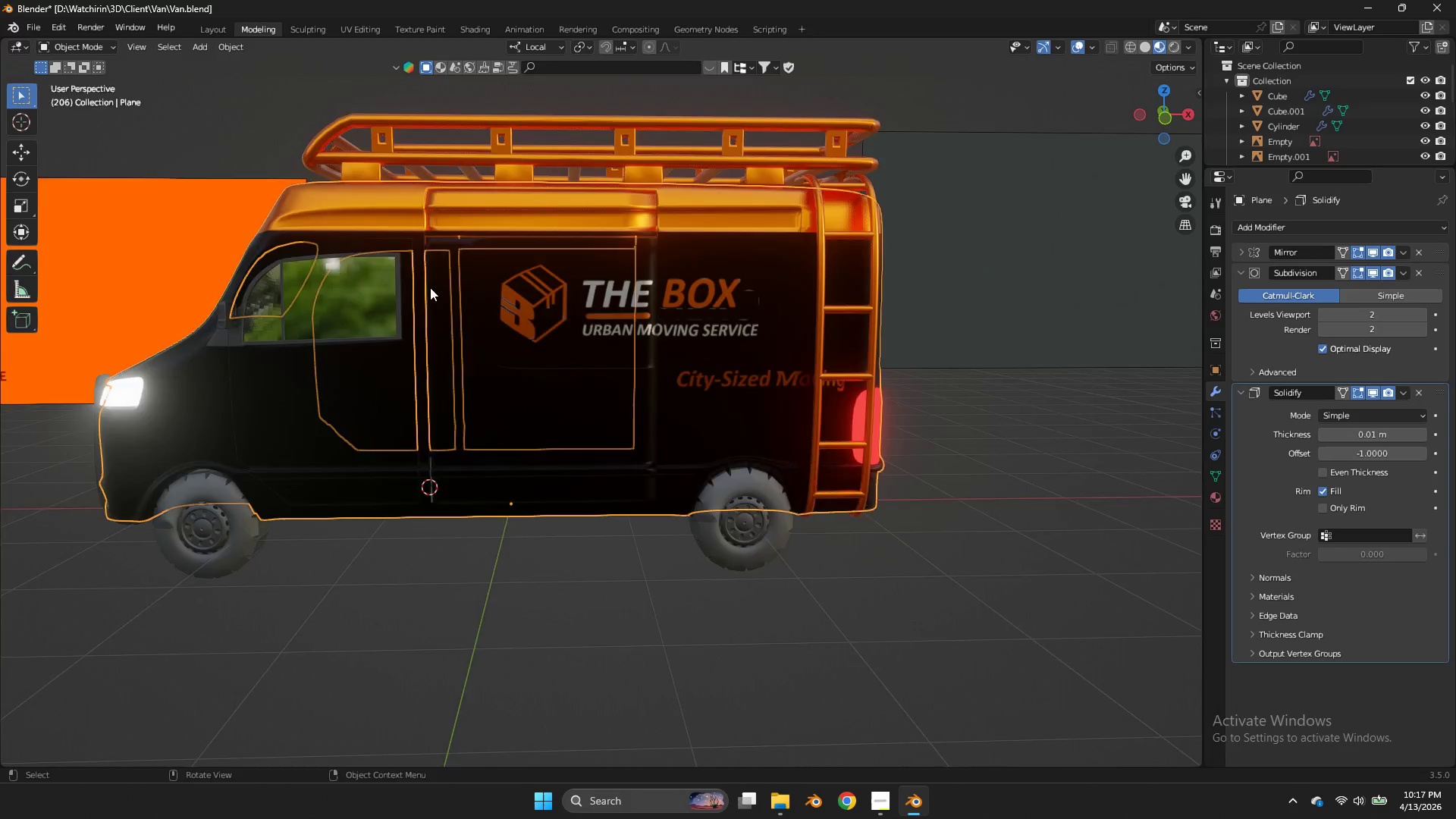 
key(Control+ControlLeft)
 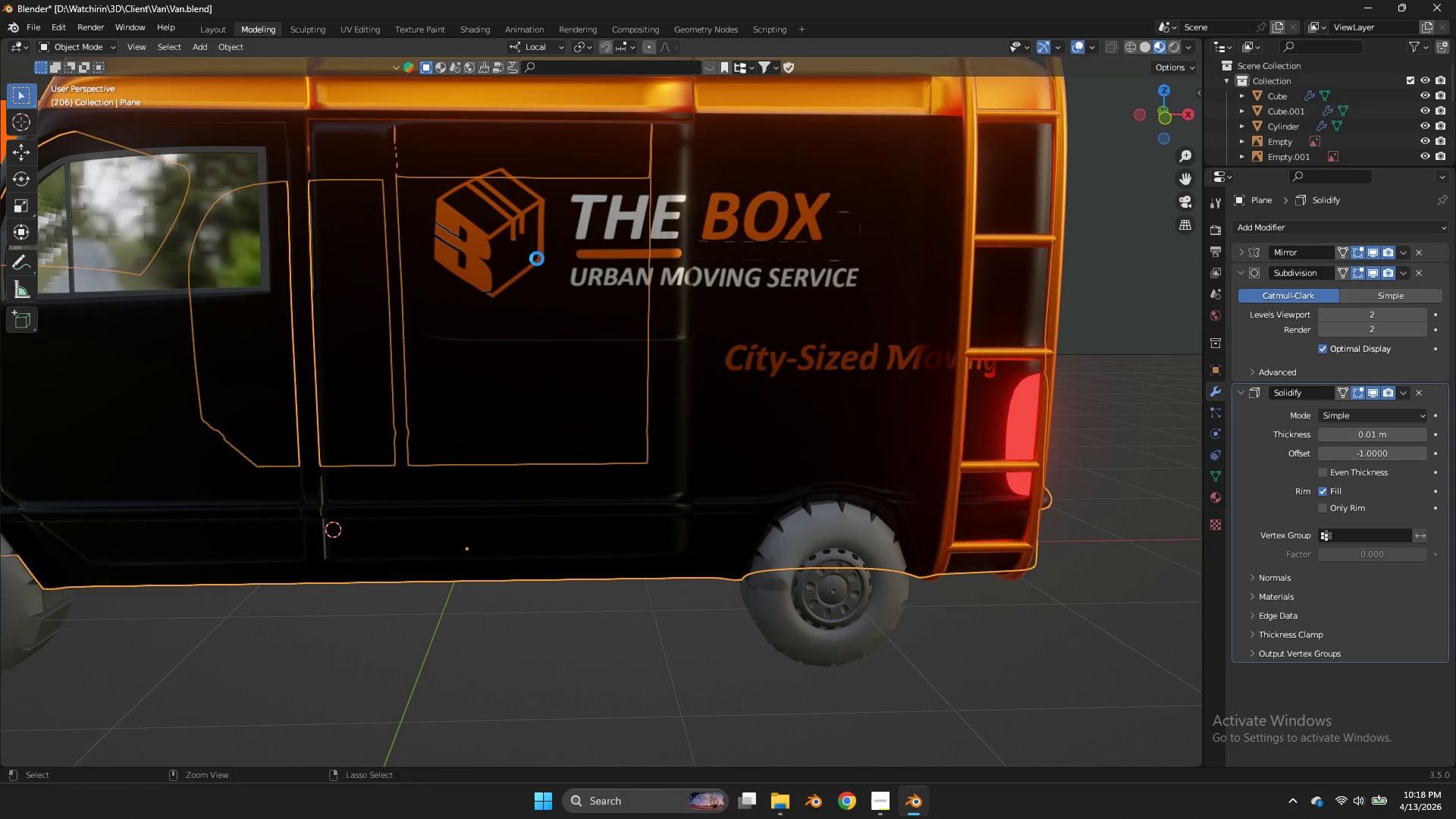 
key(Control+S)
 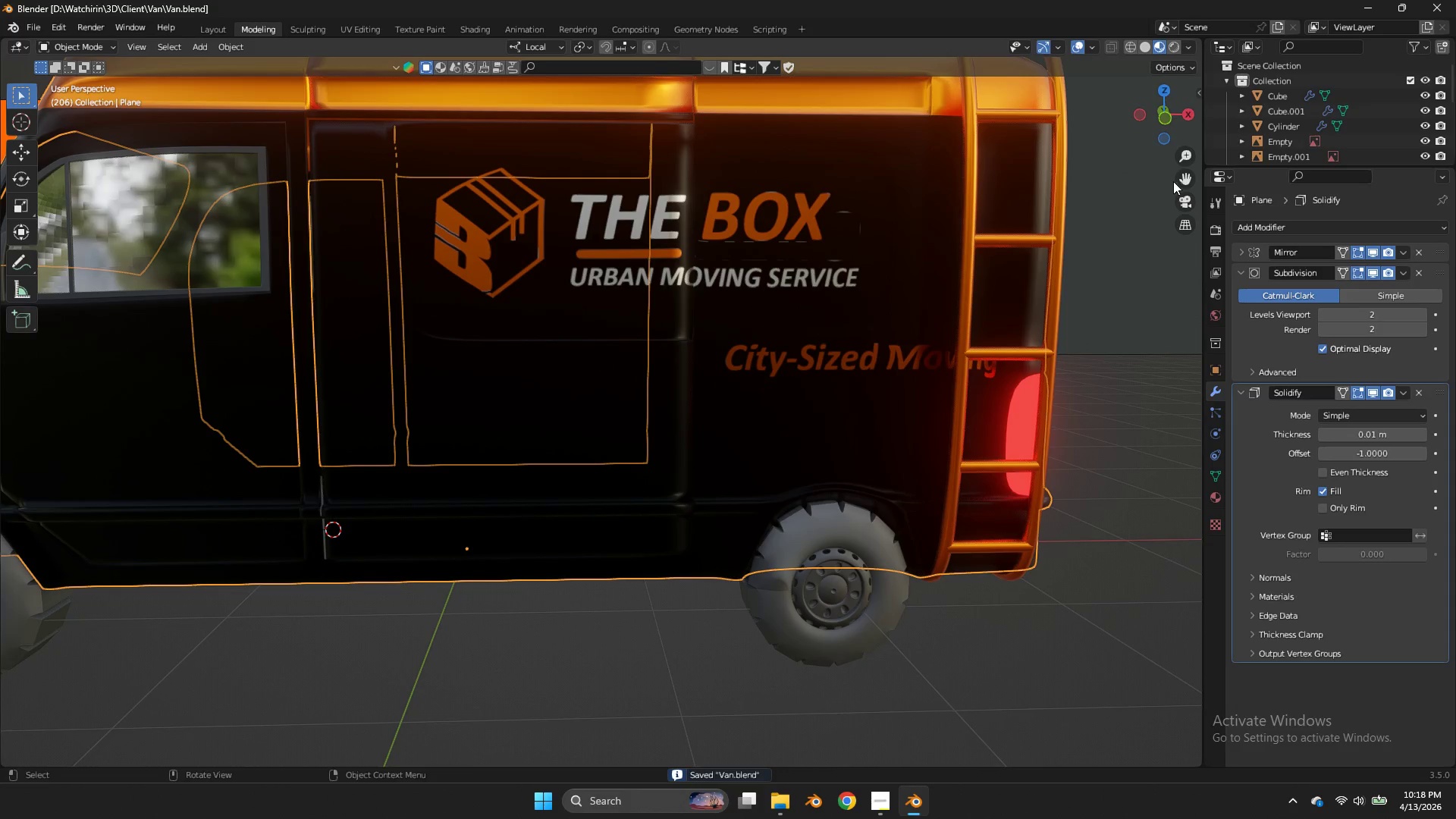 
scroll: coordinate [441, 285], scroll_direction: up, amount: 3.0
 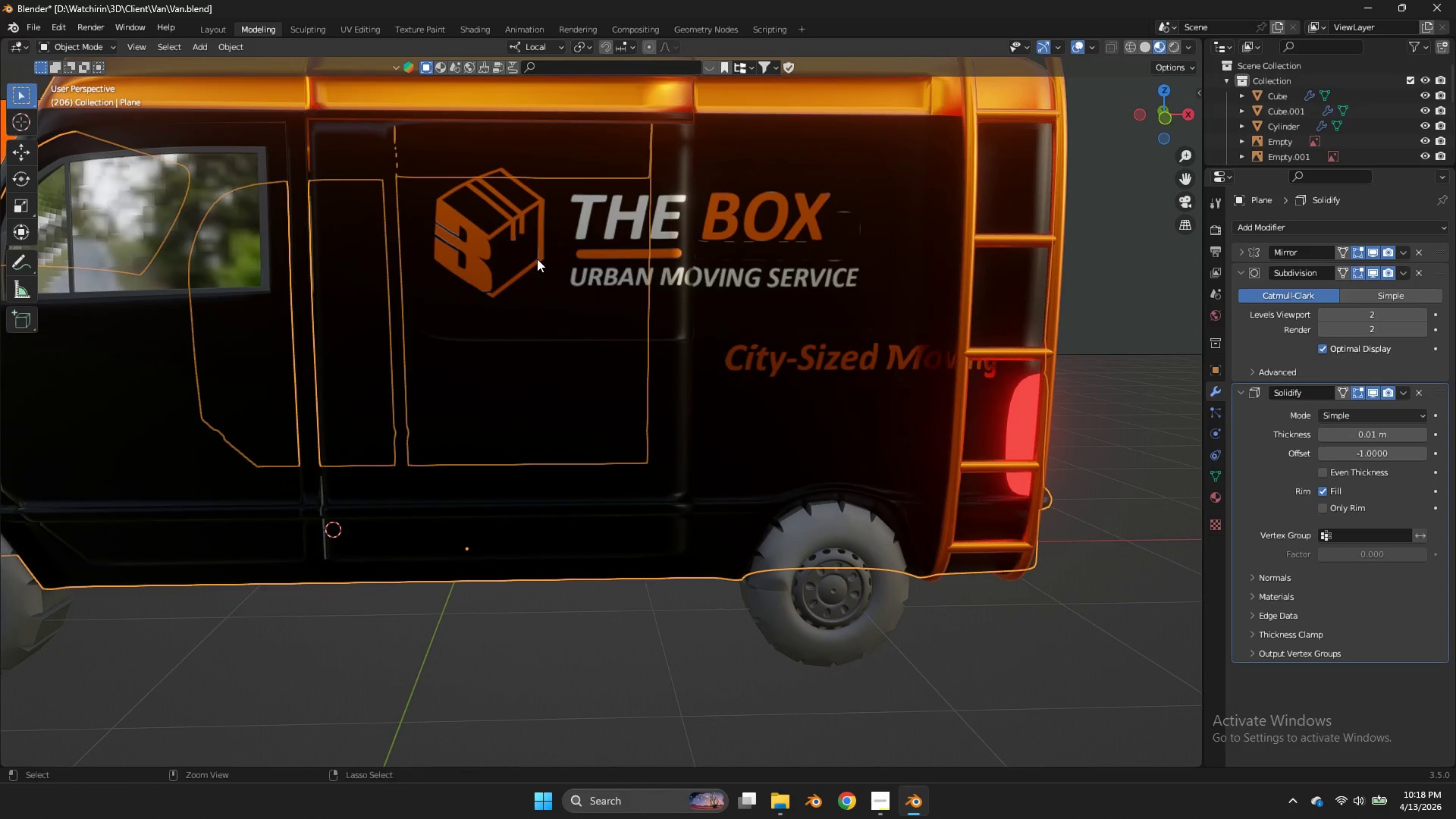 
left_click_drag(start_coordinate=[1181, 181], to_coordinate=[297, 246])
 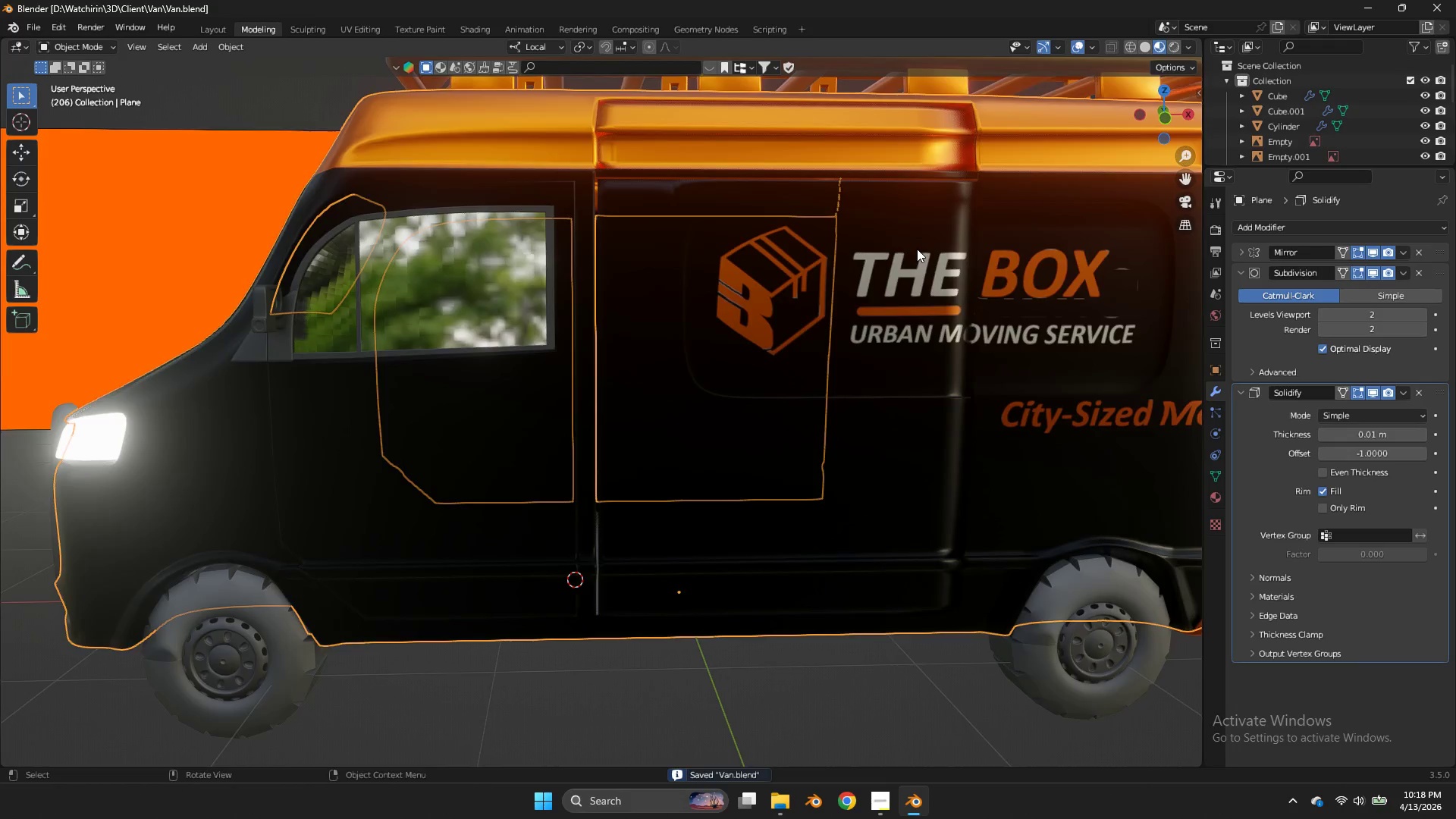 
left_click_drag(start_coordinate=[1134, 112], to_coordinate=[1156, 109])
 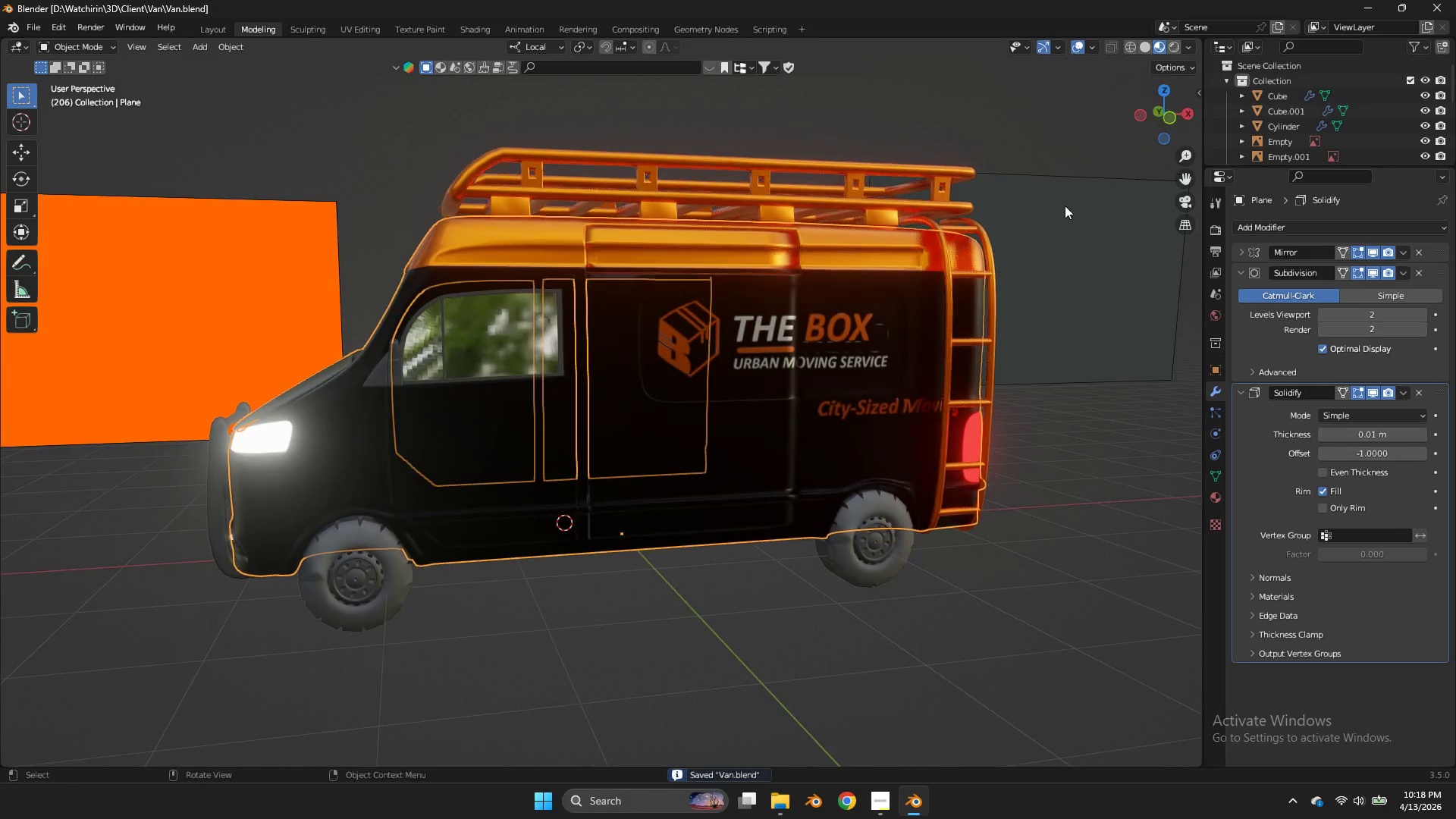 
left_click_drag(start_coordinate=[1157, 109], to_coordinate=[1139, 111])
 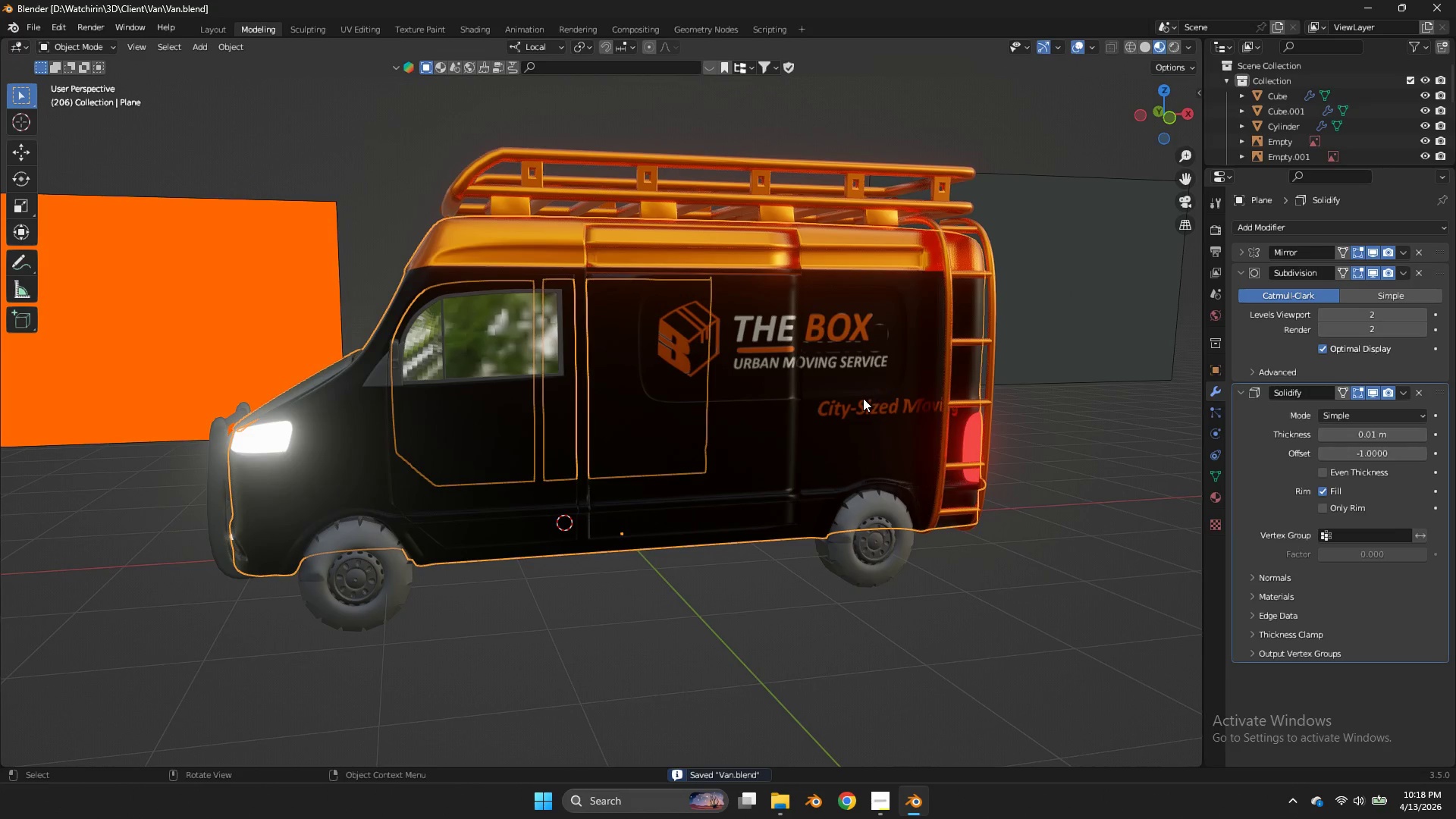 
triple_click([863, 398])
 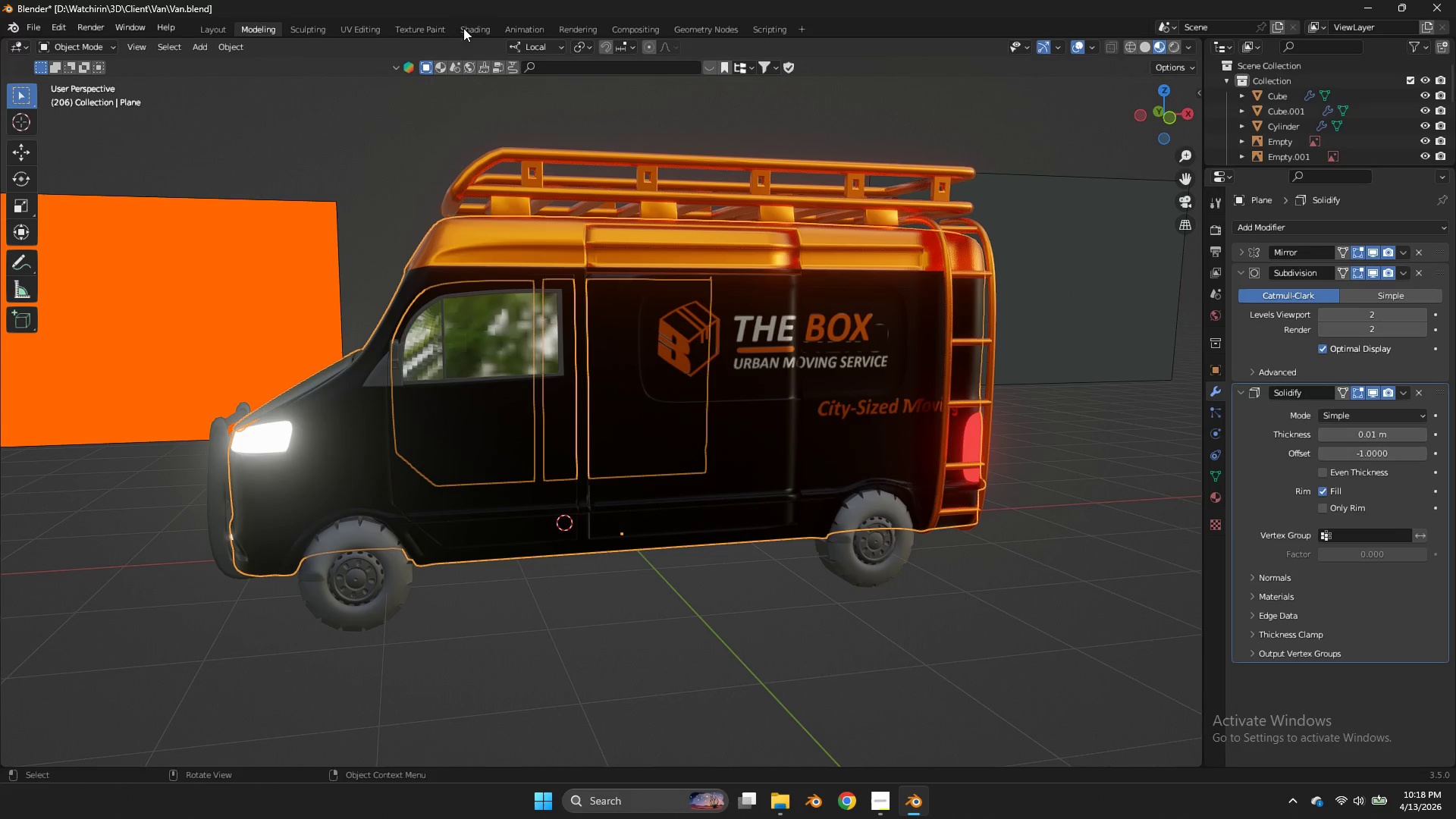 
scroll: coordinate [917, 249], scroll_direction: down, amount: 3.0
 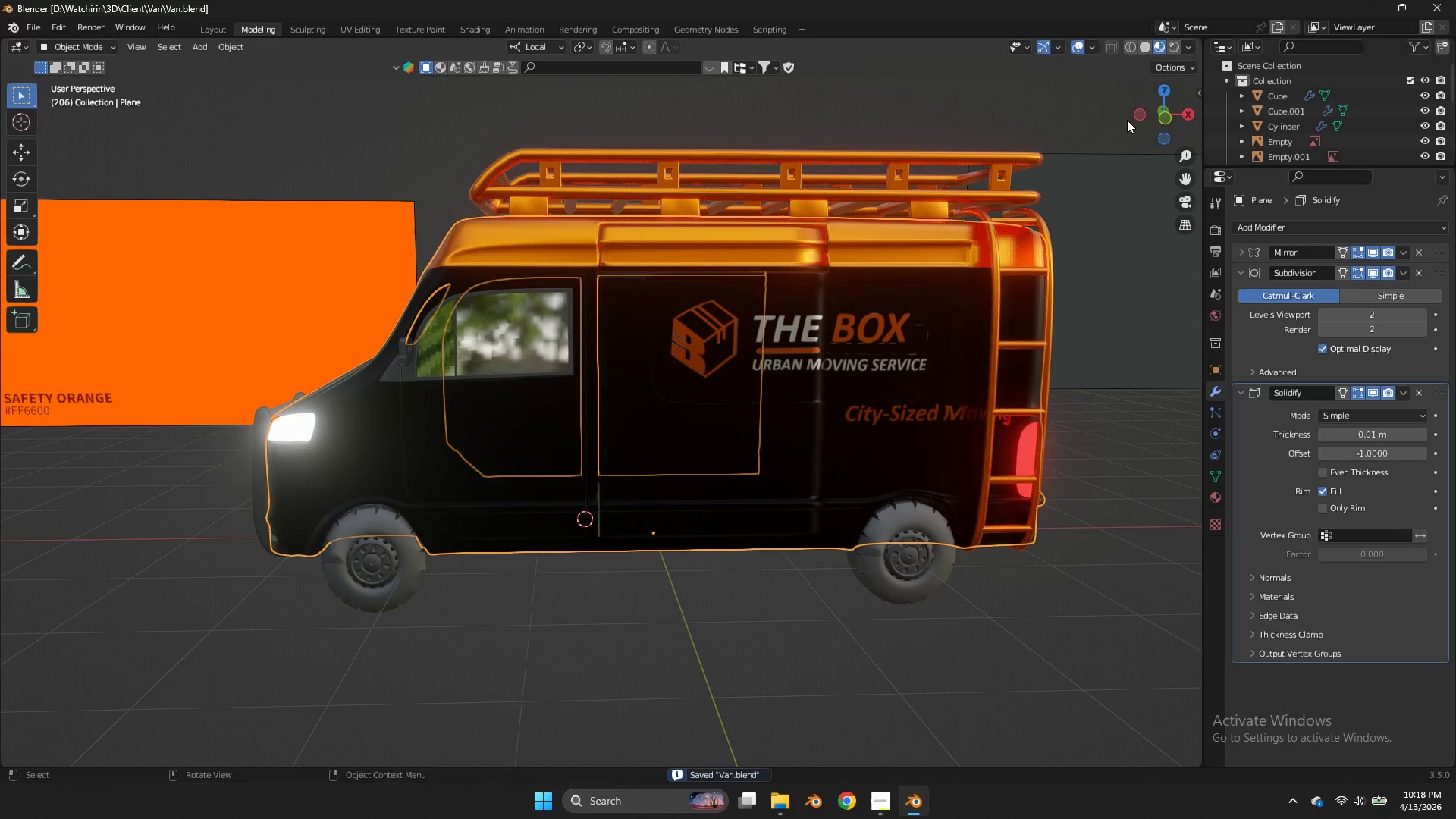 
left_click([480, 30])
 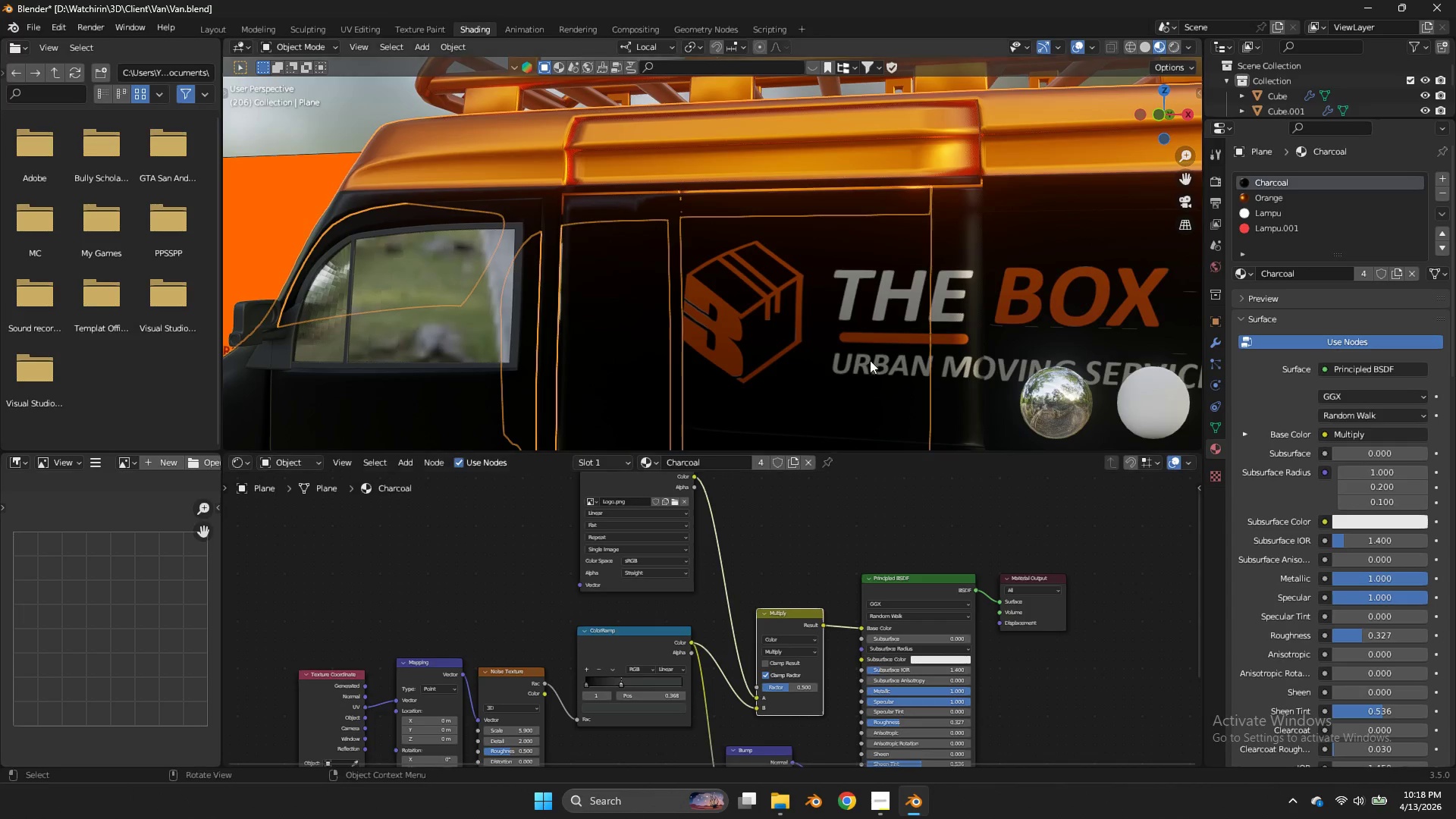 
double_click([876, 336])
 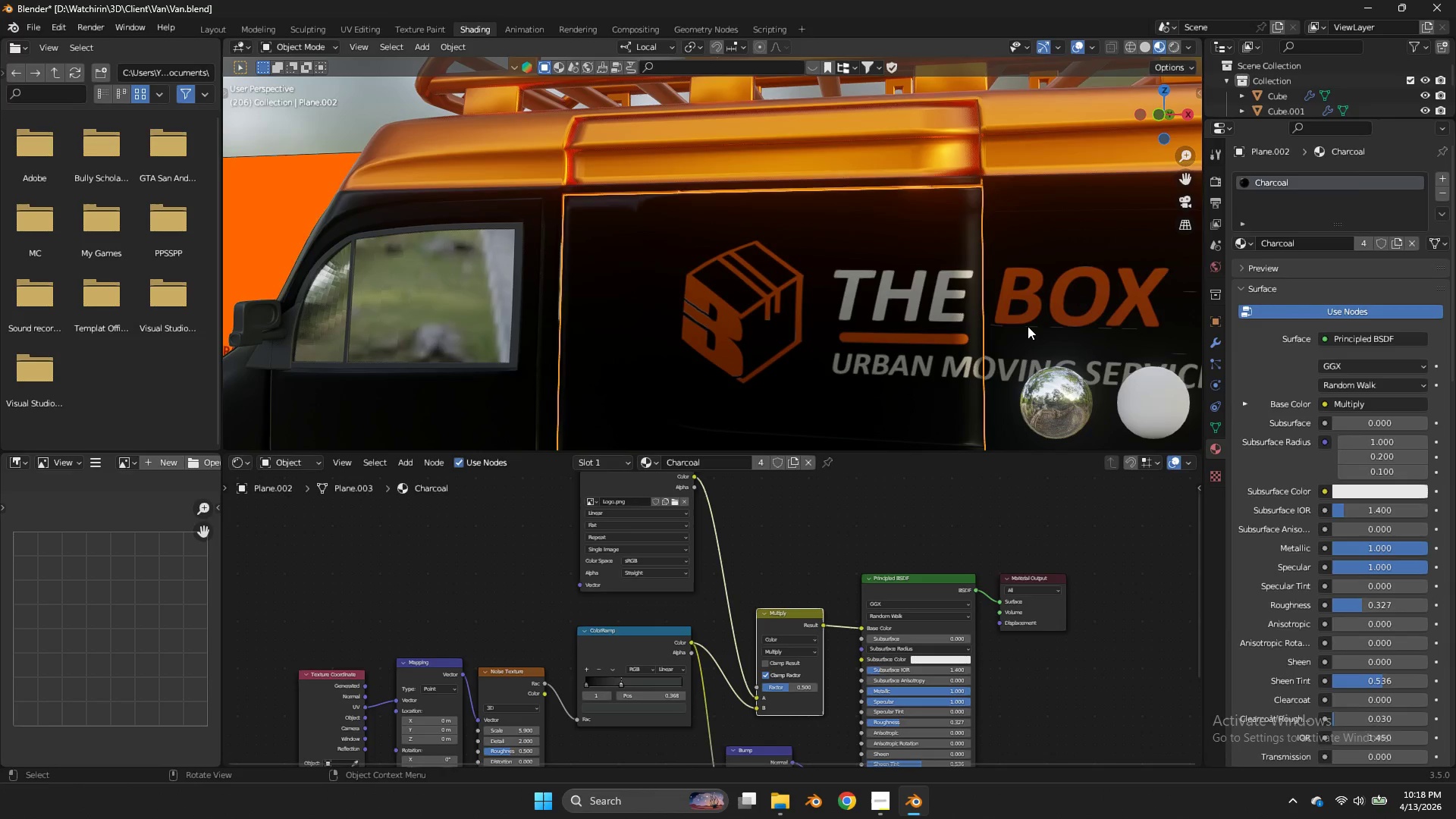 
triple_click([1028, 326])
 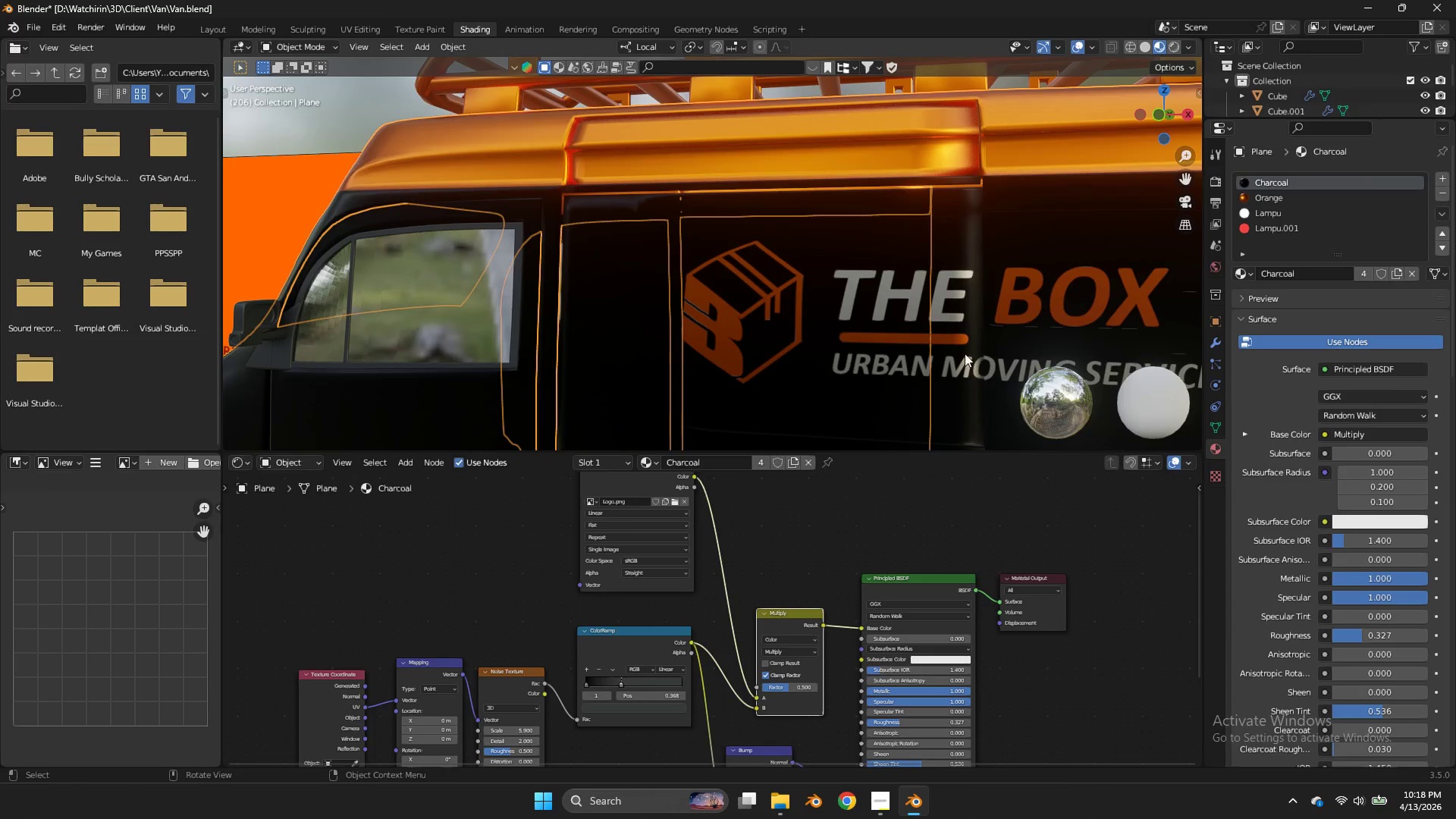 
double_click([965, 353])
 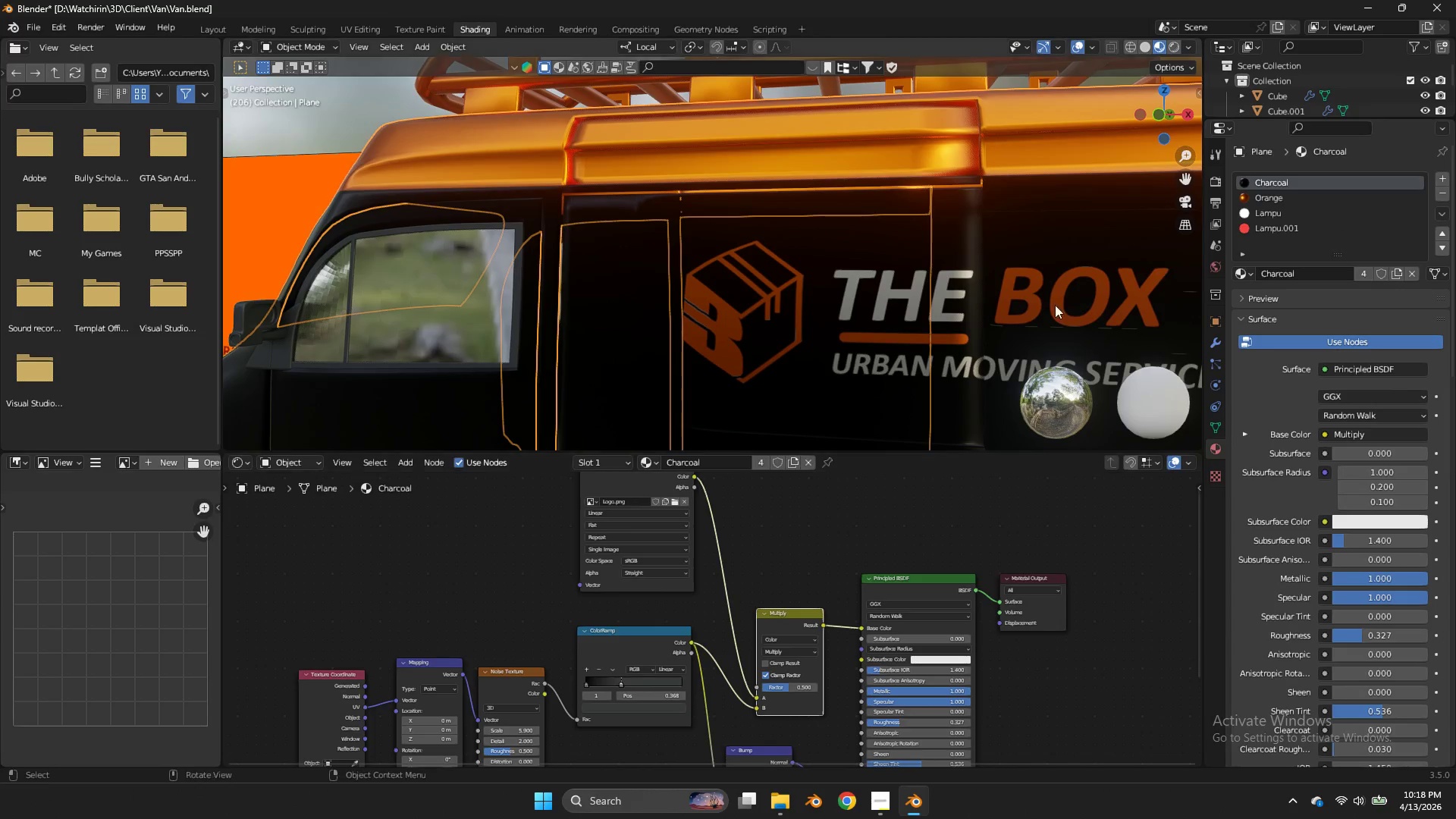 
left_click([1063, 287])
 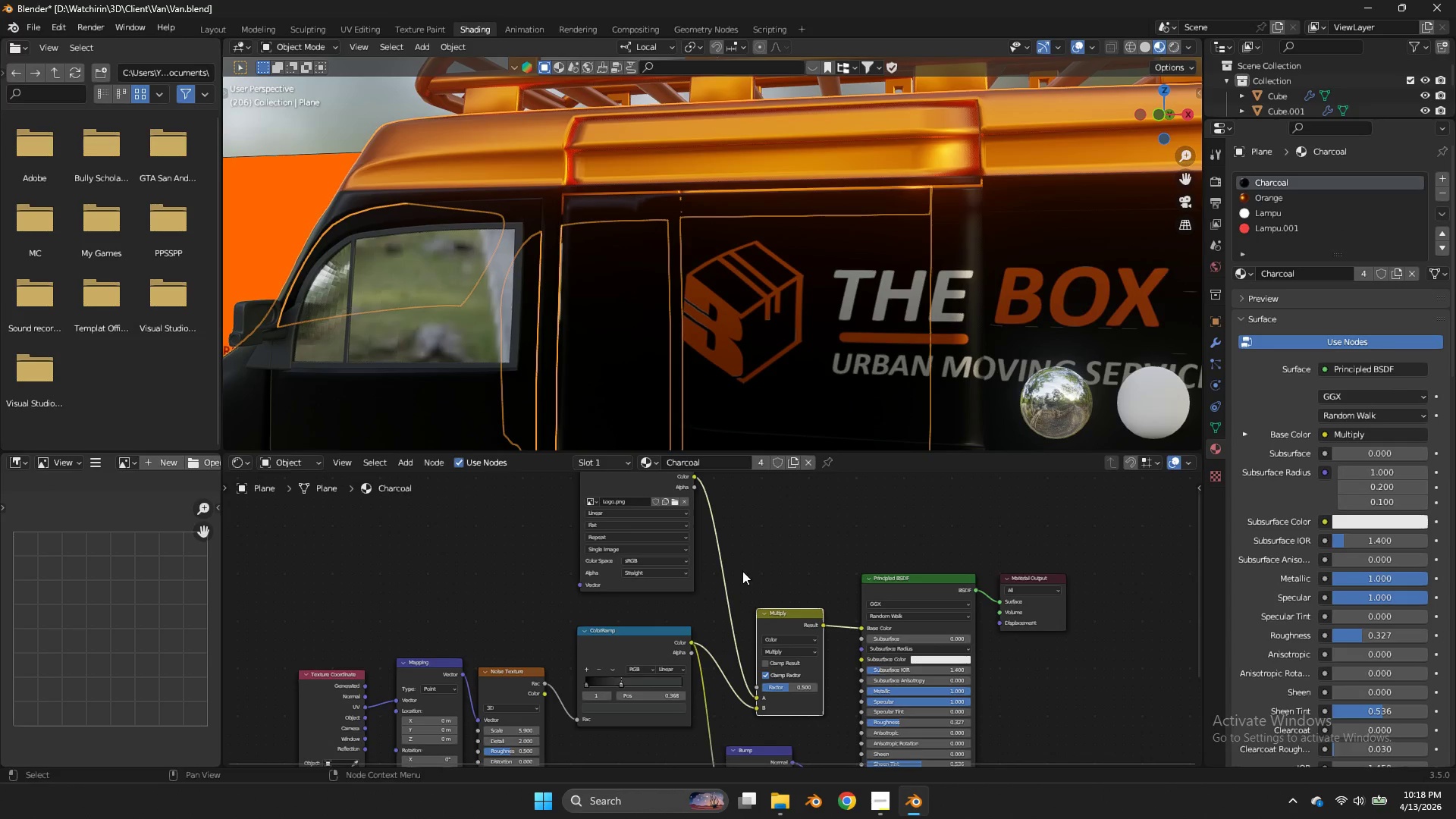 
scroll: coordinate [745, 571], scroll_direction: down, amount: 2.0
 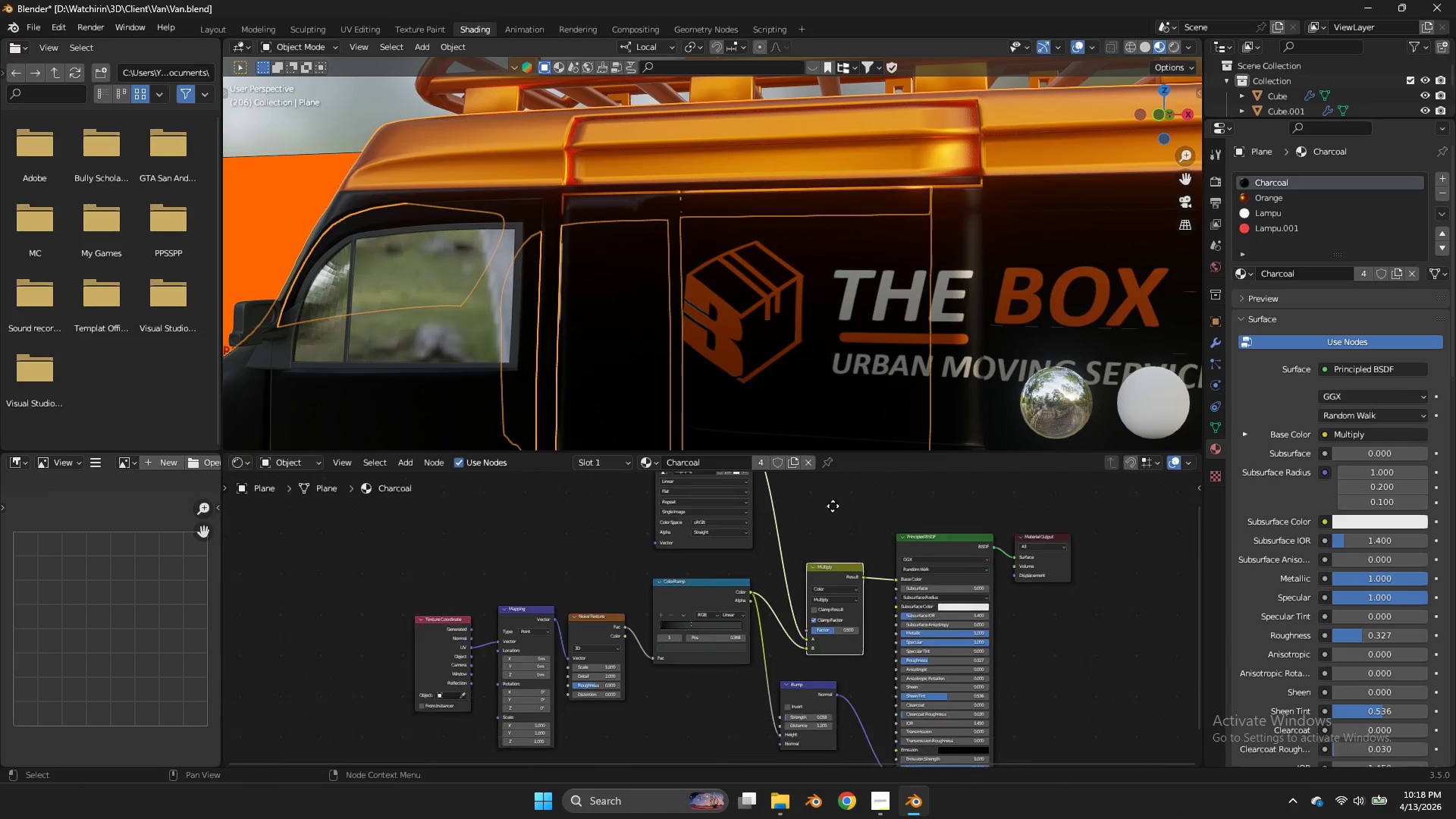 
double_click([692, 613])
 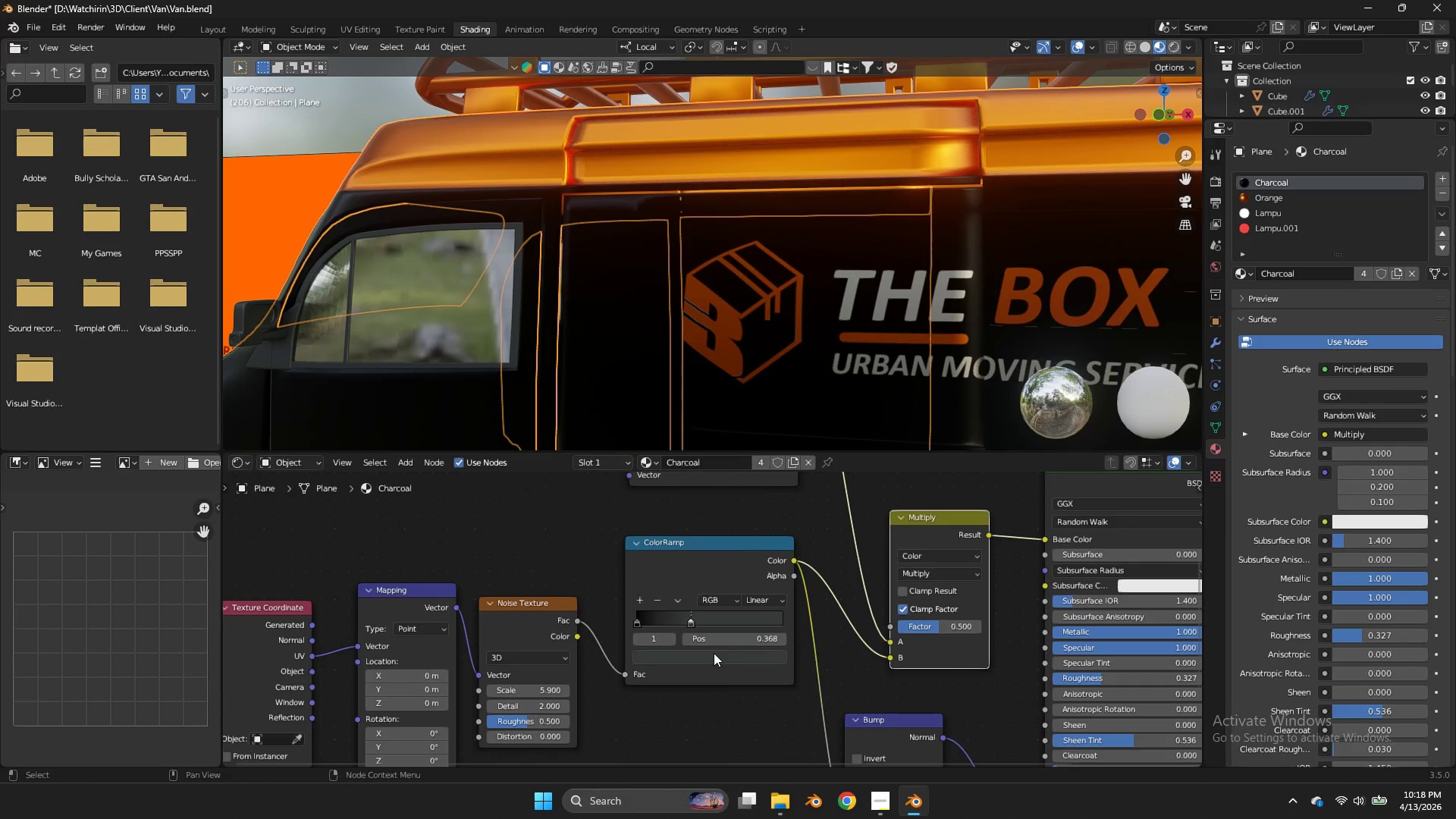 
triple_click([714, 653])
 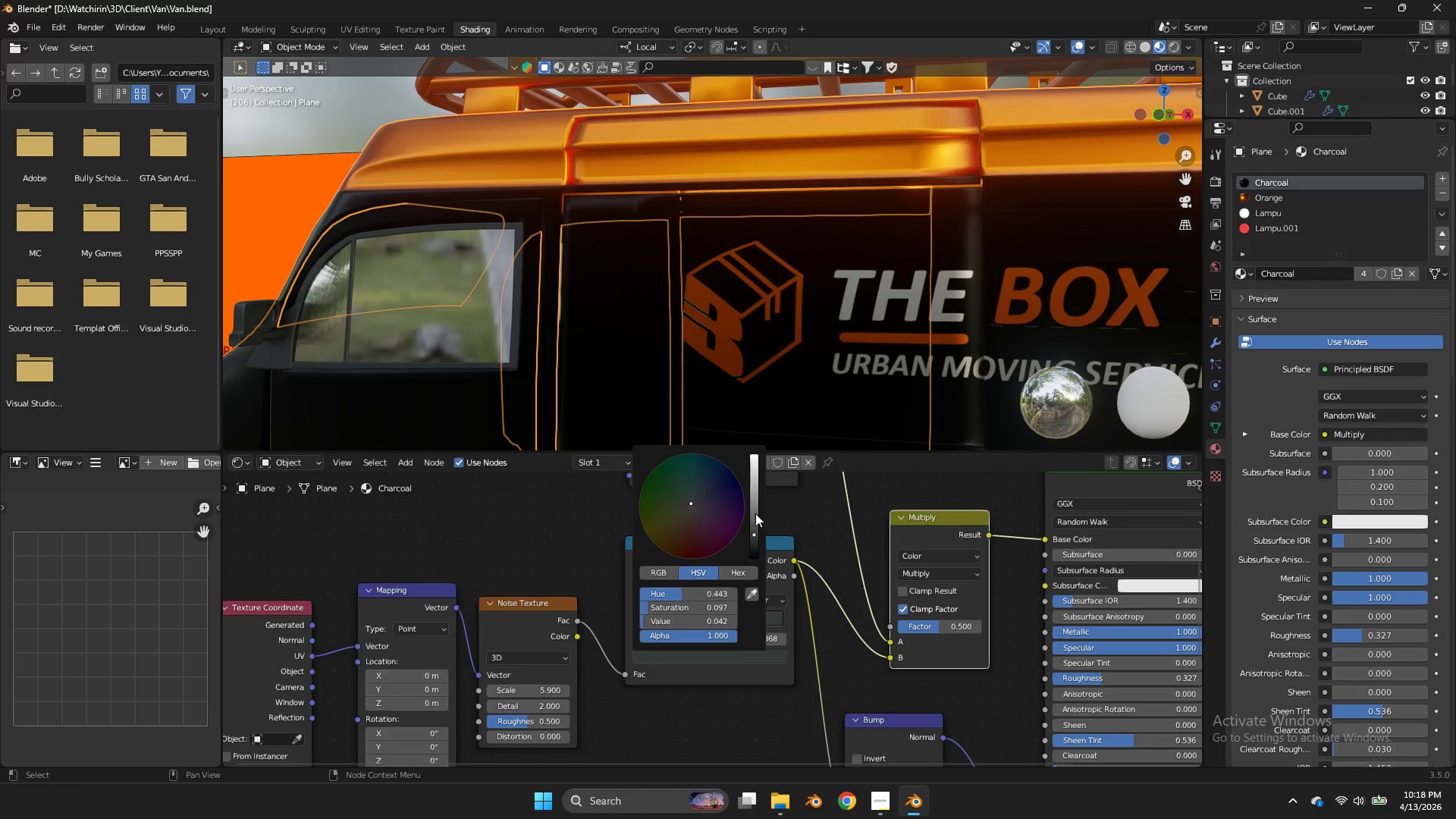 
scroll: coordinate [726, 614], scroll_direction: up, amount: 7.0
 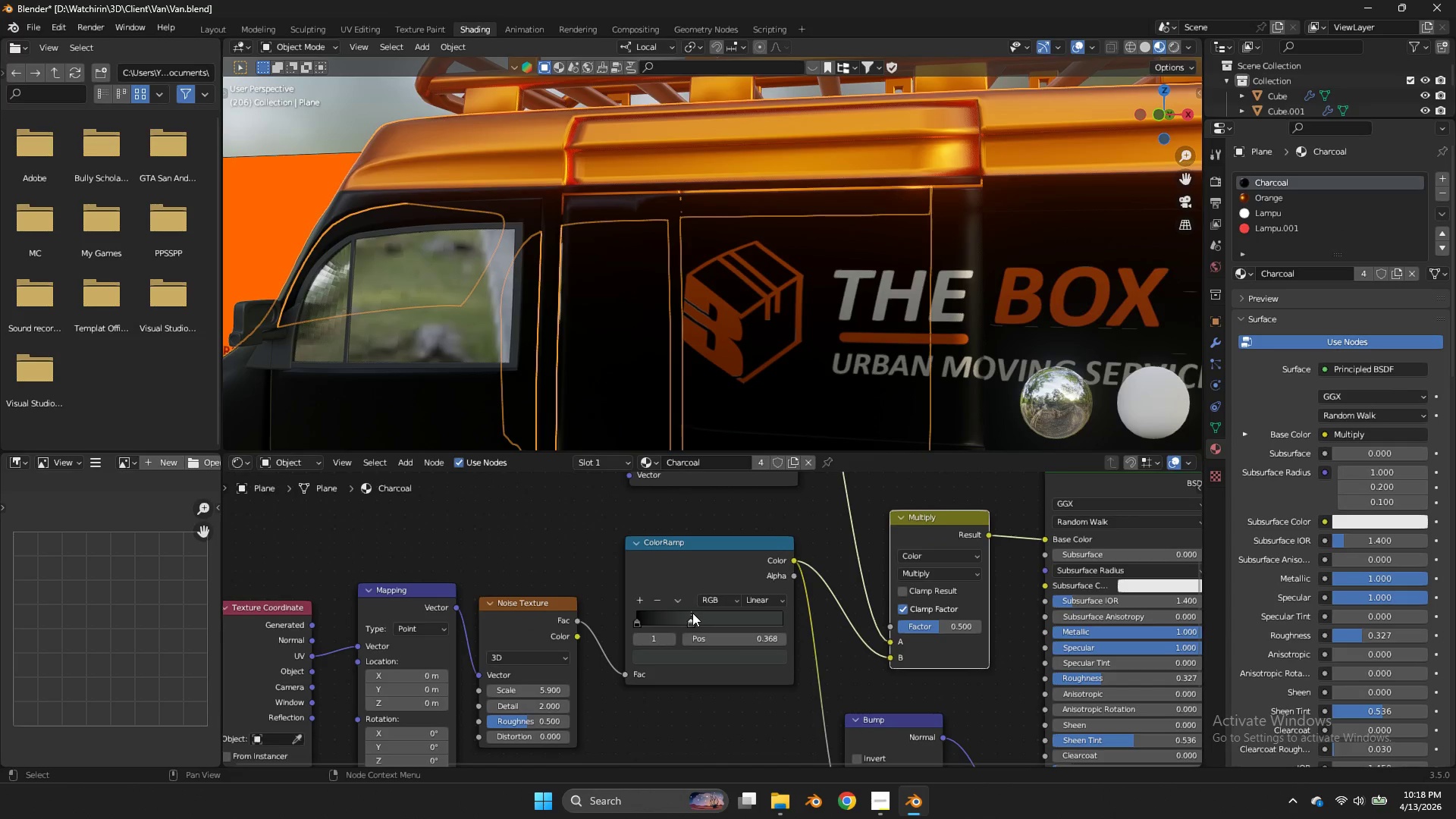 
left_click_drag(start_coordinate=[758, 515], to_coordinate=[758, 320])
 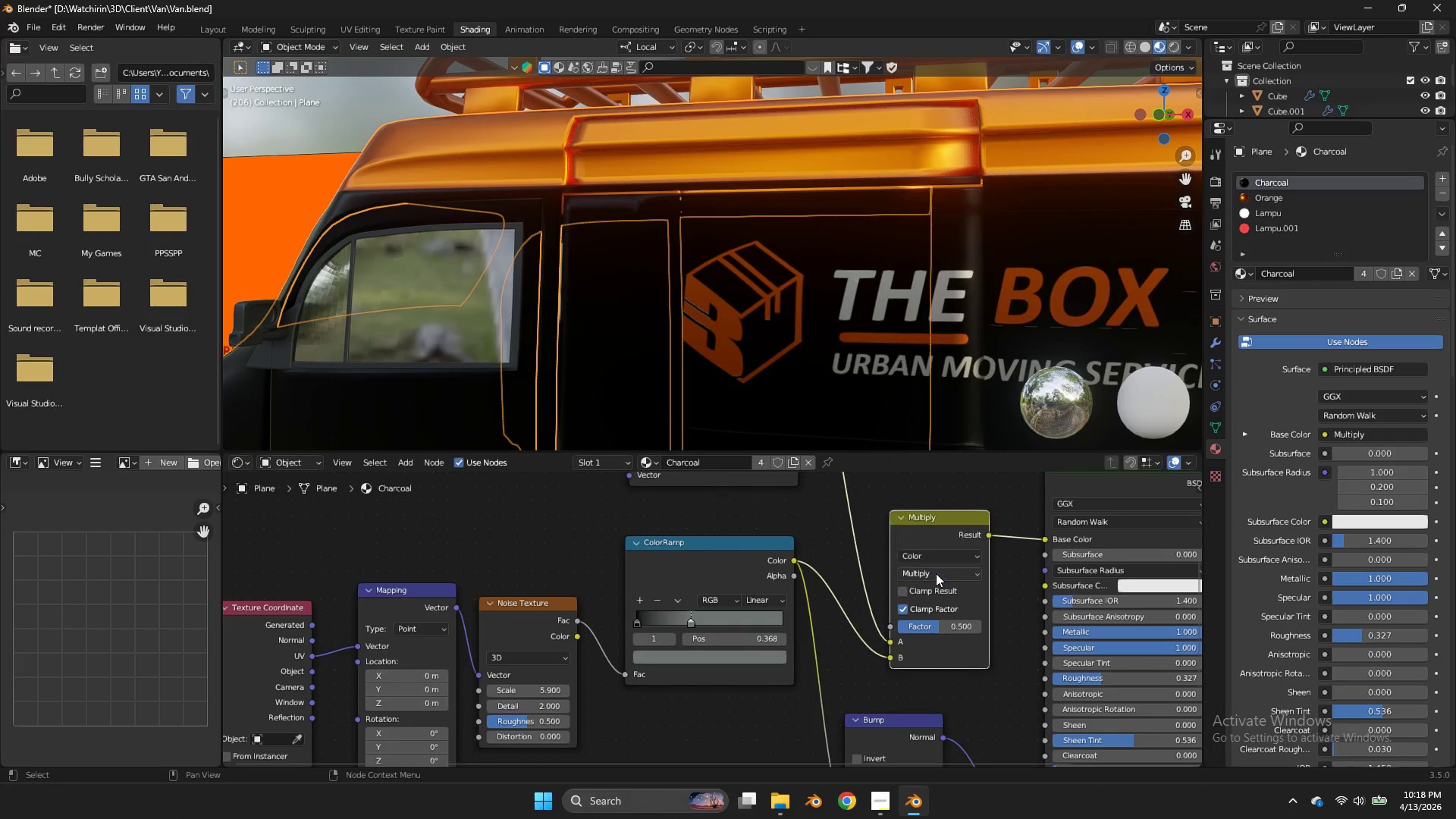 
double_click([936, 573])
 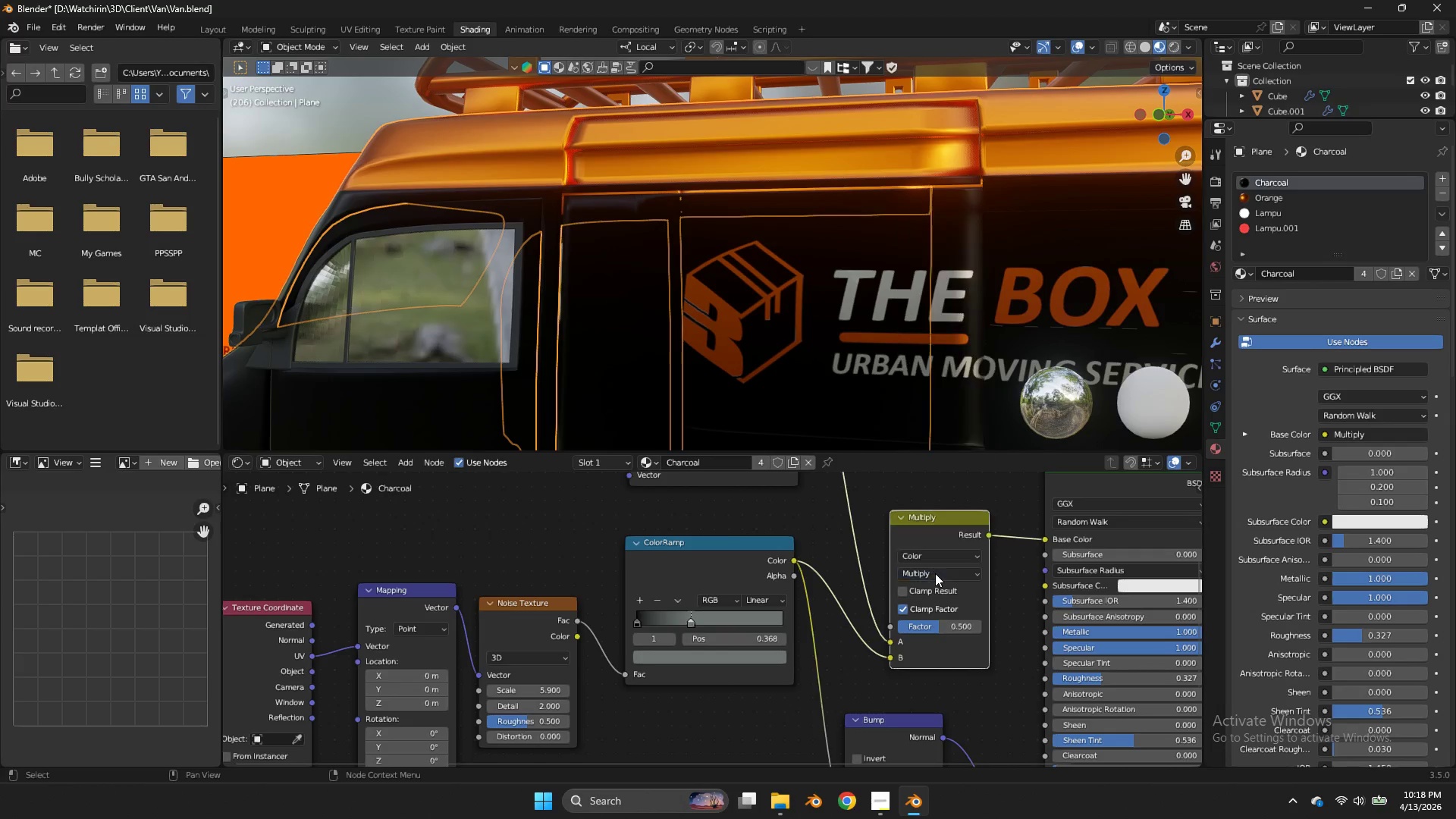 
double_click([935, 573])
 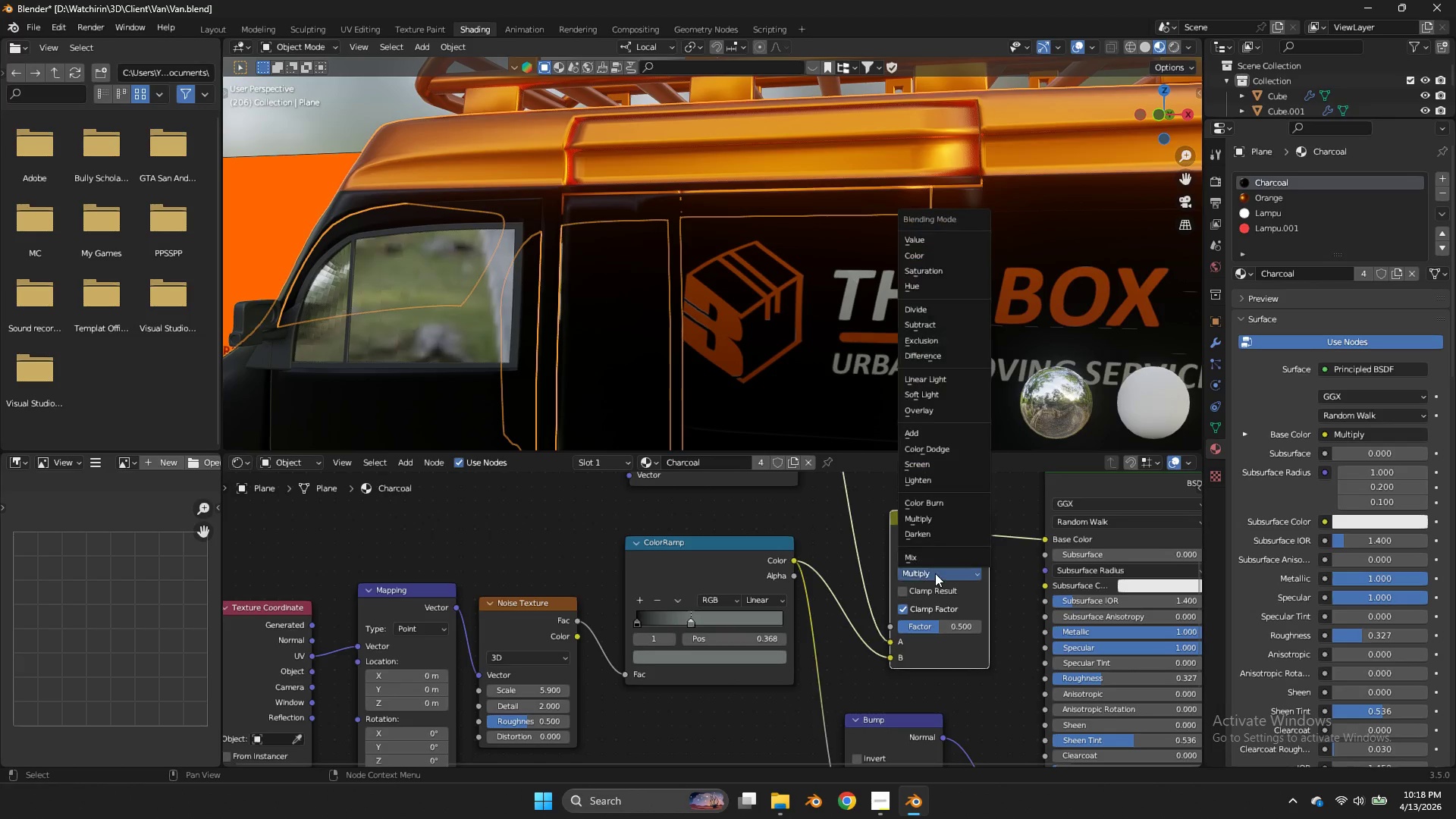 
triple_click([935, 573])
 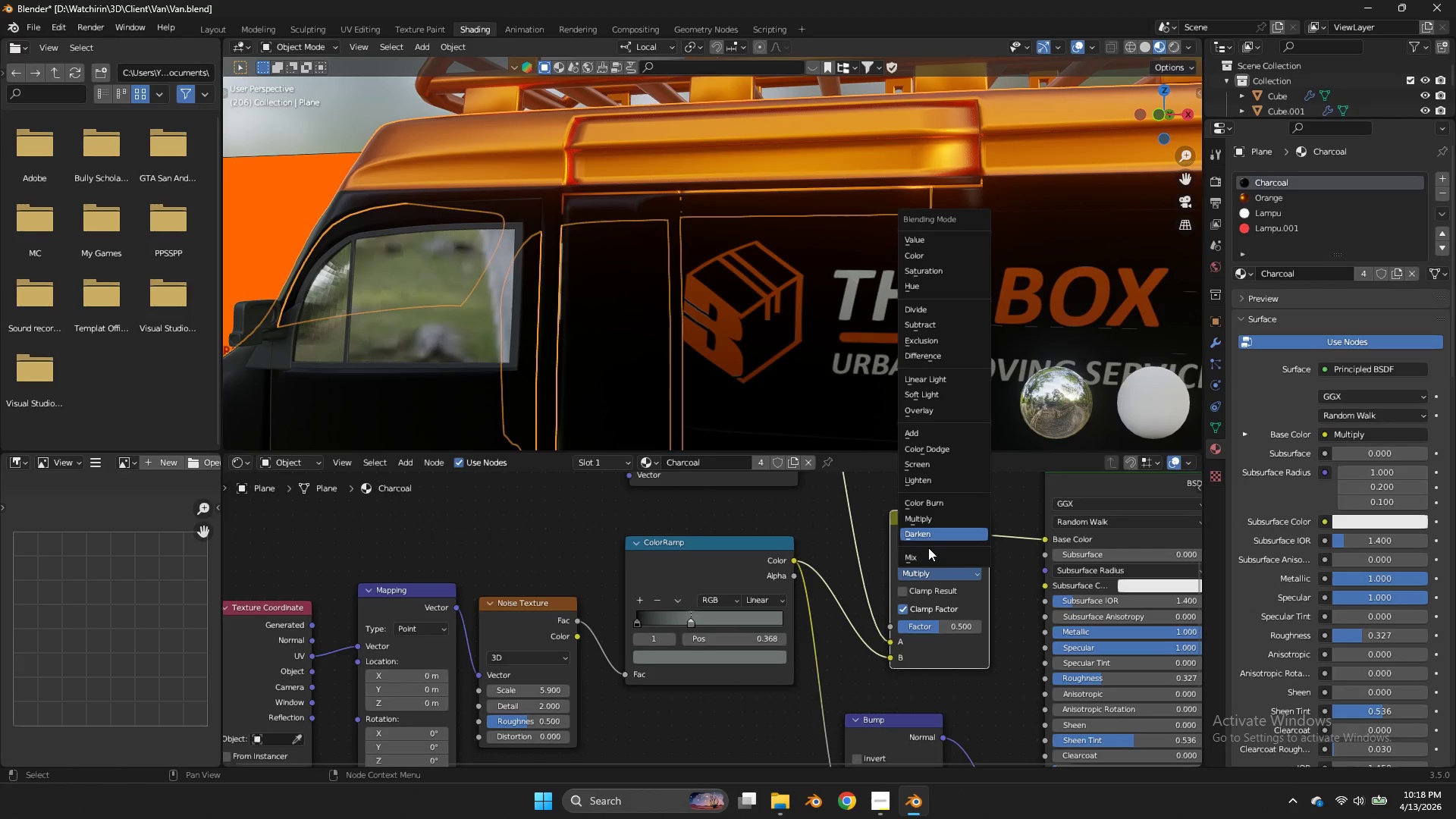 
double_click([933, 556])
 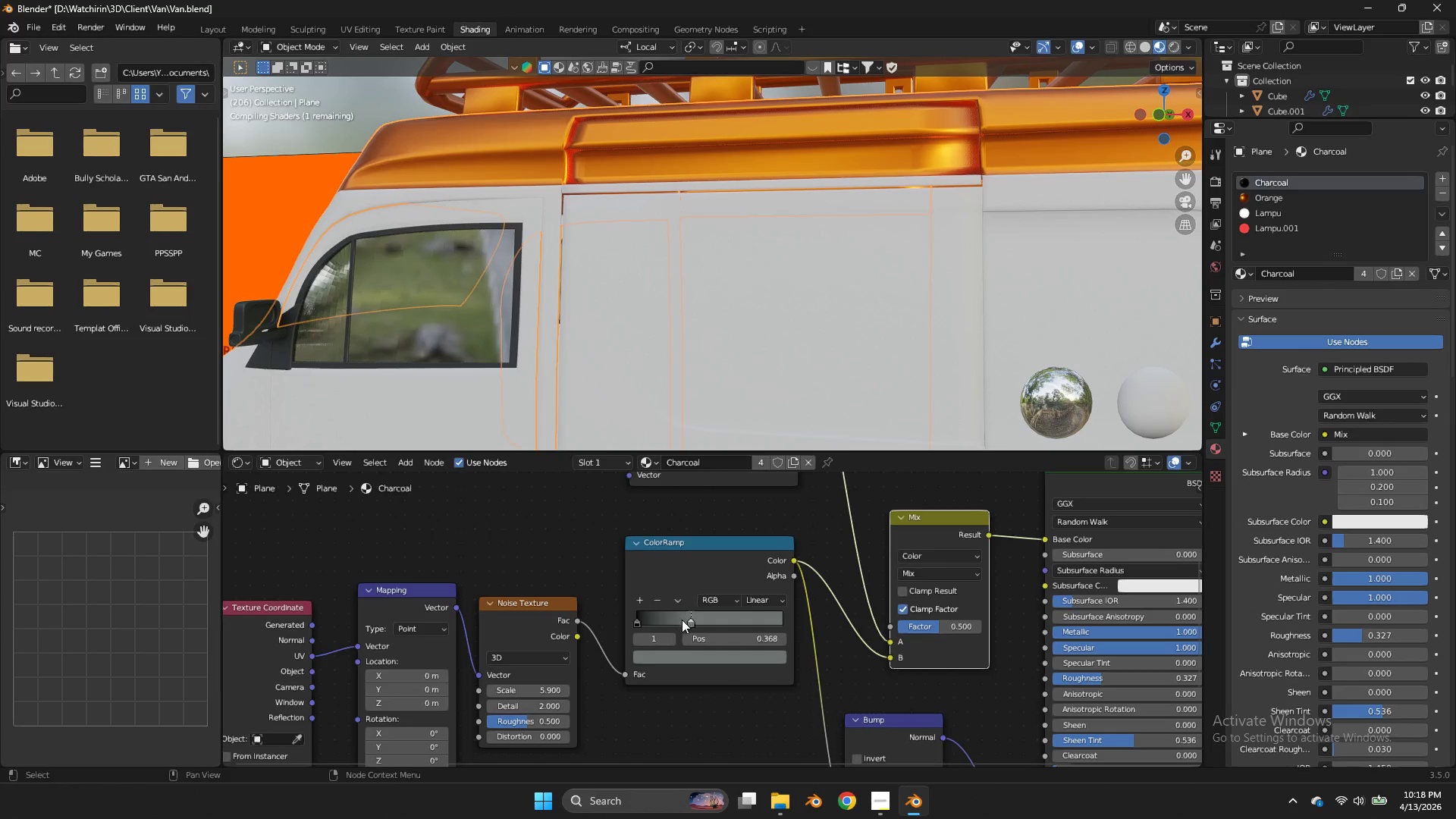 
left_click_drag(start_coordinate=[685, 621], to_coordinate=[680, 620])
 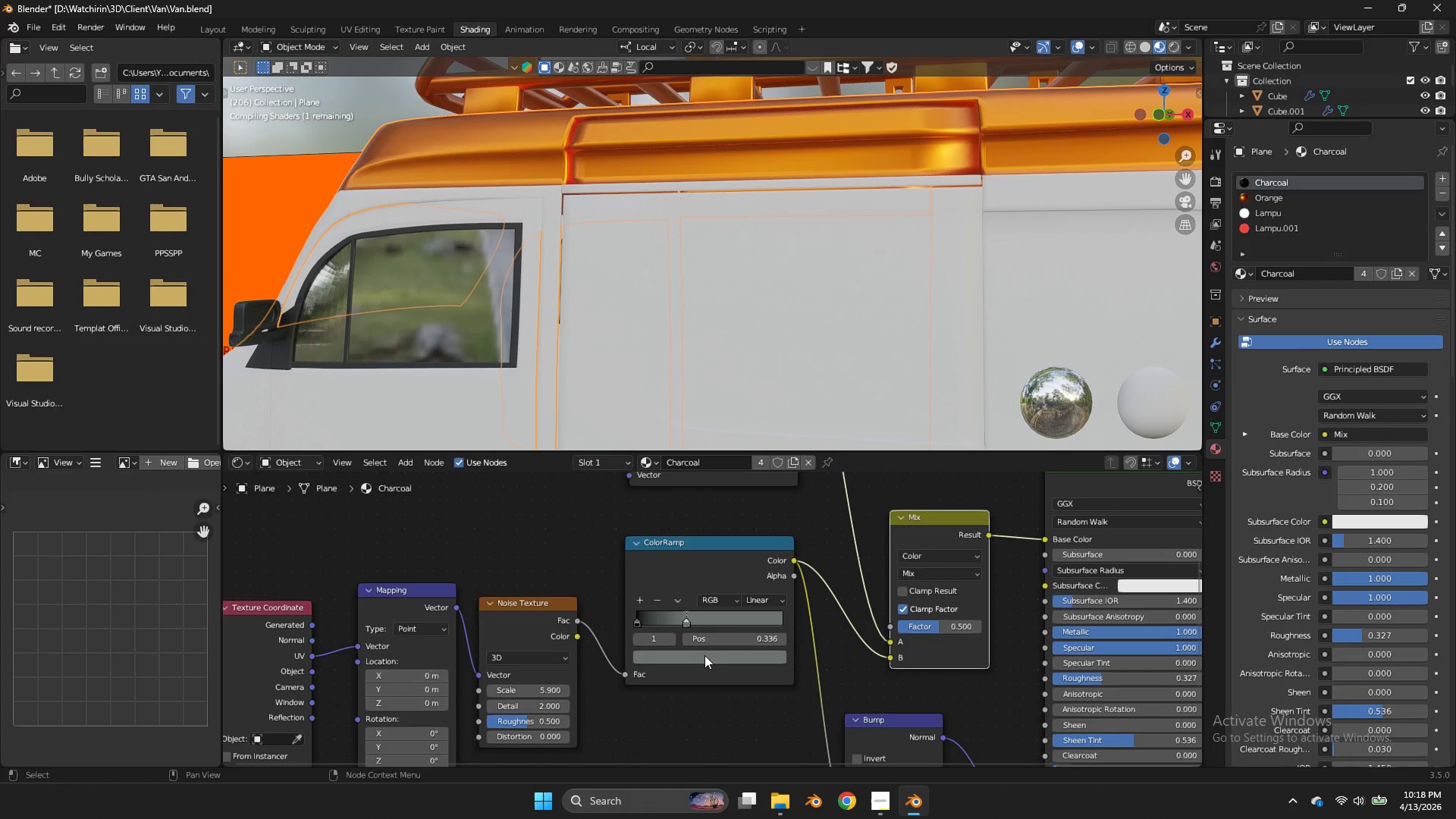 
scroll: coordinate [927, 311], scroll_direction: down, amount: 4.0
 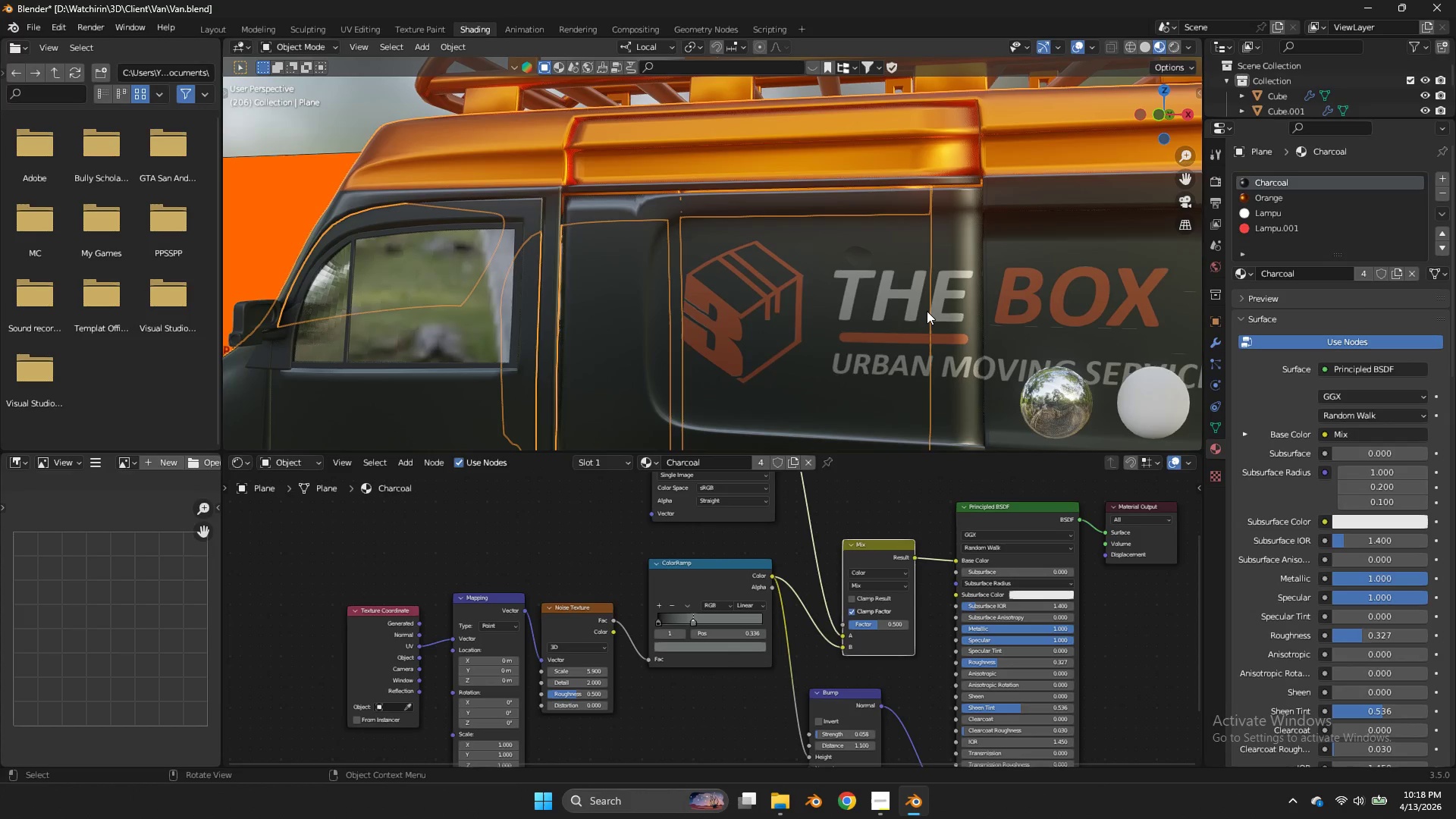 
scroll: coordinate [907, 357], scroll_direction: none, amount: 0.0
 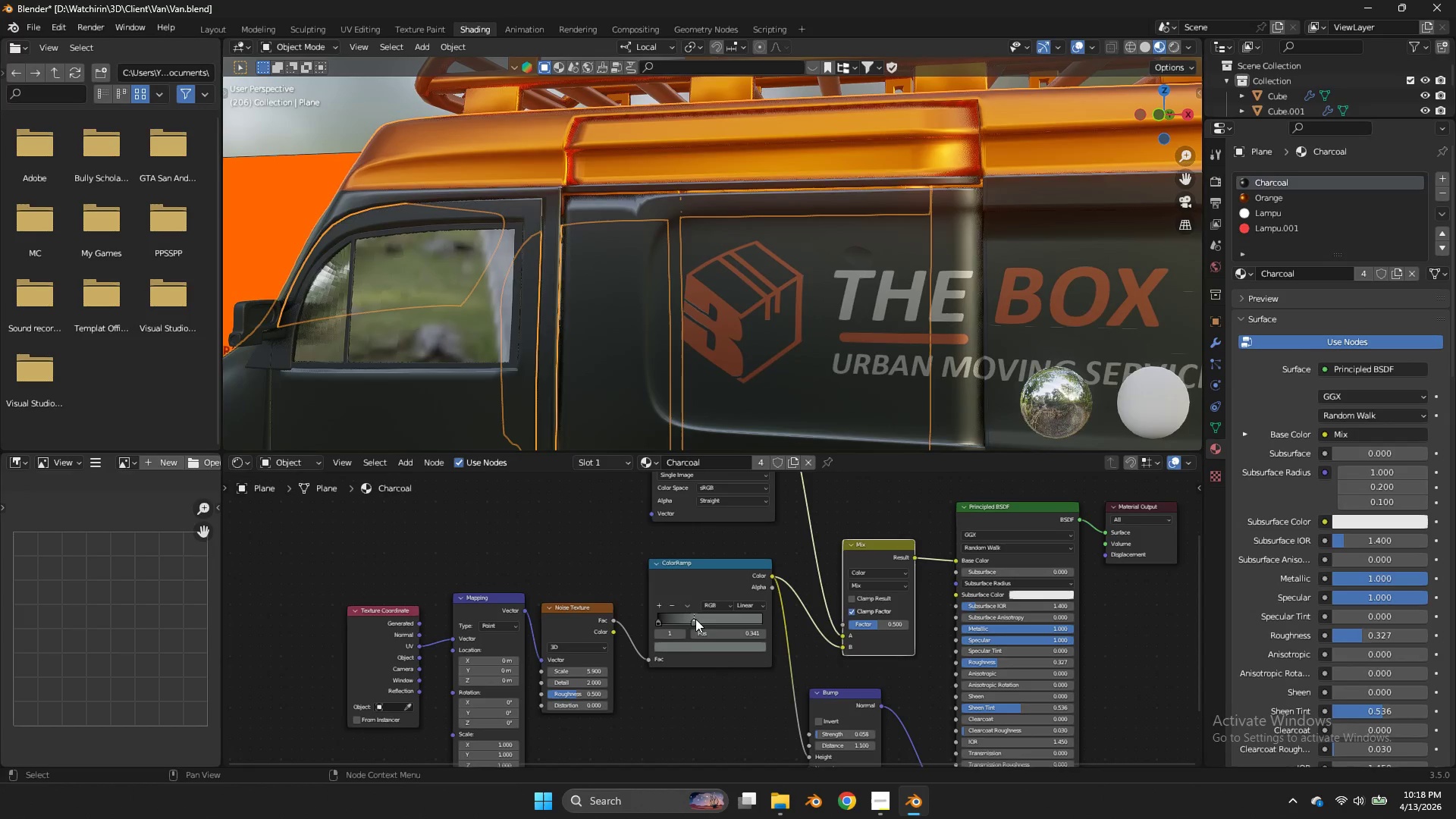 
left_click([696, 651])
 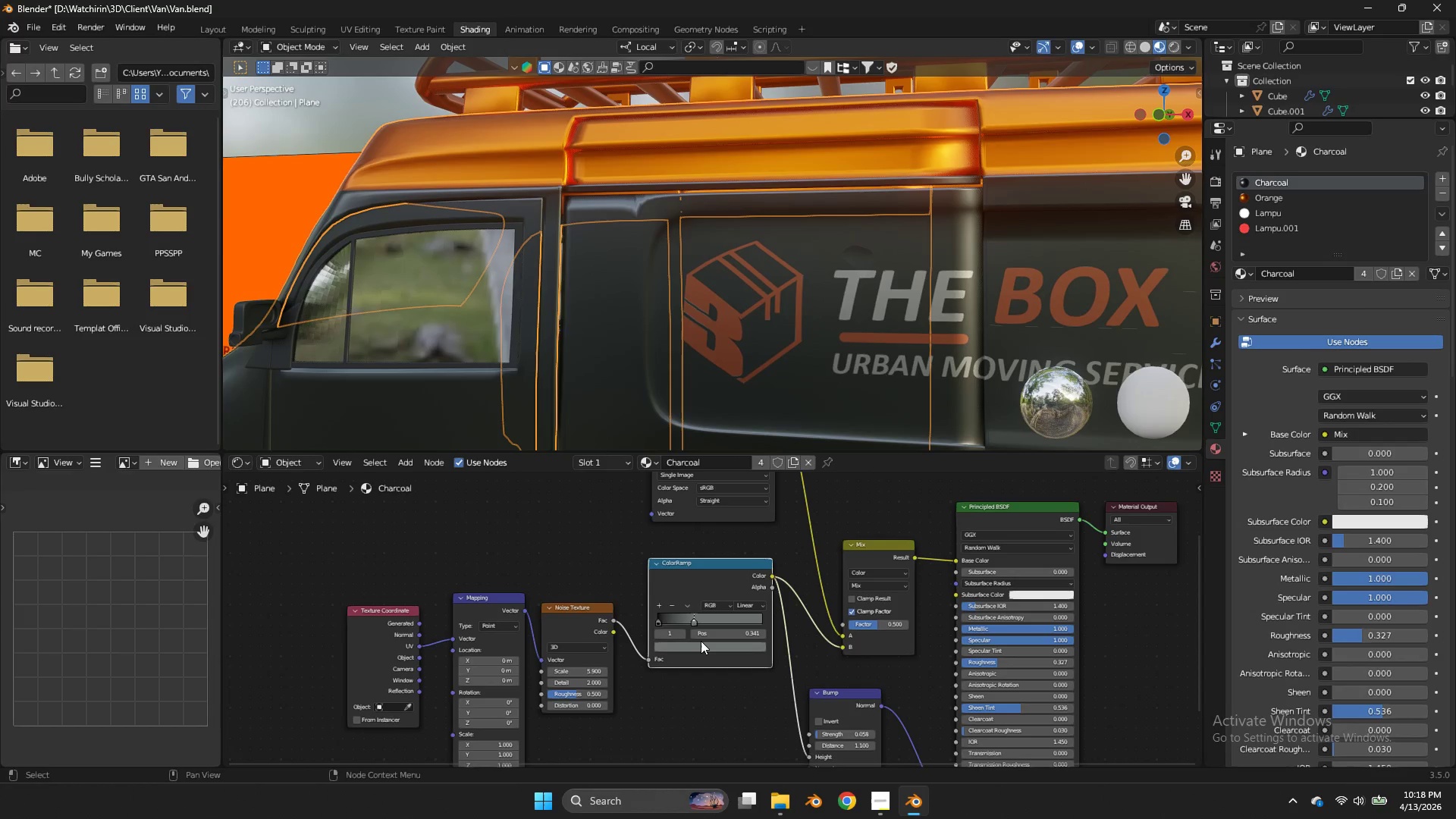 
left_click([701, 641])
 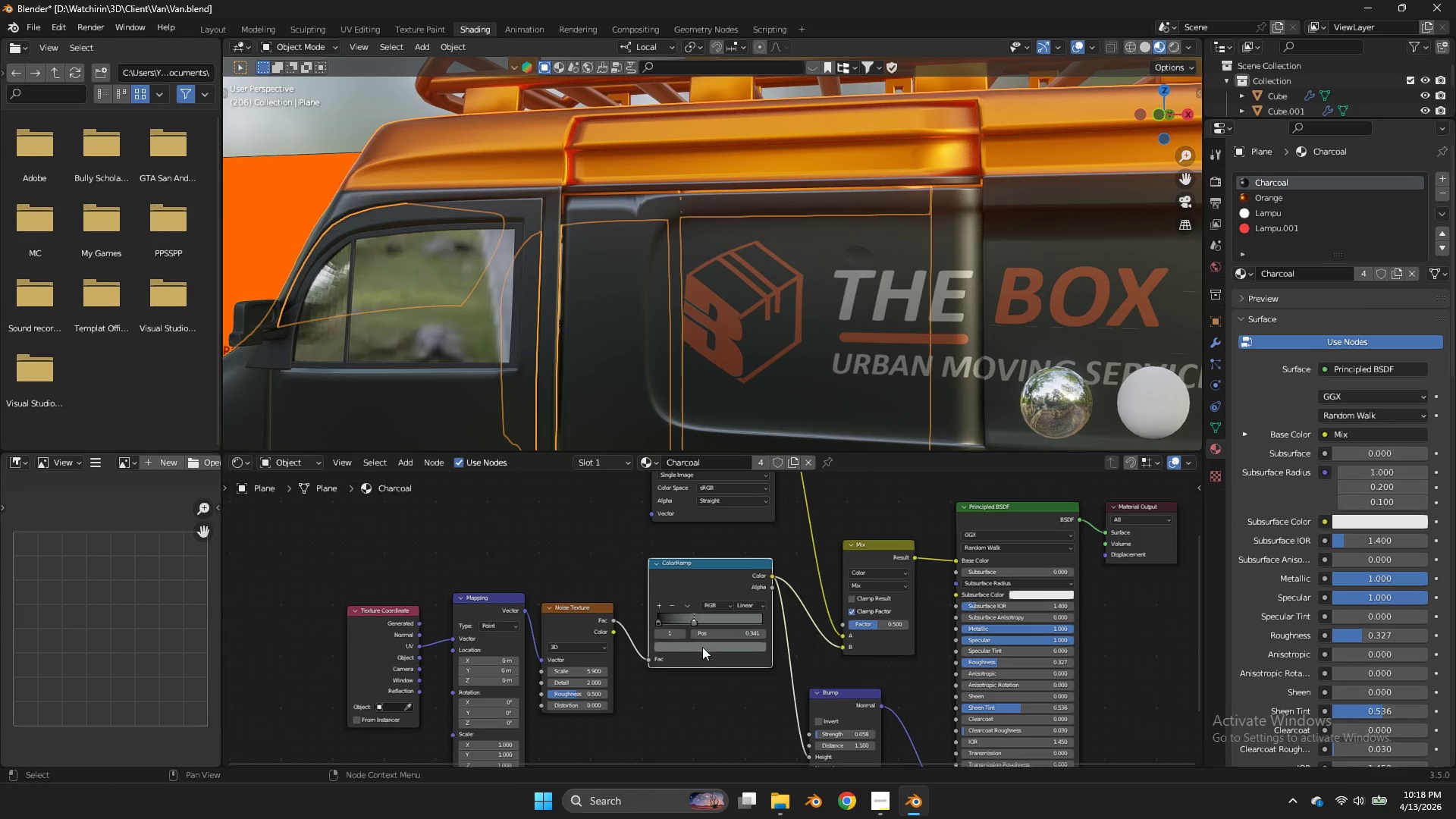 
double_click([702, 647])
 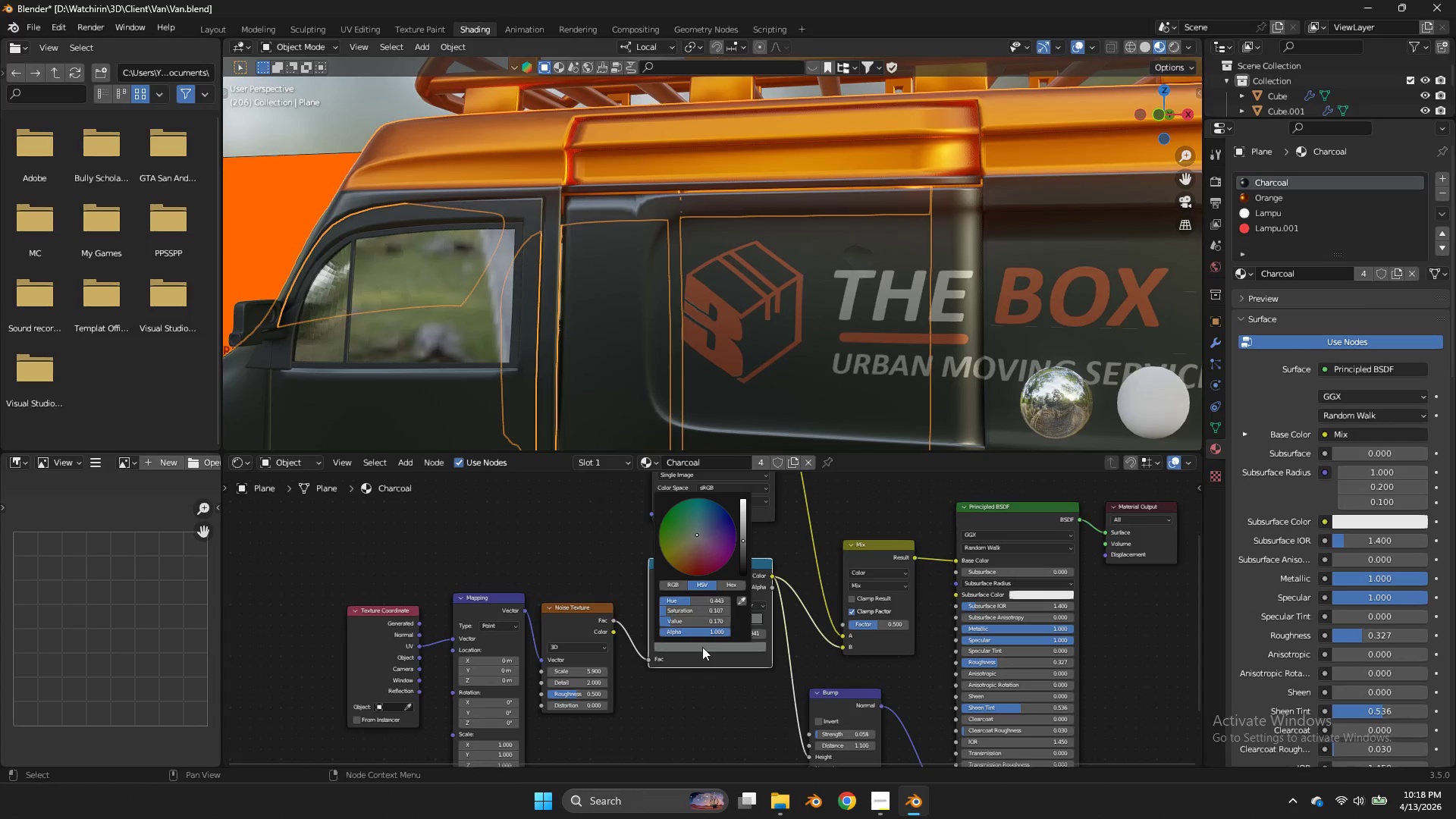 
left_click([702, 647])
 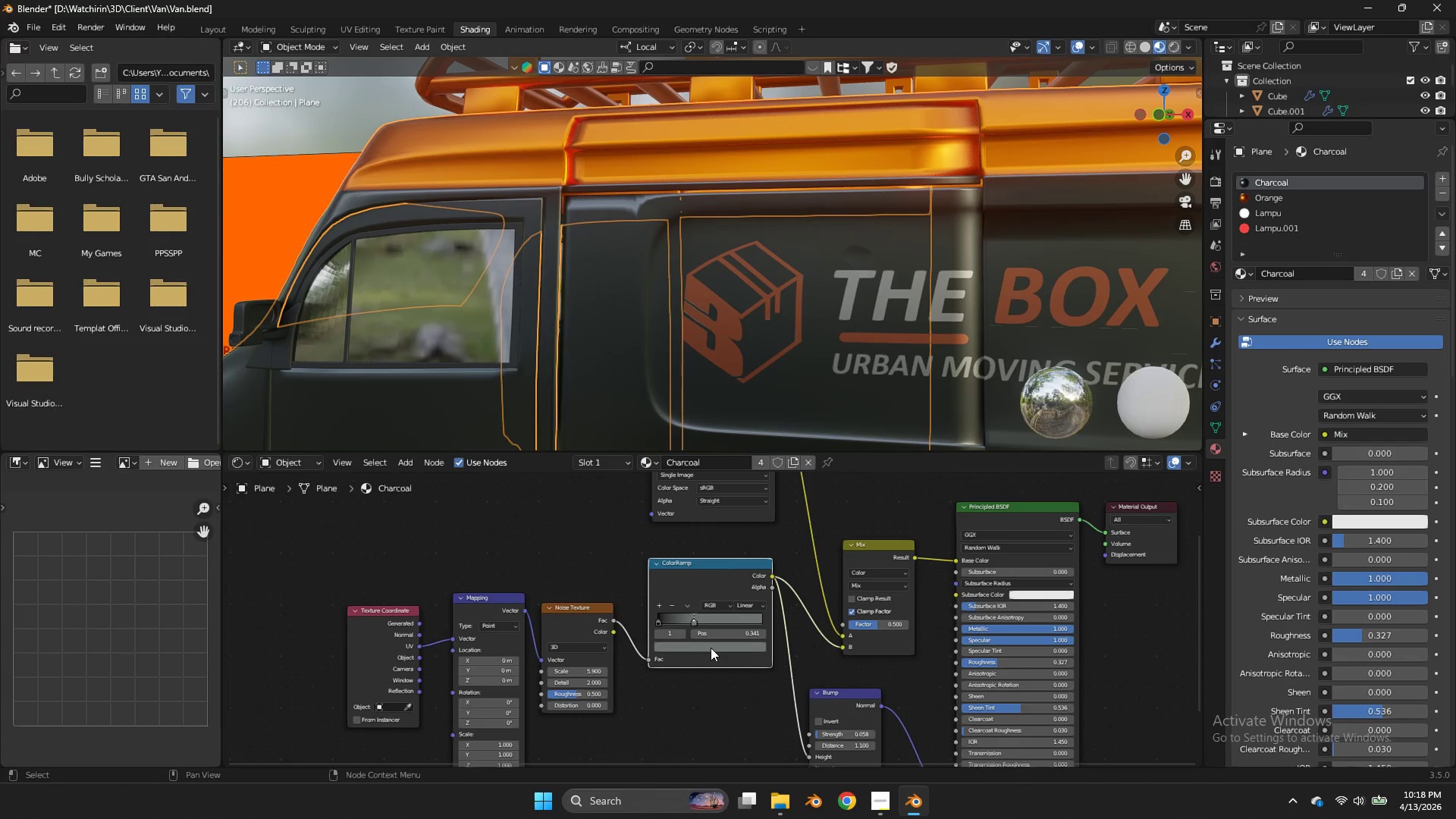 
left_click([711, 648])
 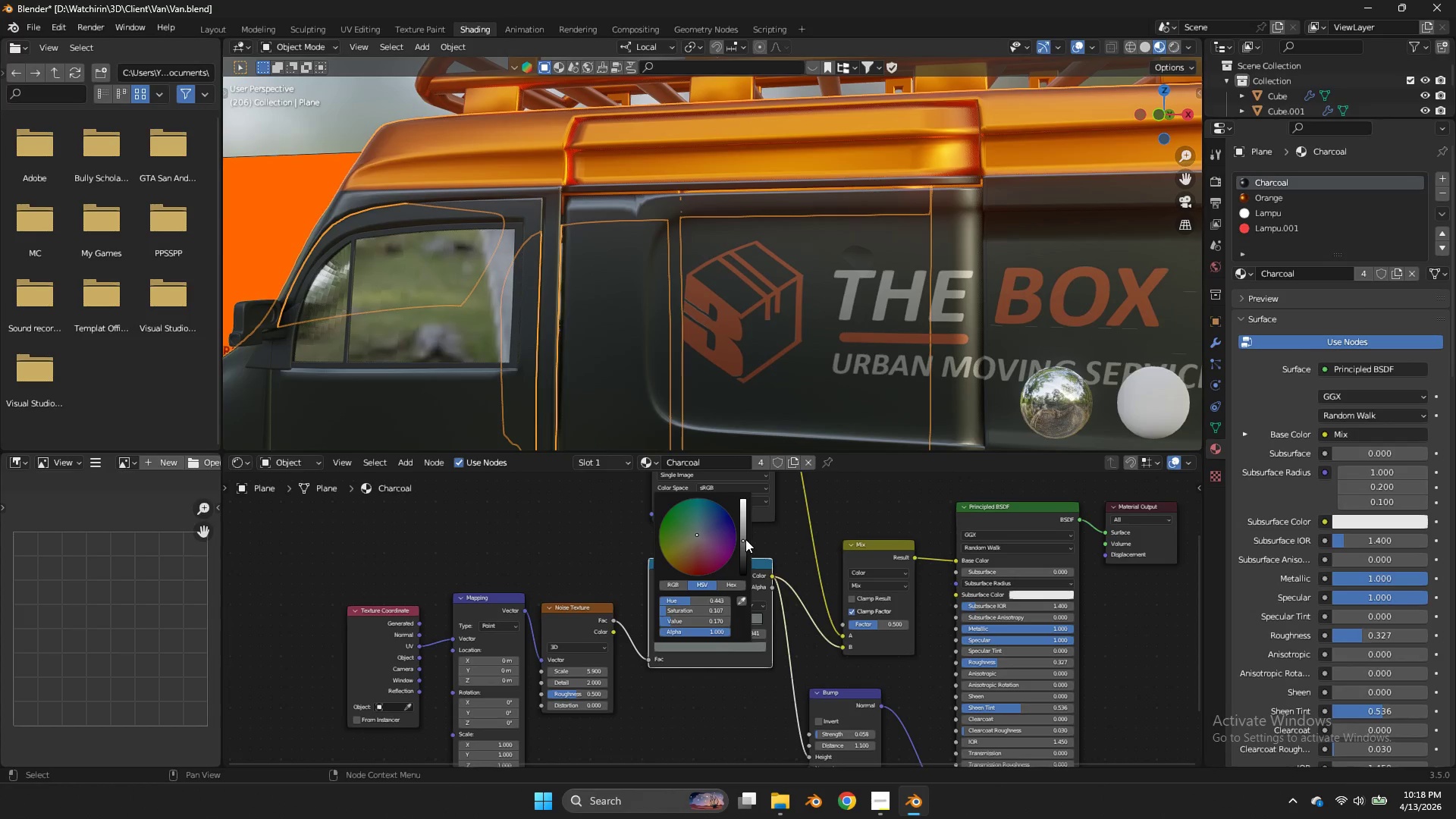 
left_click_drag(start_coordinate=[742, 540], to_coordinate=[742, 359])
 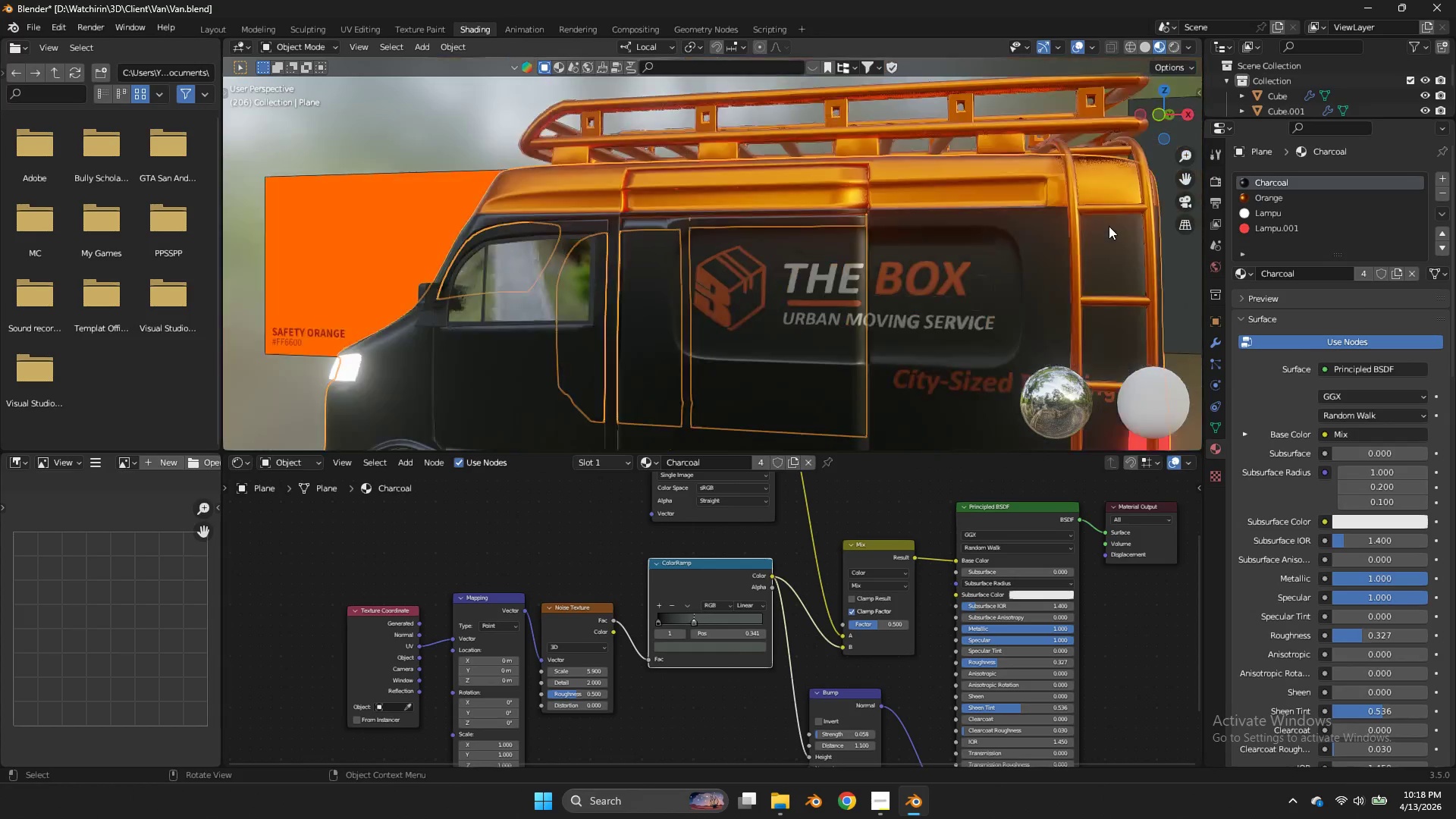 
double_click([1056, 67])
 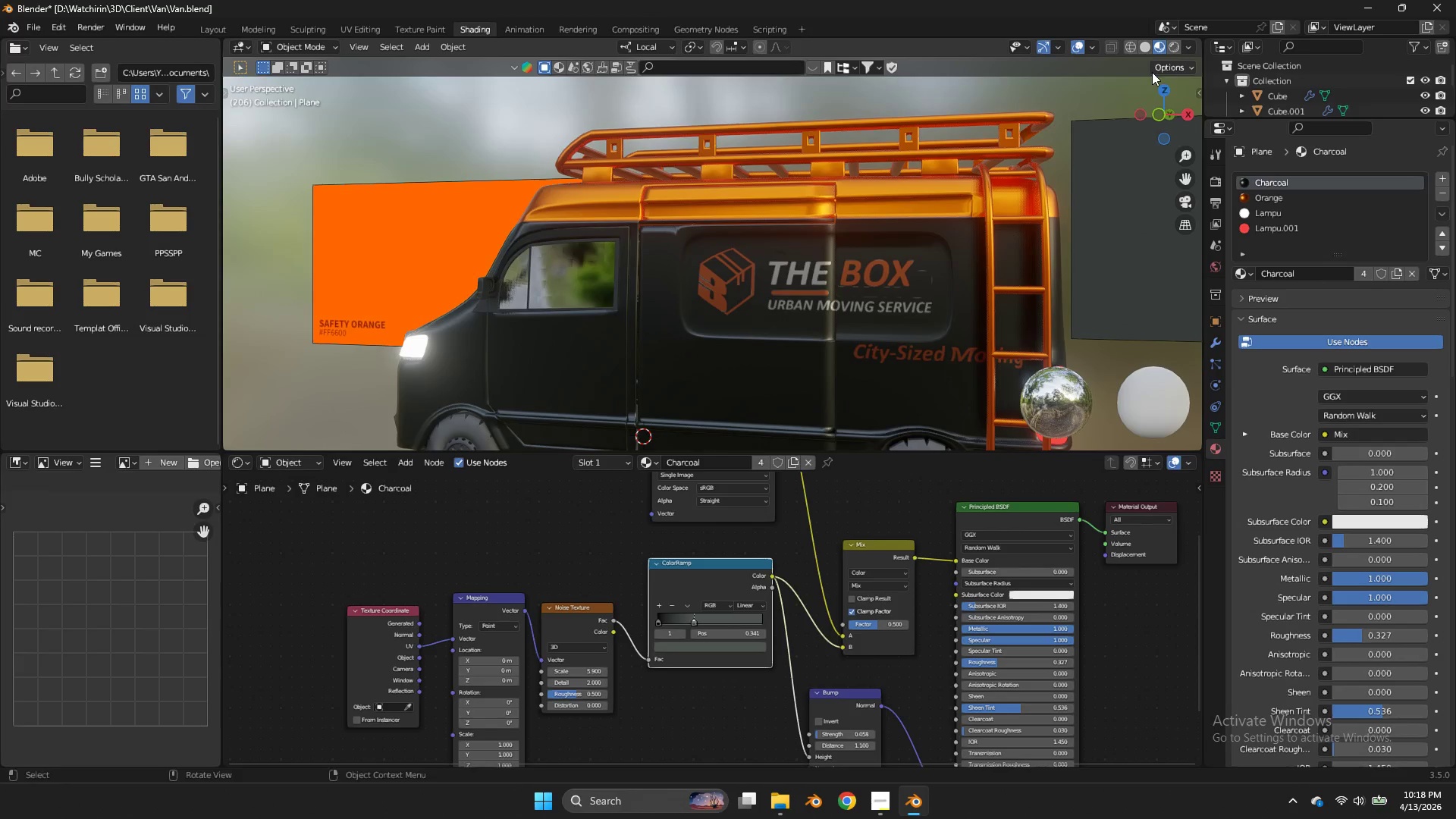 
left_click_drag(start_coordinate=[1154, 87], to_coordinate=[237, 120])
 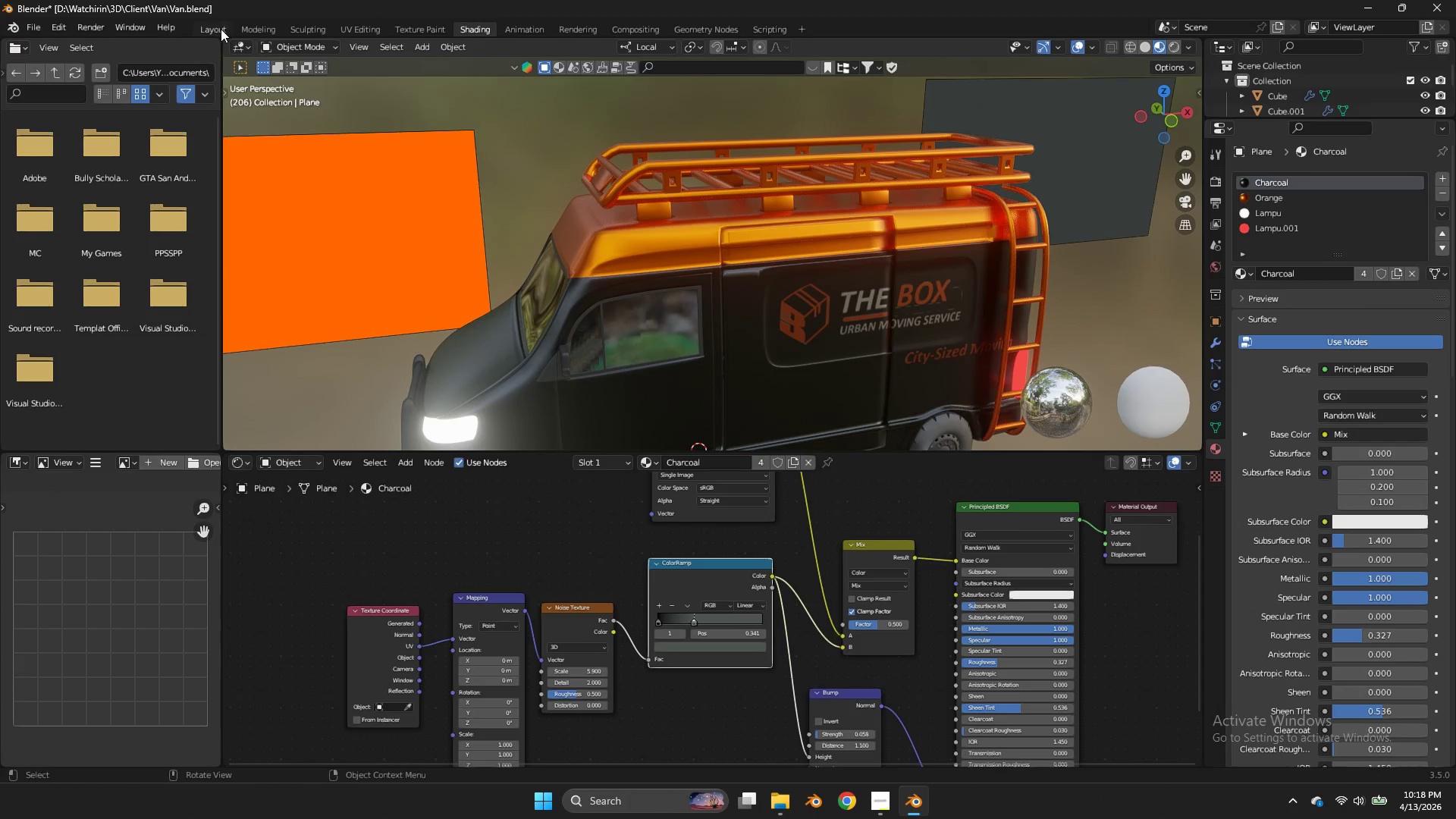 
scroll: coordinate [1109, 226], scroll_direction: down, amount: 3.0
 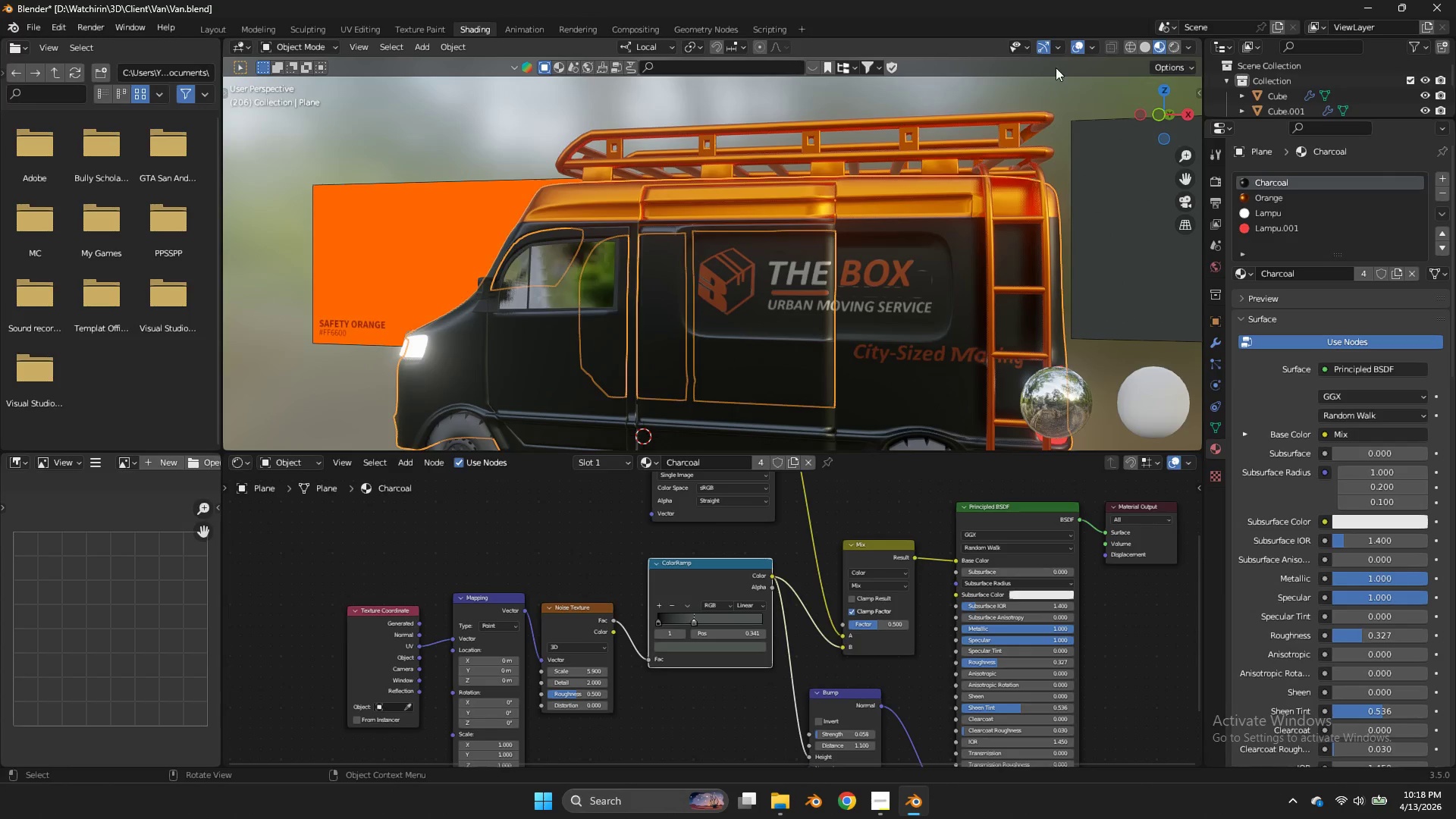 
left_click([221, 29])
 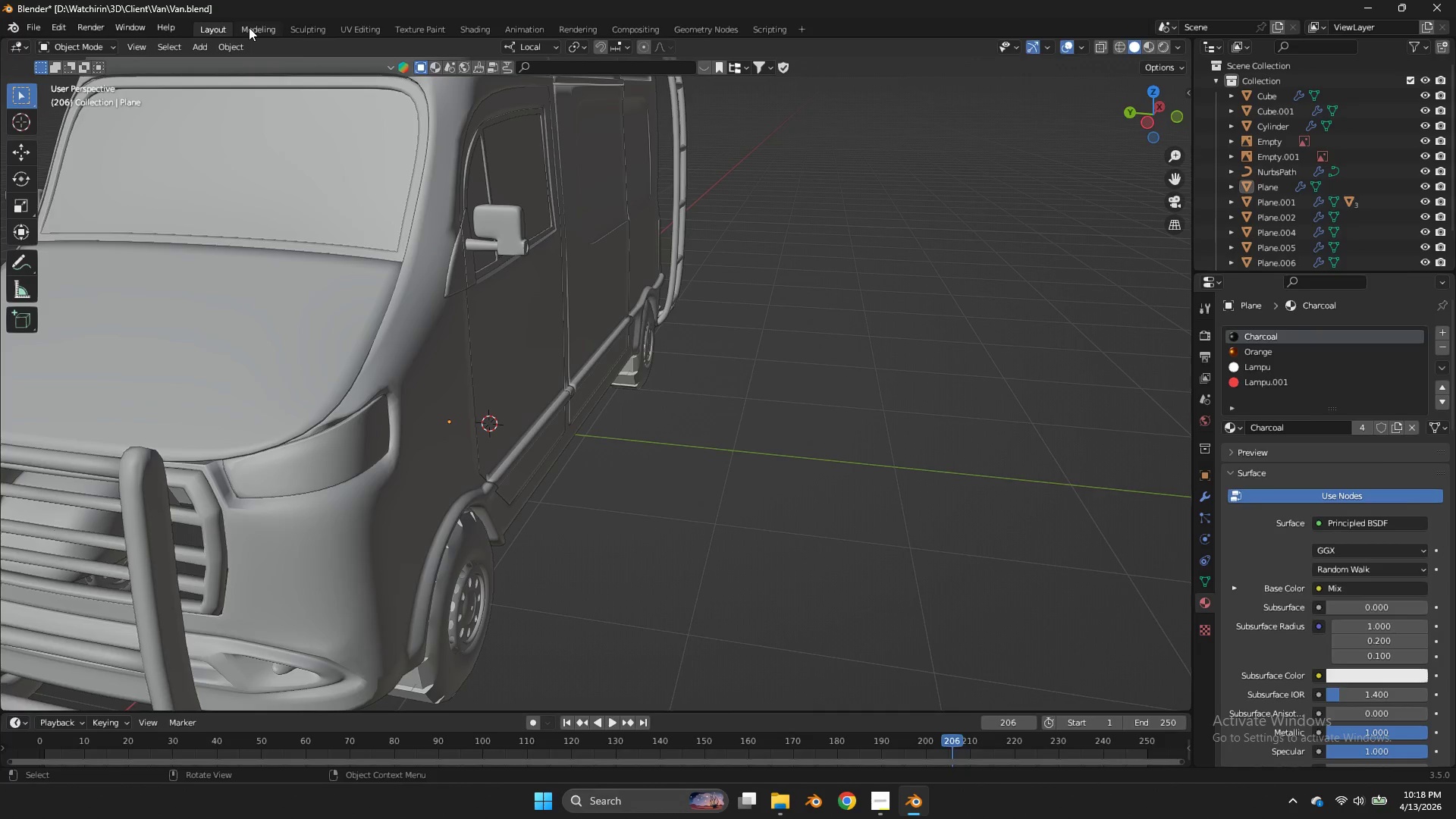 
left_click([249, 27])
 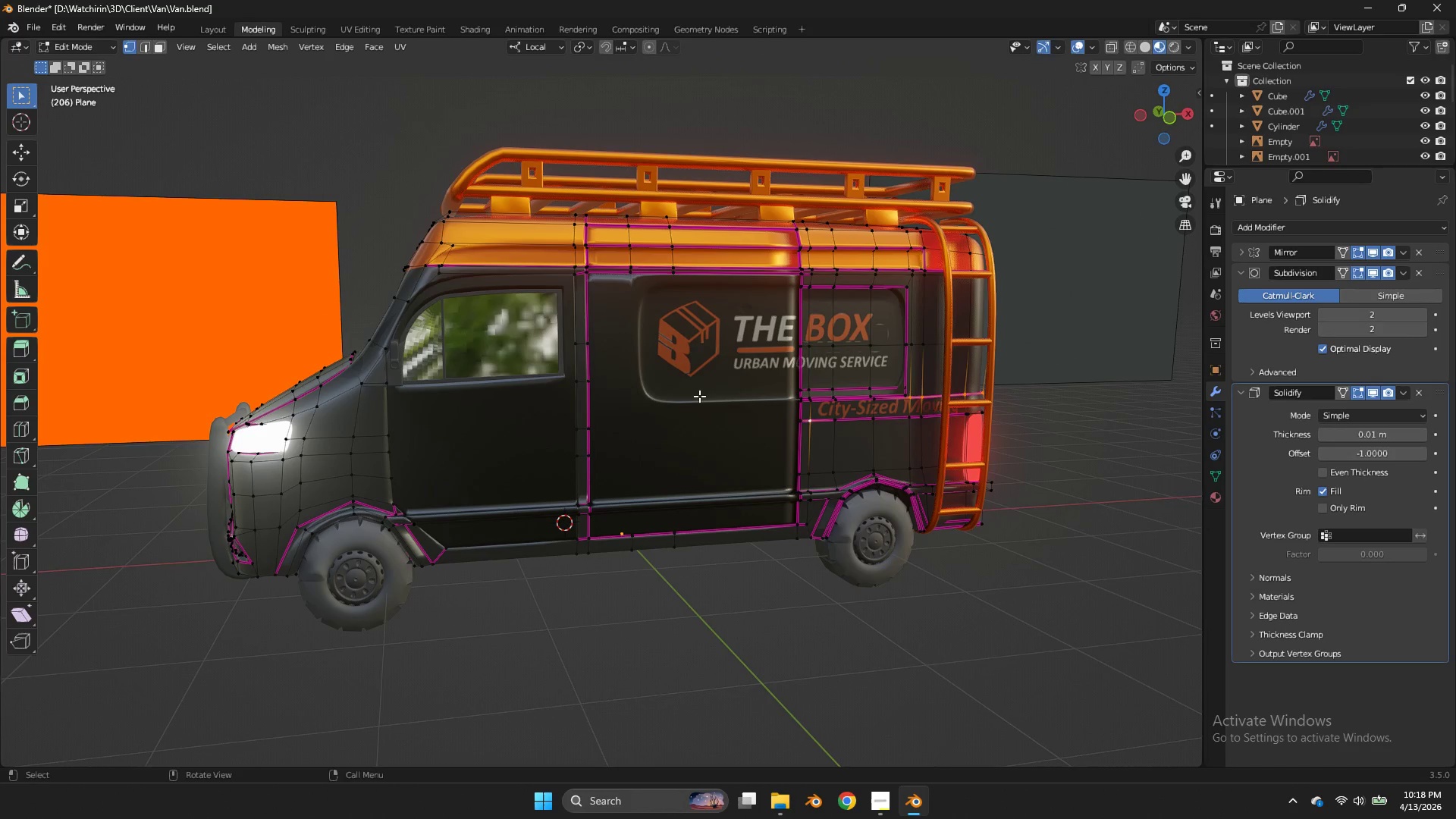 
key(Tab)
 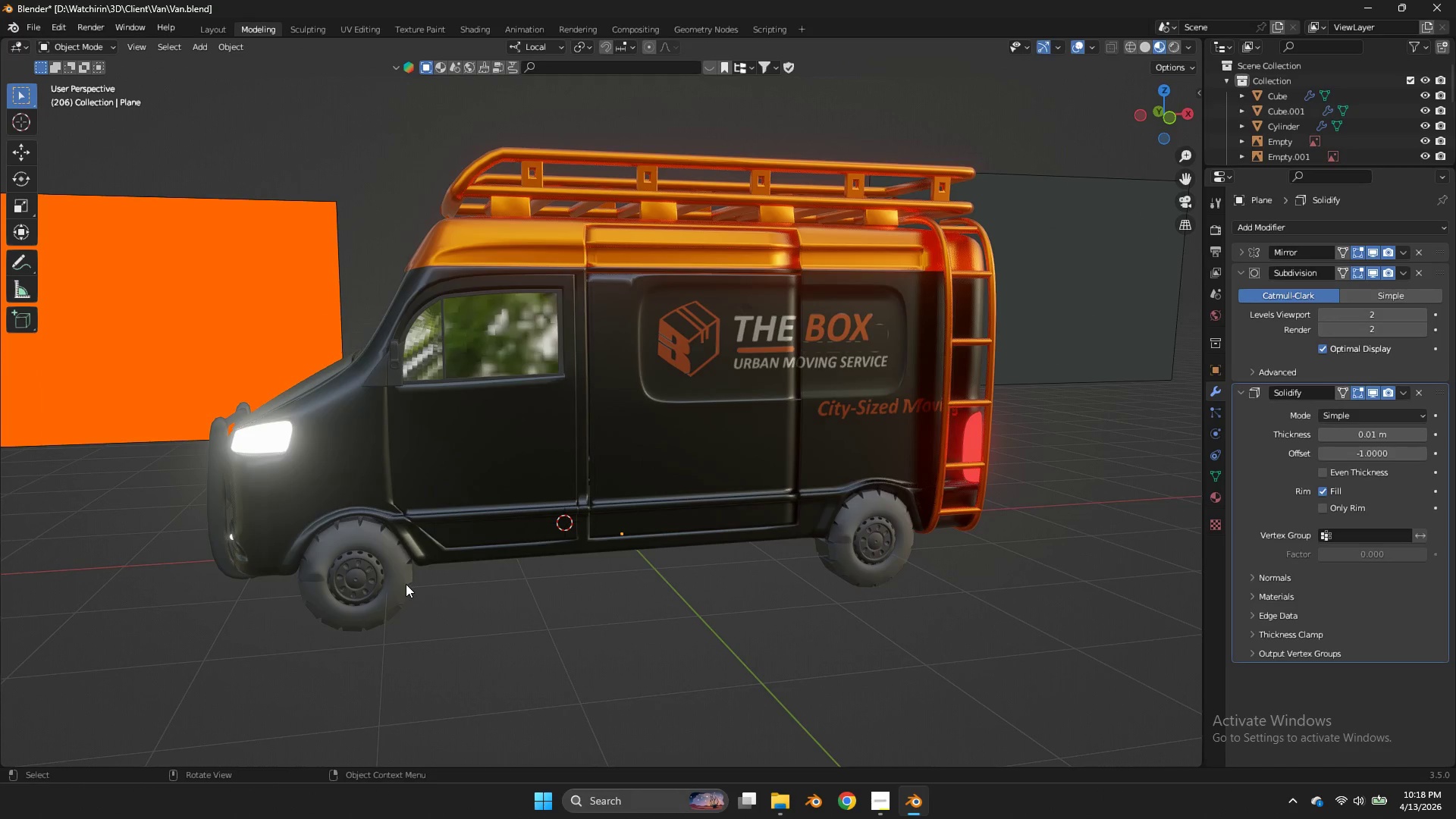 
left_click([406, 584])
 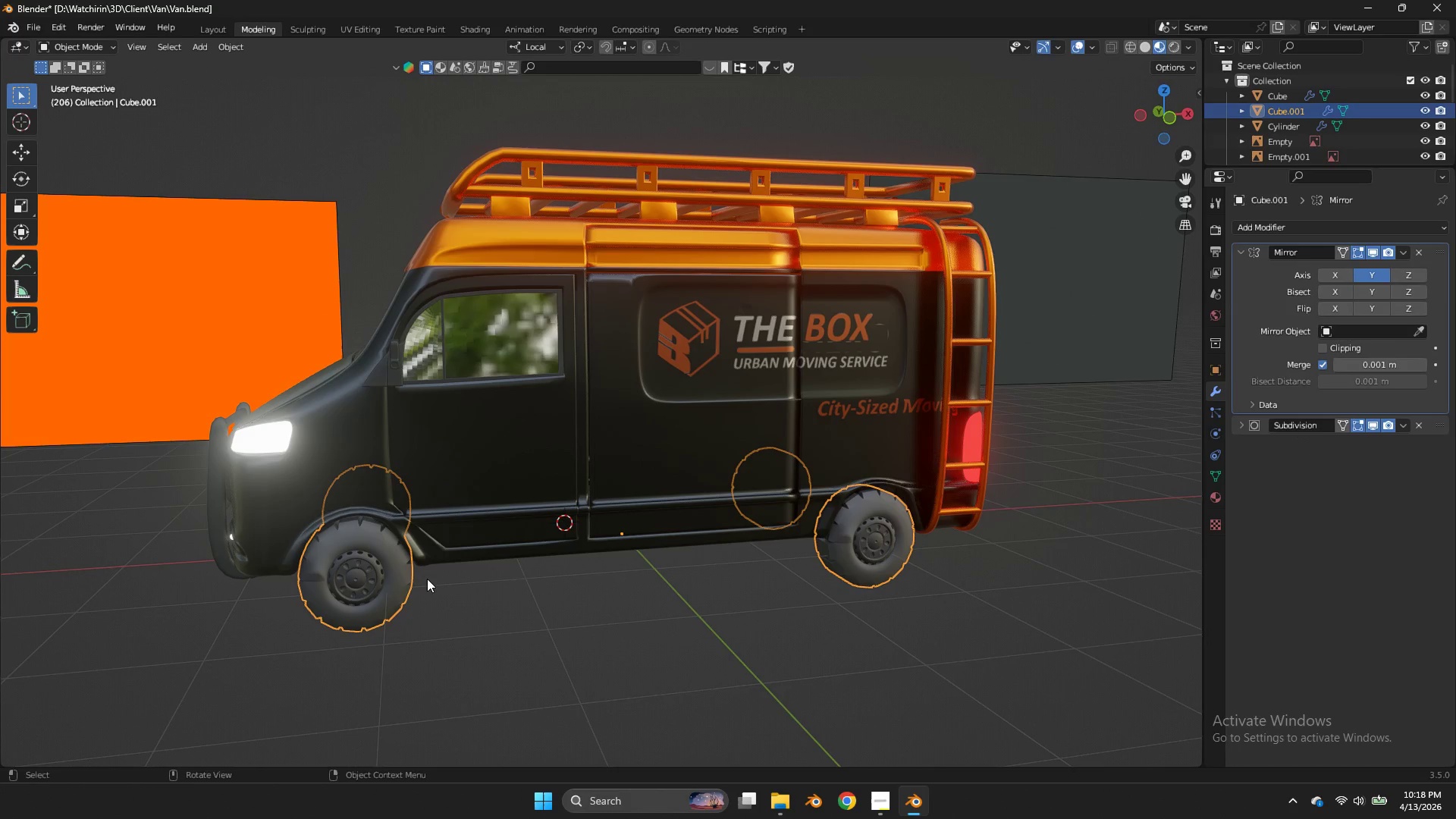 
key(CapsLock)
 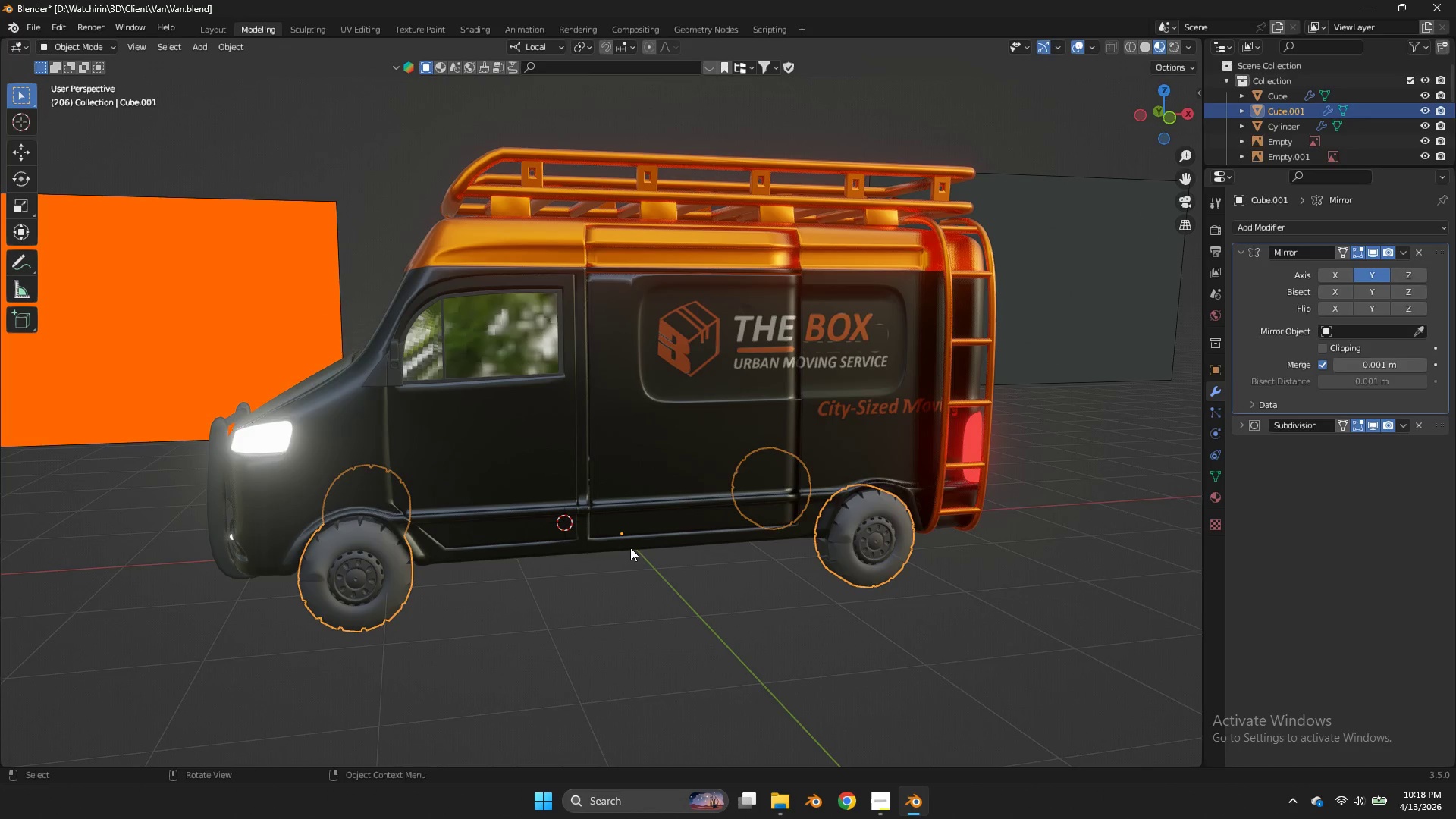 
key(CapsLock)
 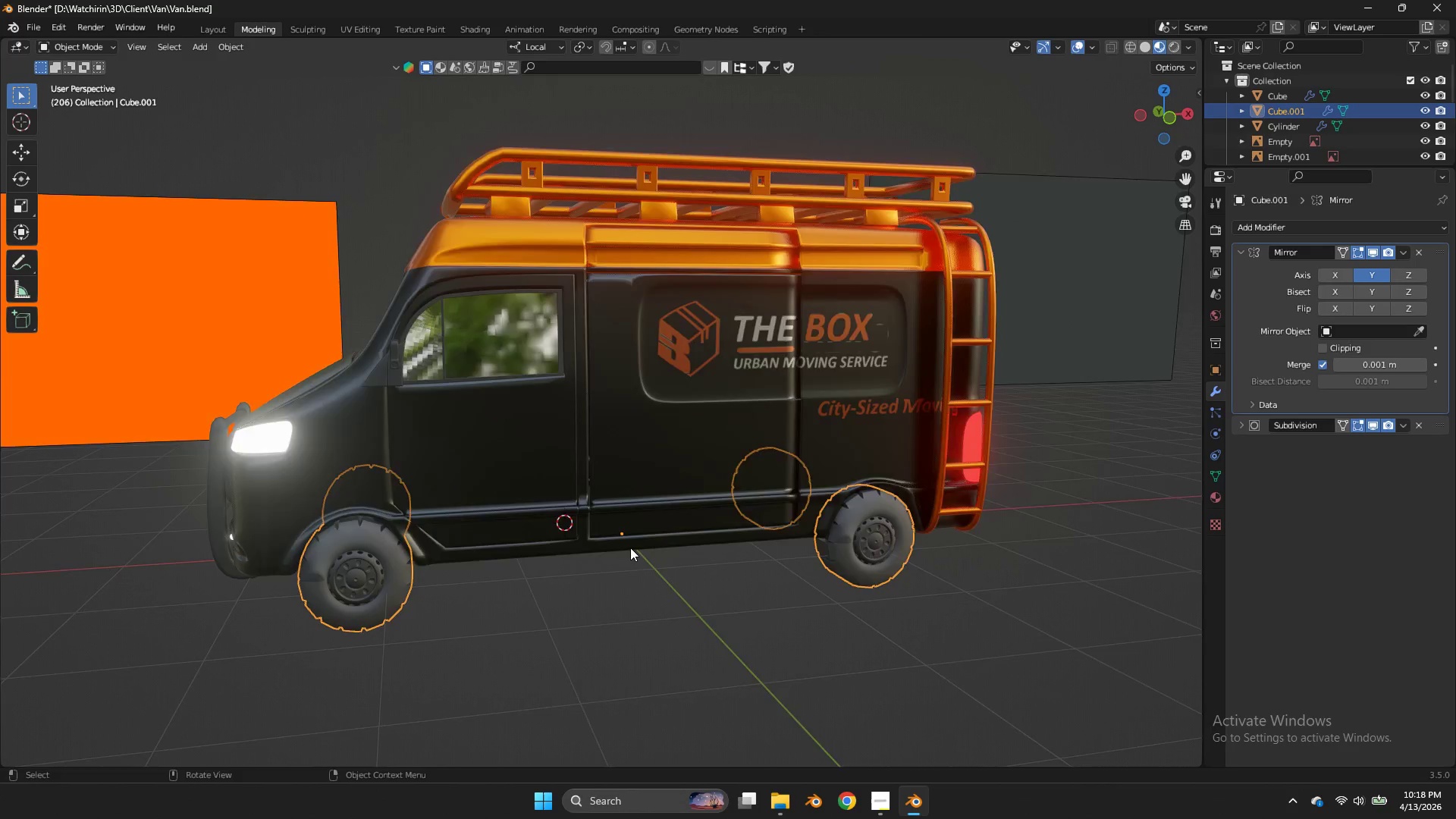 
key(NumpadDivide)
 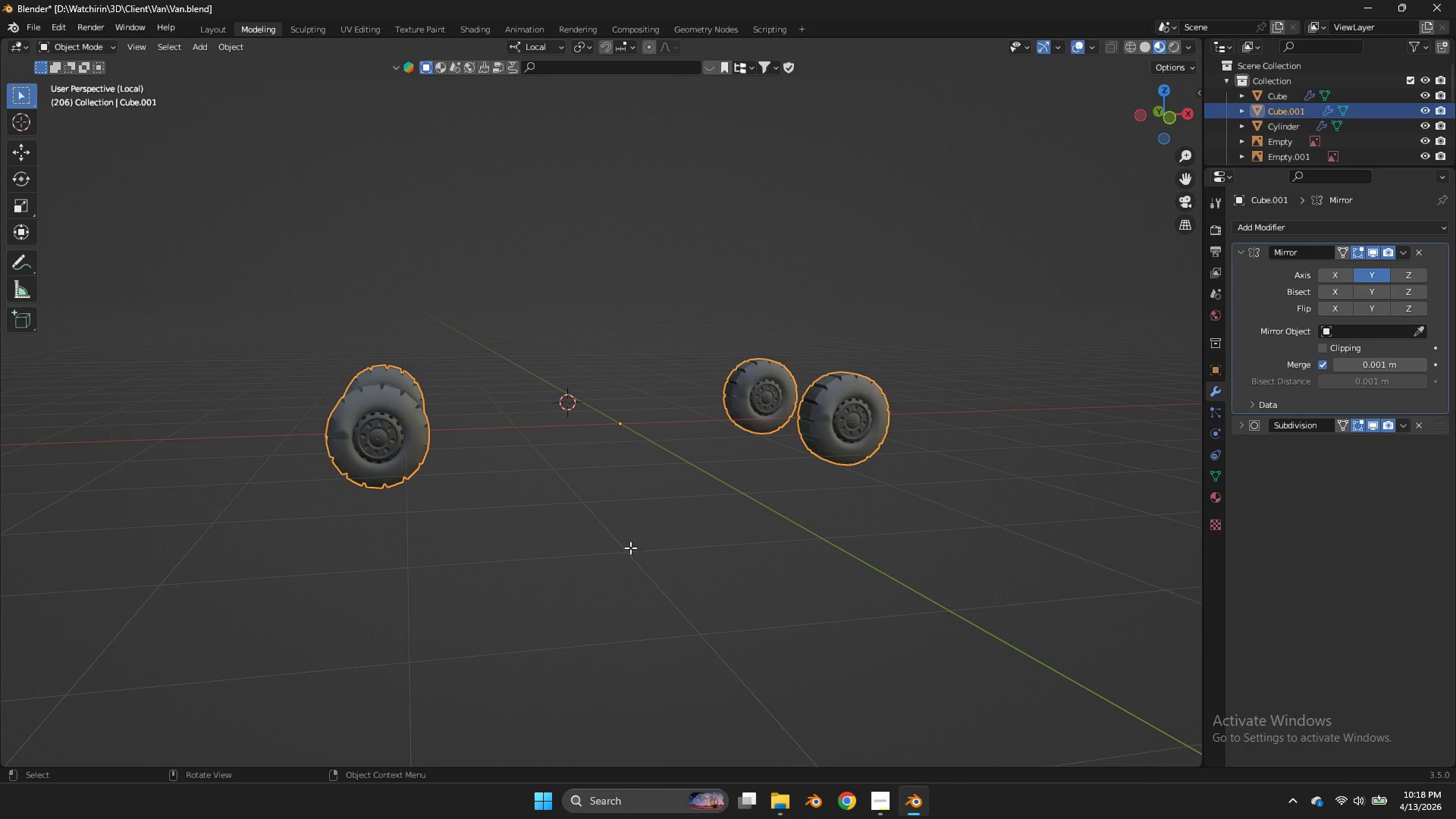 
key(Tab)
 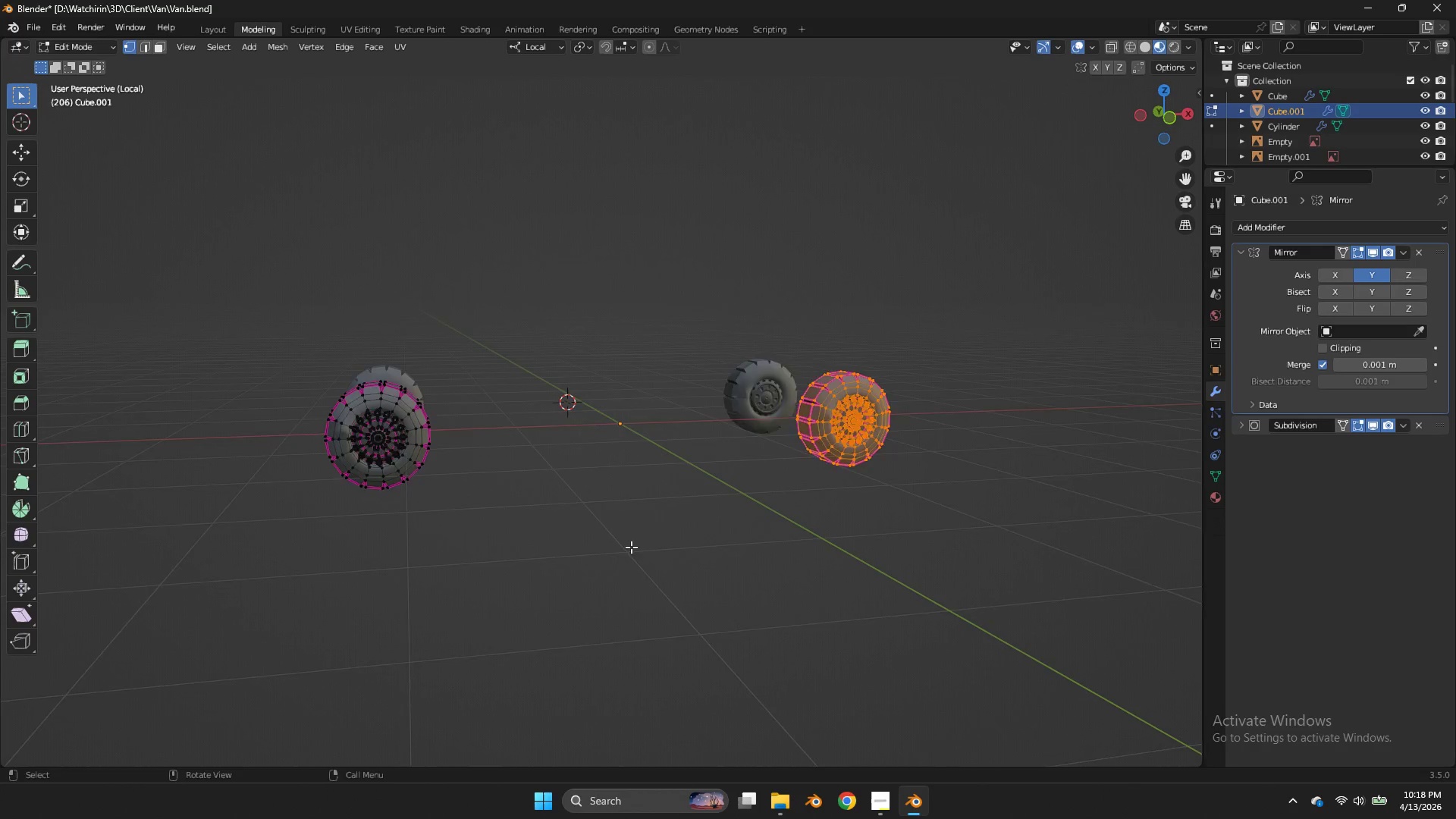 
left_click_drag(start_coordinate=[1165, 126], to_coordinate=[70, 102])
 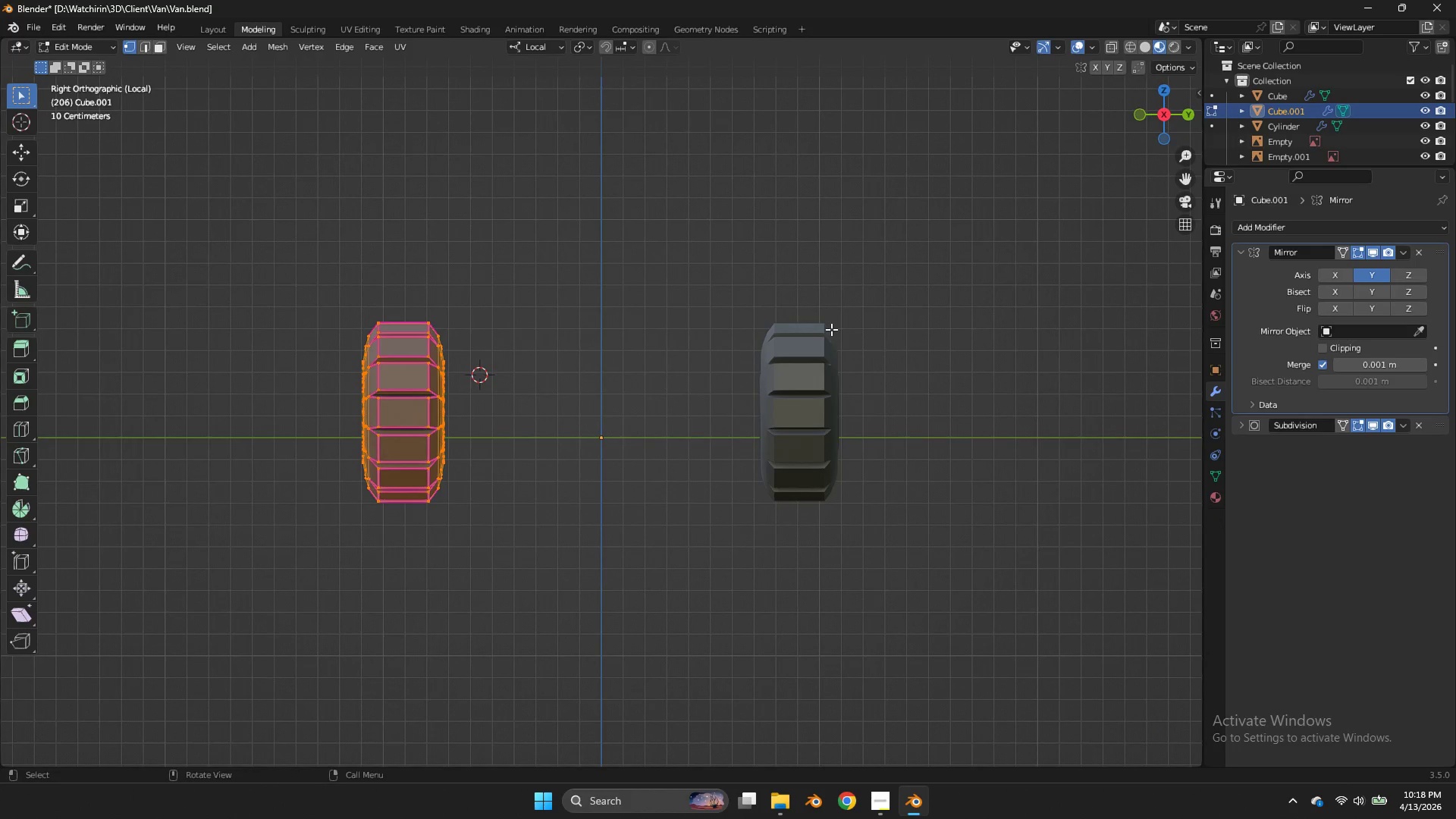 
scroll: coordinate [632, 546], scroll_direction: up, amount: 4.0
 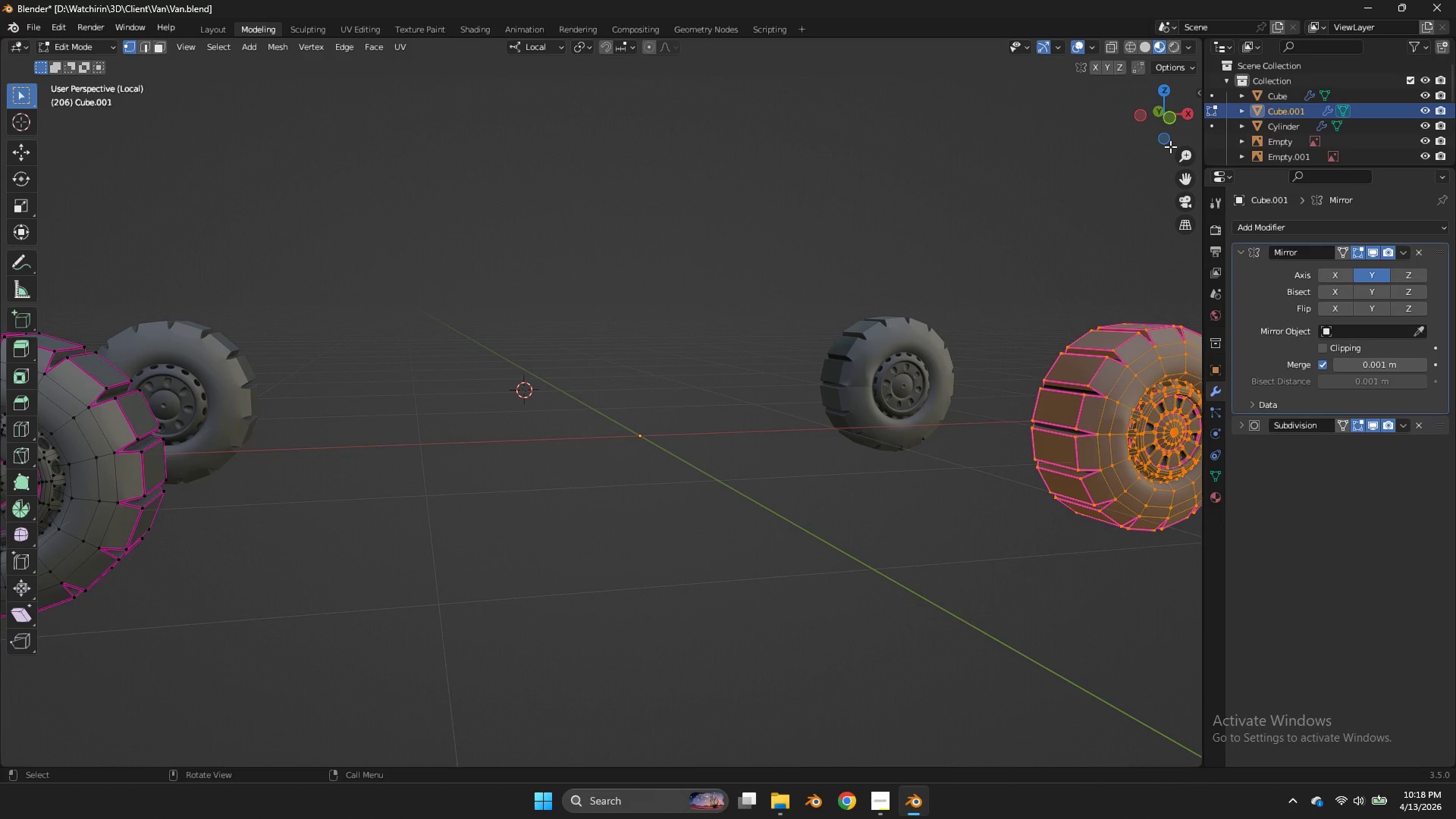 
left_click([1168, 123])
 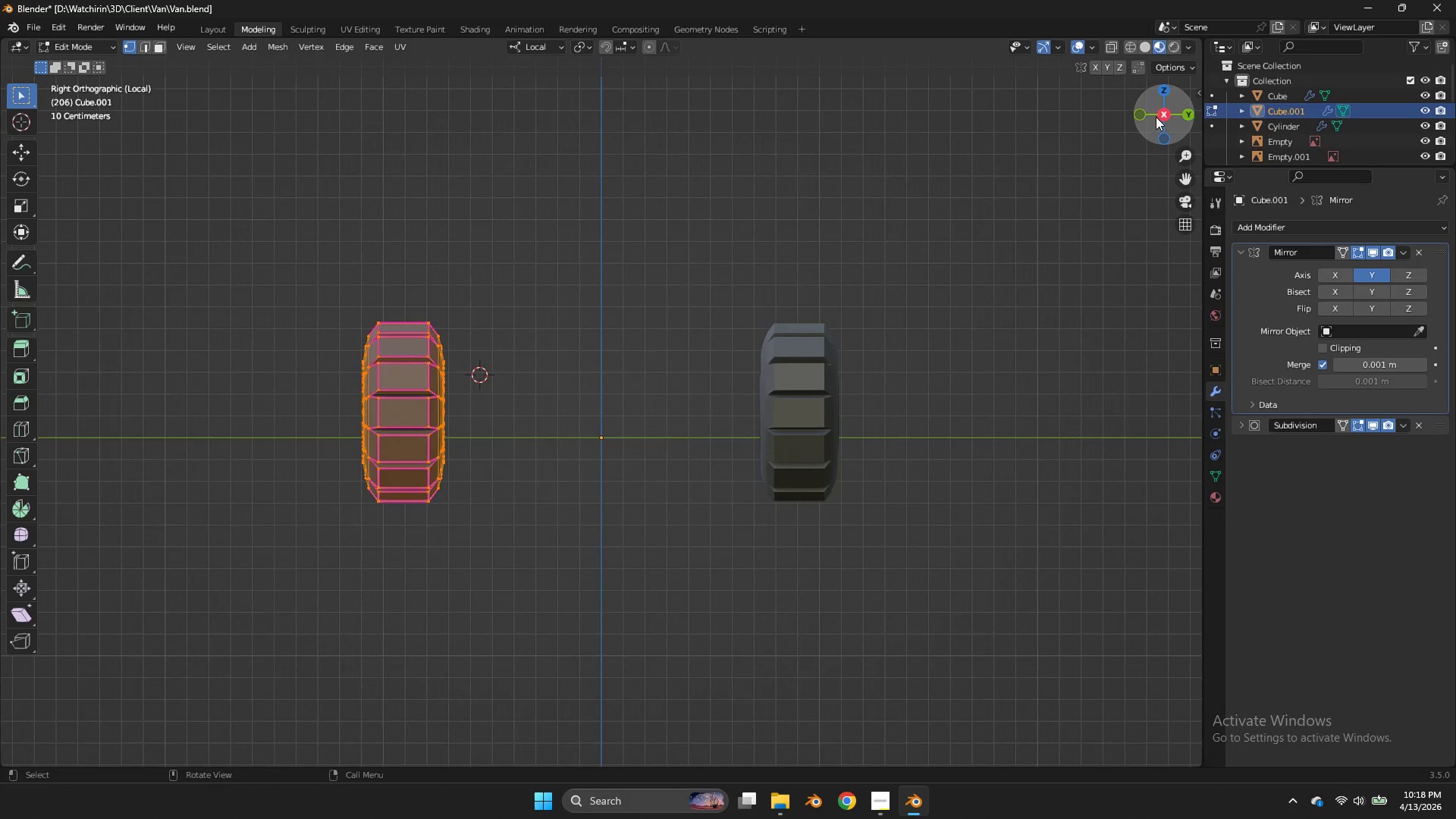 
left_click([1147, 114])
 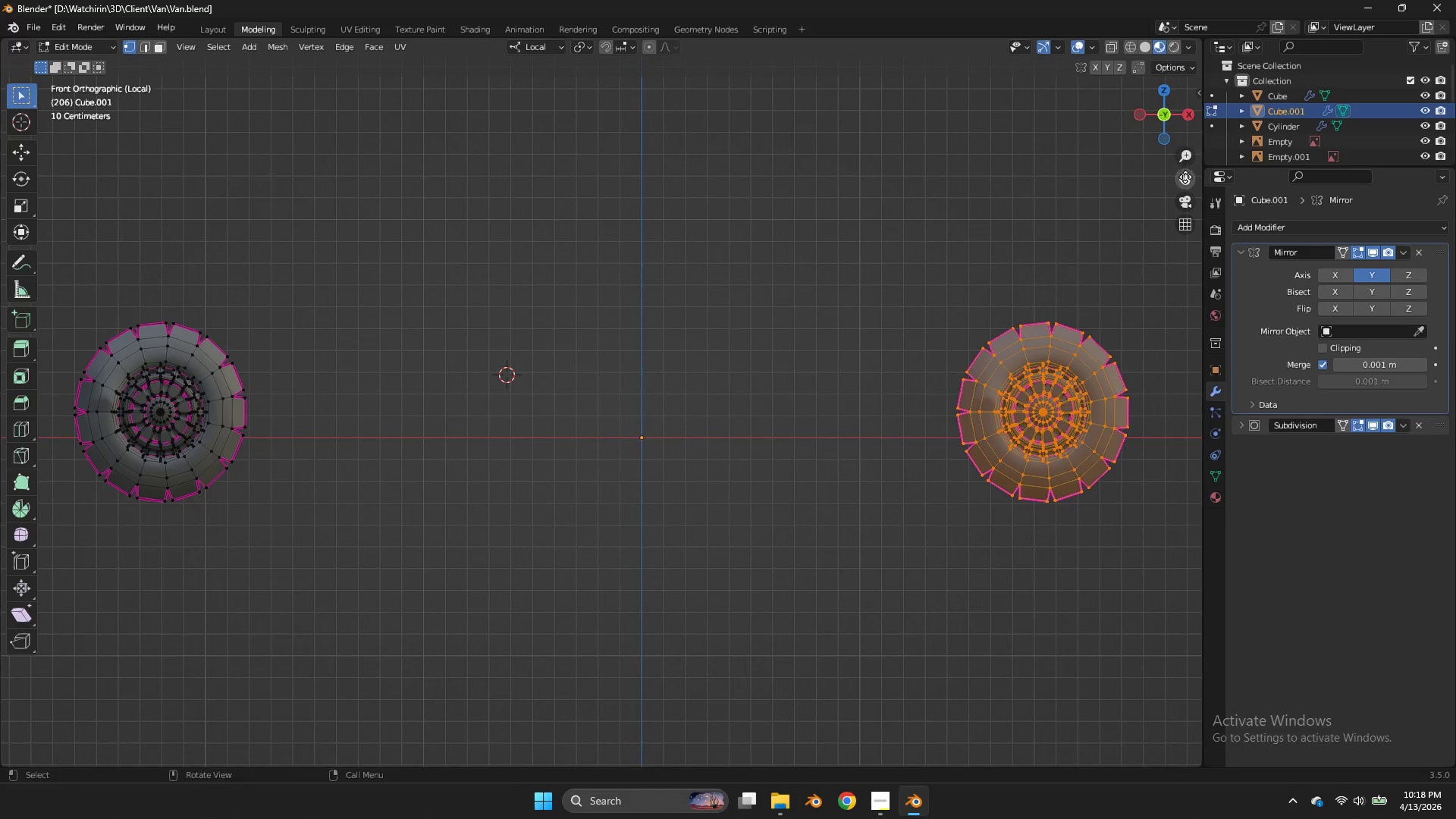 
left_click_drag(start_coordinate=[1185, 177], to_coordinate=[351, 212])
 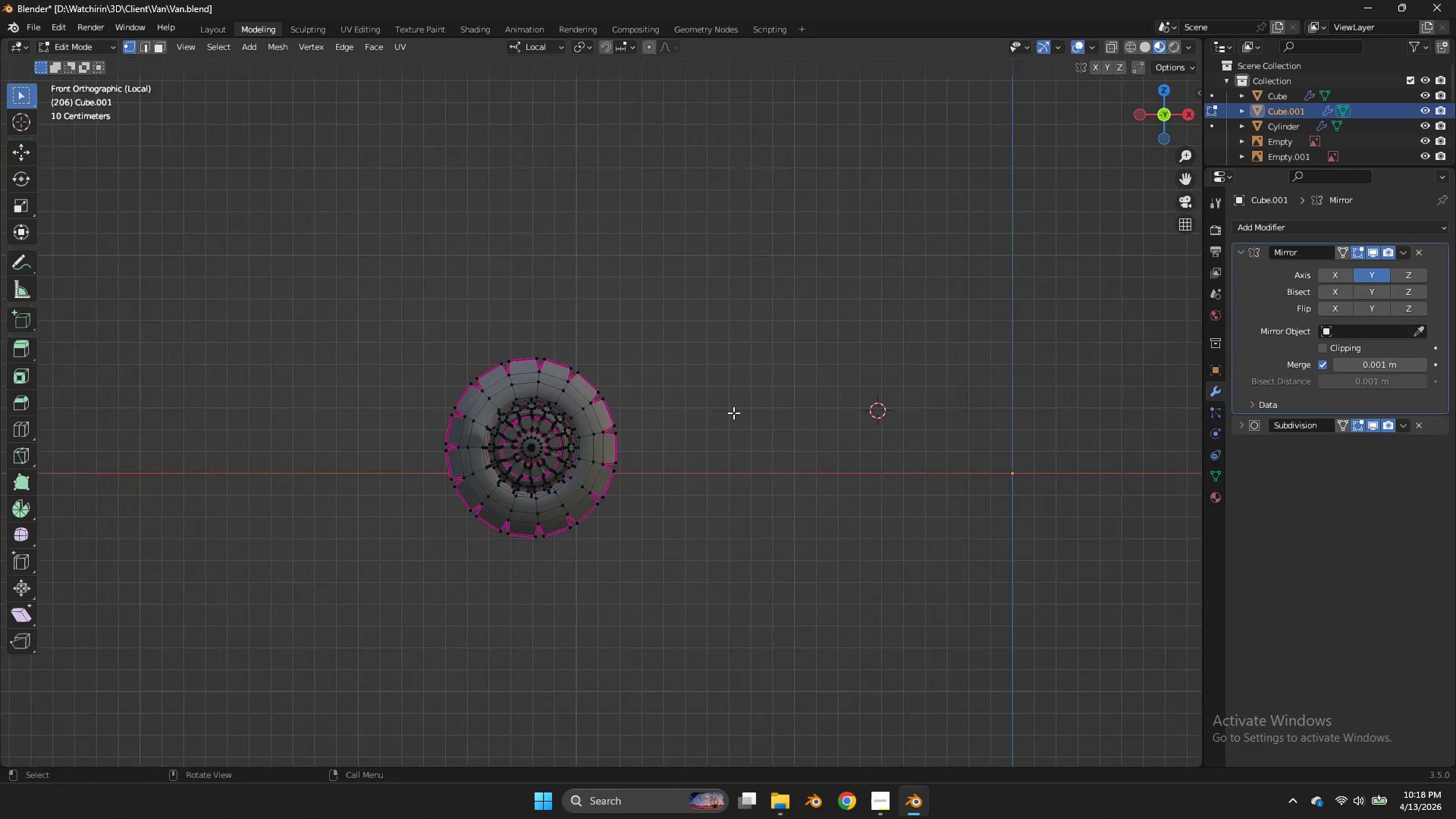 
left_click_drag(start_coordinate=[1191, 179], to_coordinate=[1197, 180])
 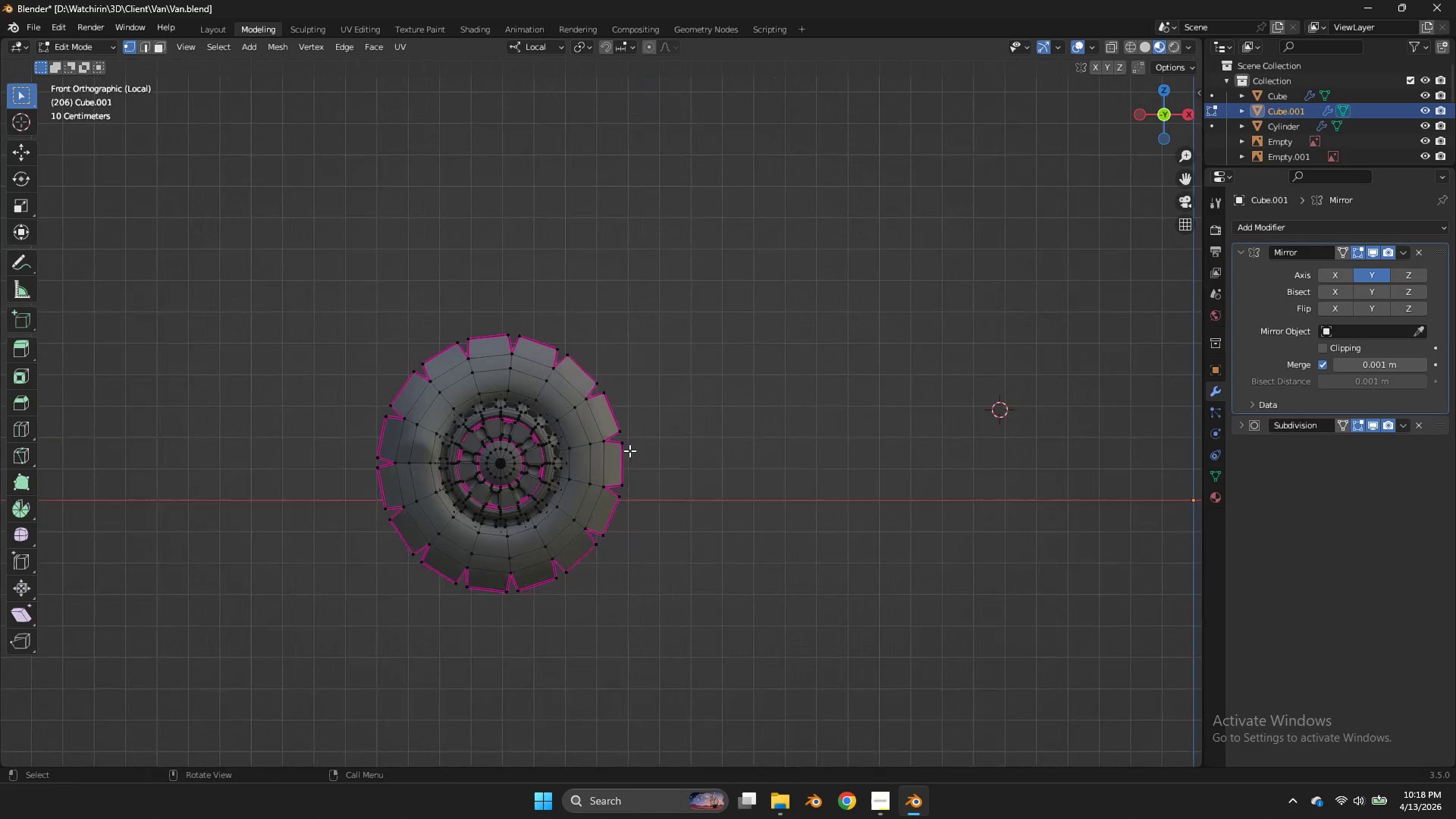 
left_click([363, 475])
 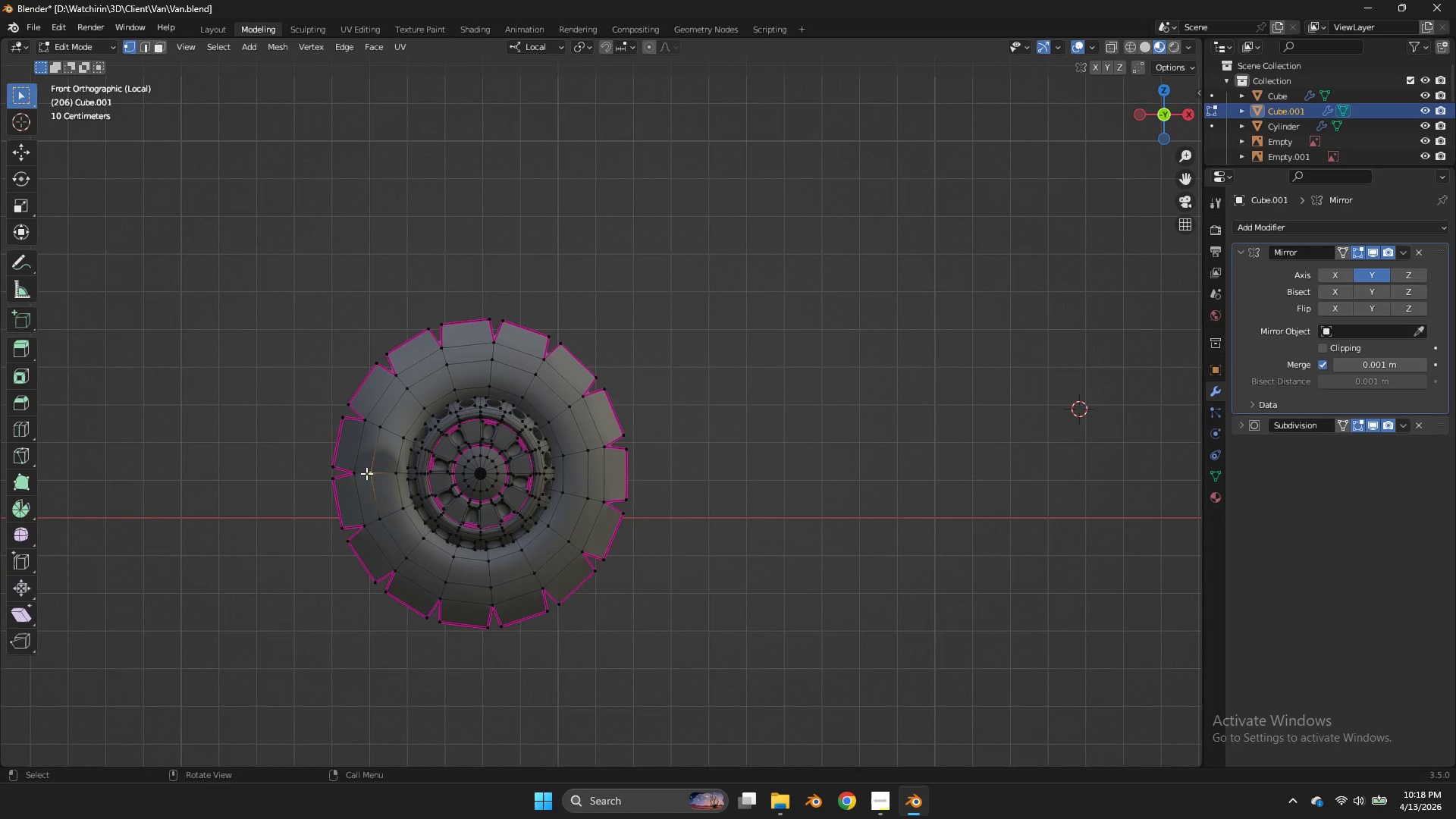 
key(G)
 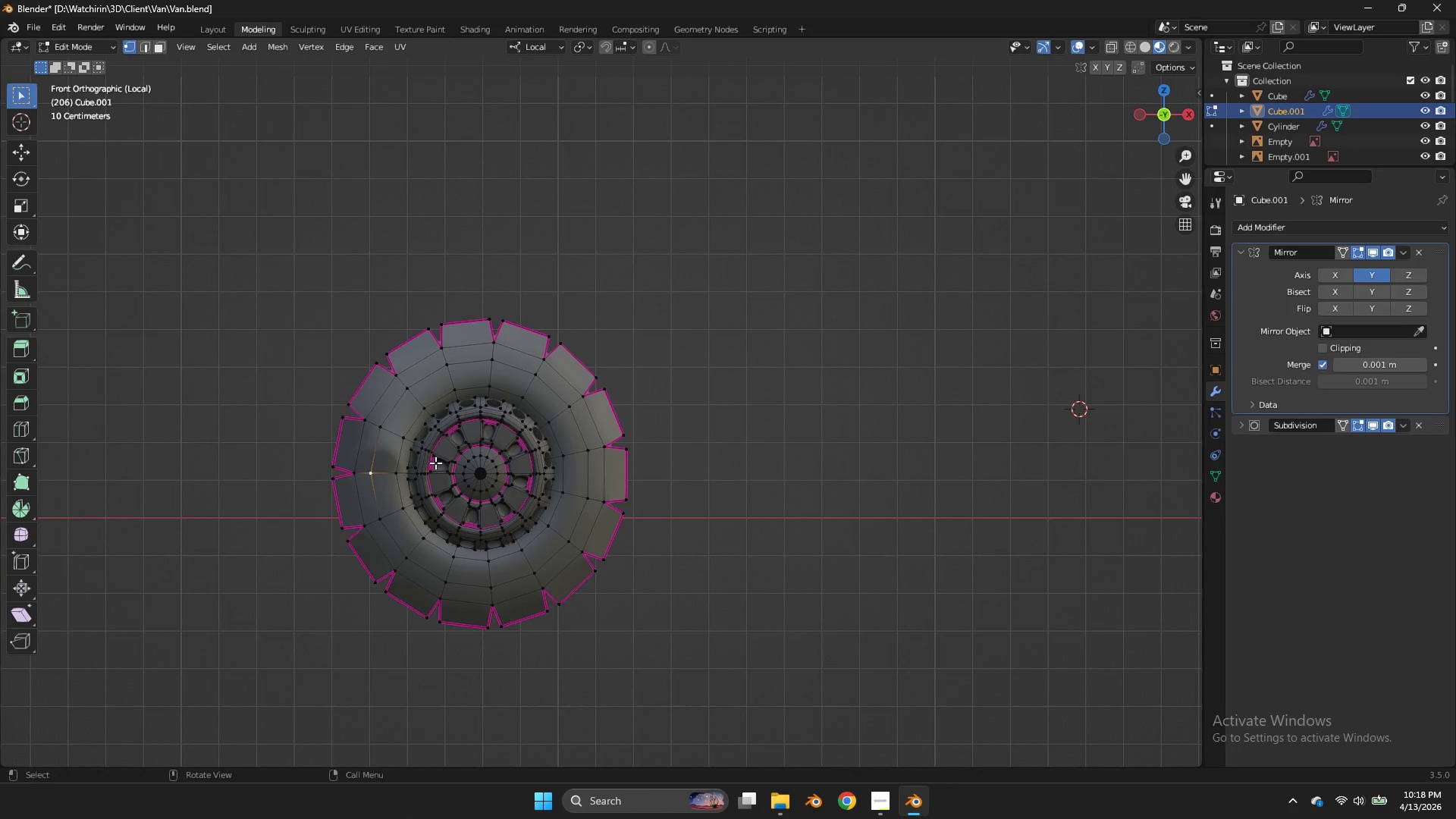 
scroll: coordinate [631, 450], scroll_direction: up, amount: 3.0
 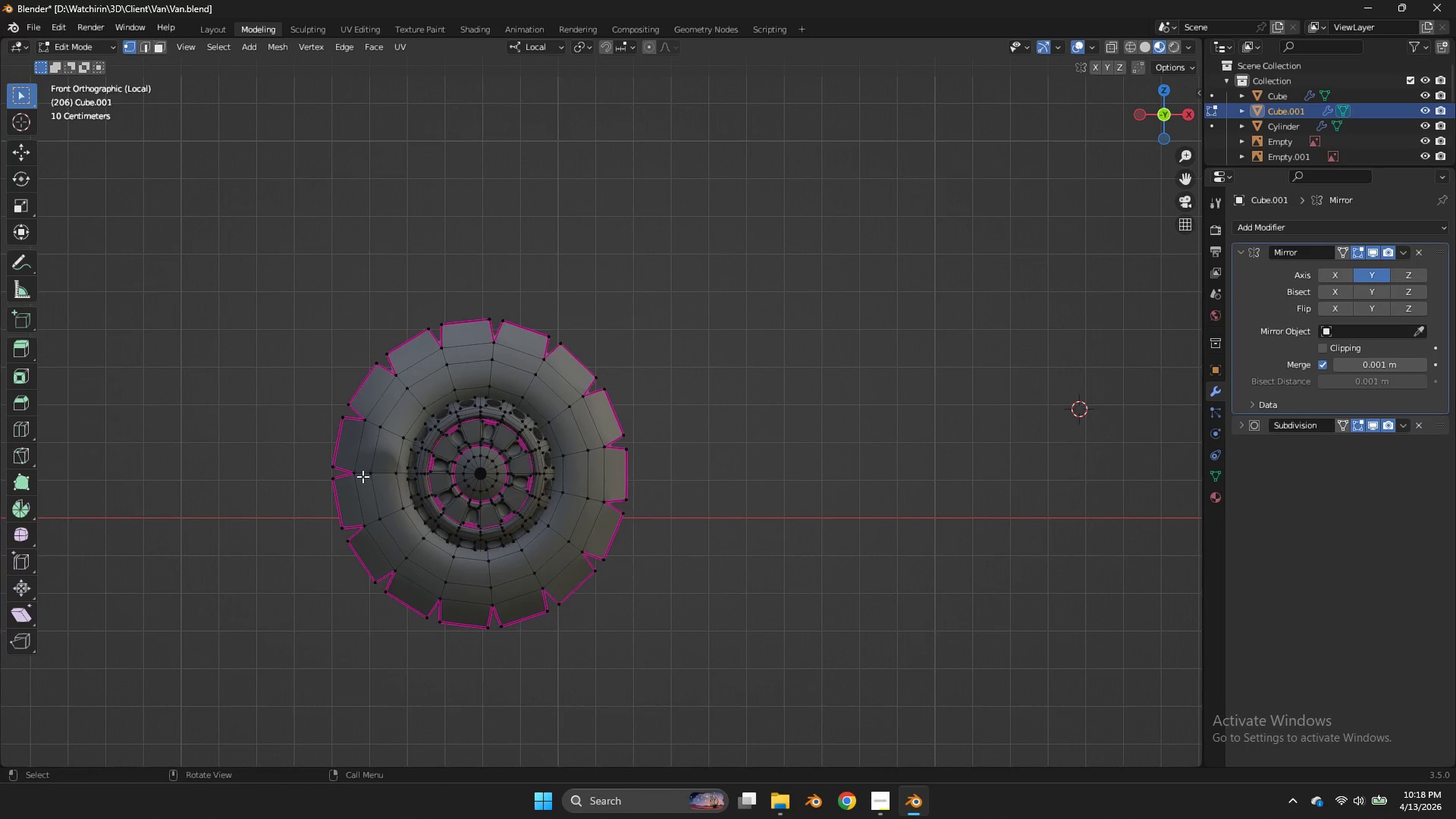 
type(zz)
 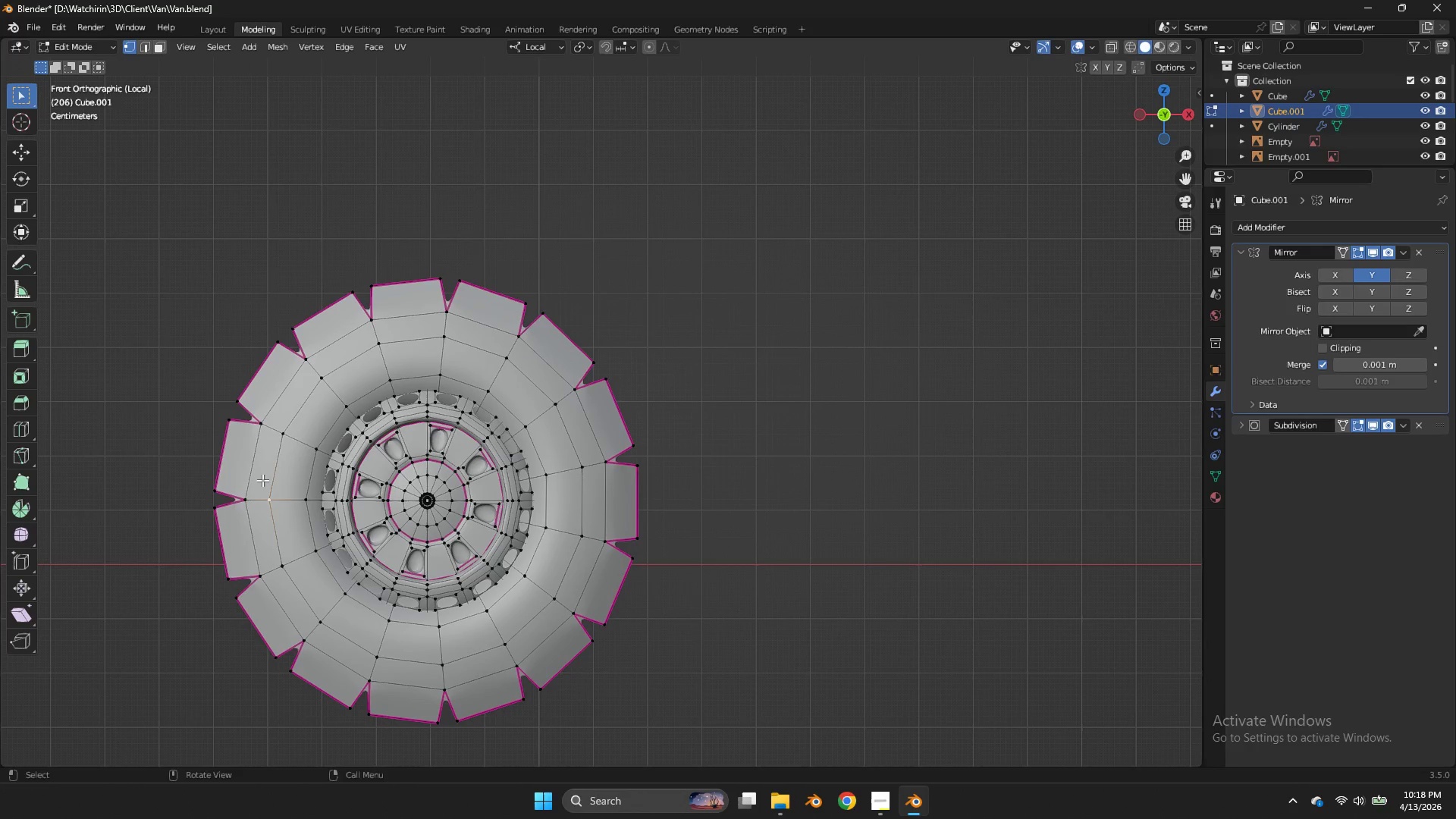 
scroll: coordinate [433, 463], scroll_direction: up, amount: 2.0
 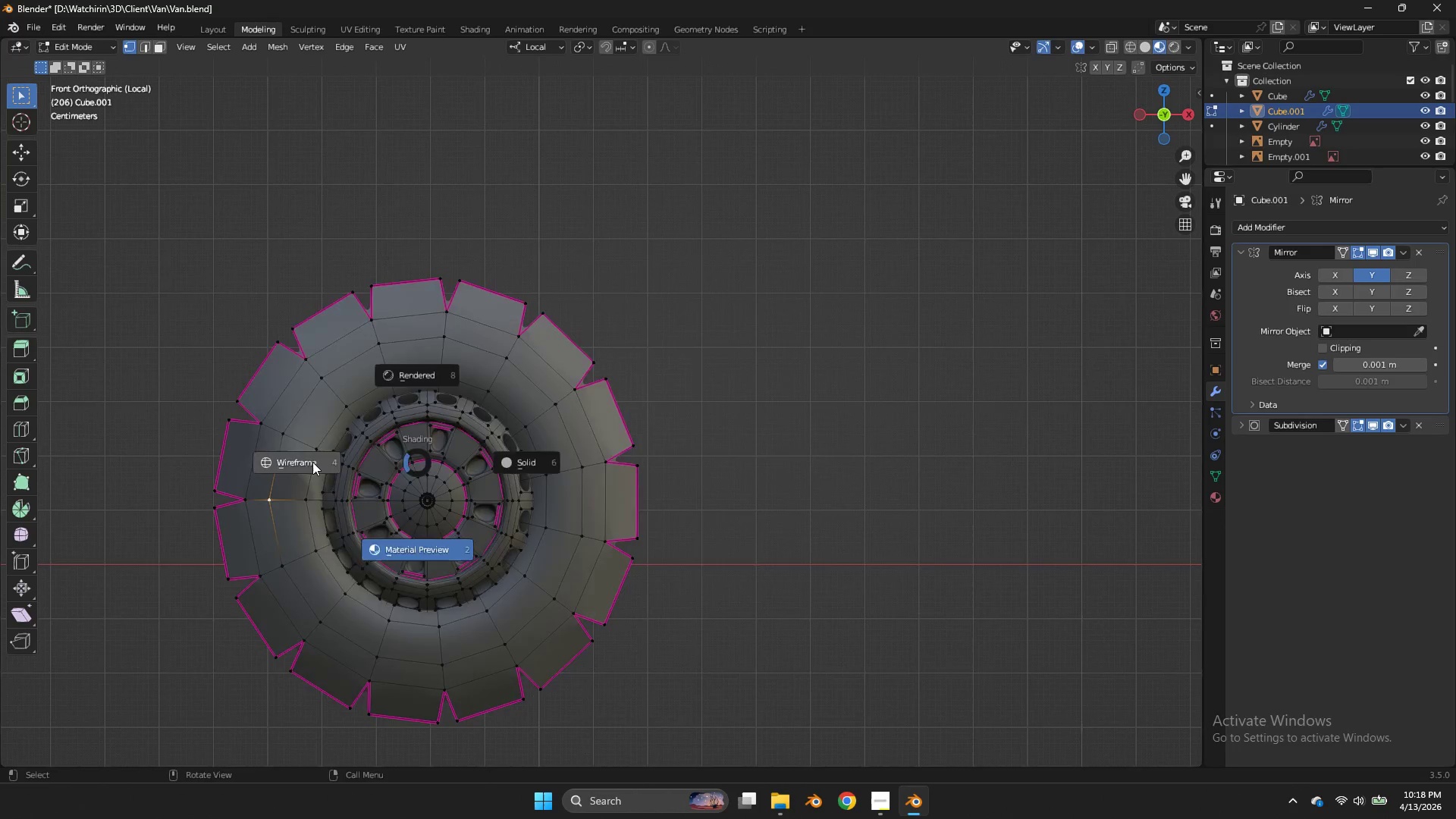 
left_click([249, 490])
 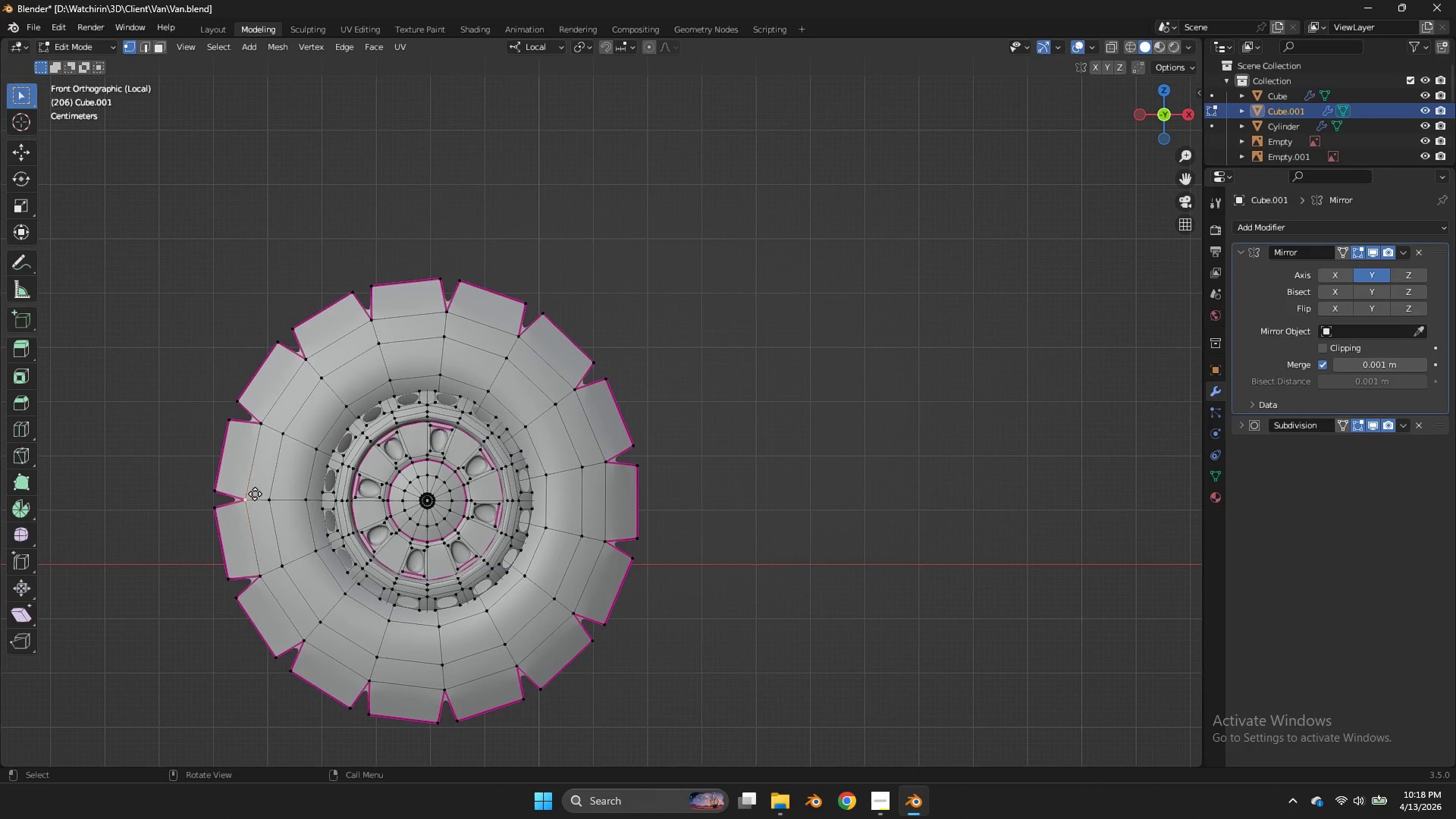 
key(G)
 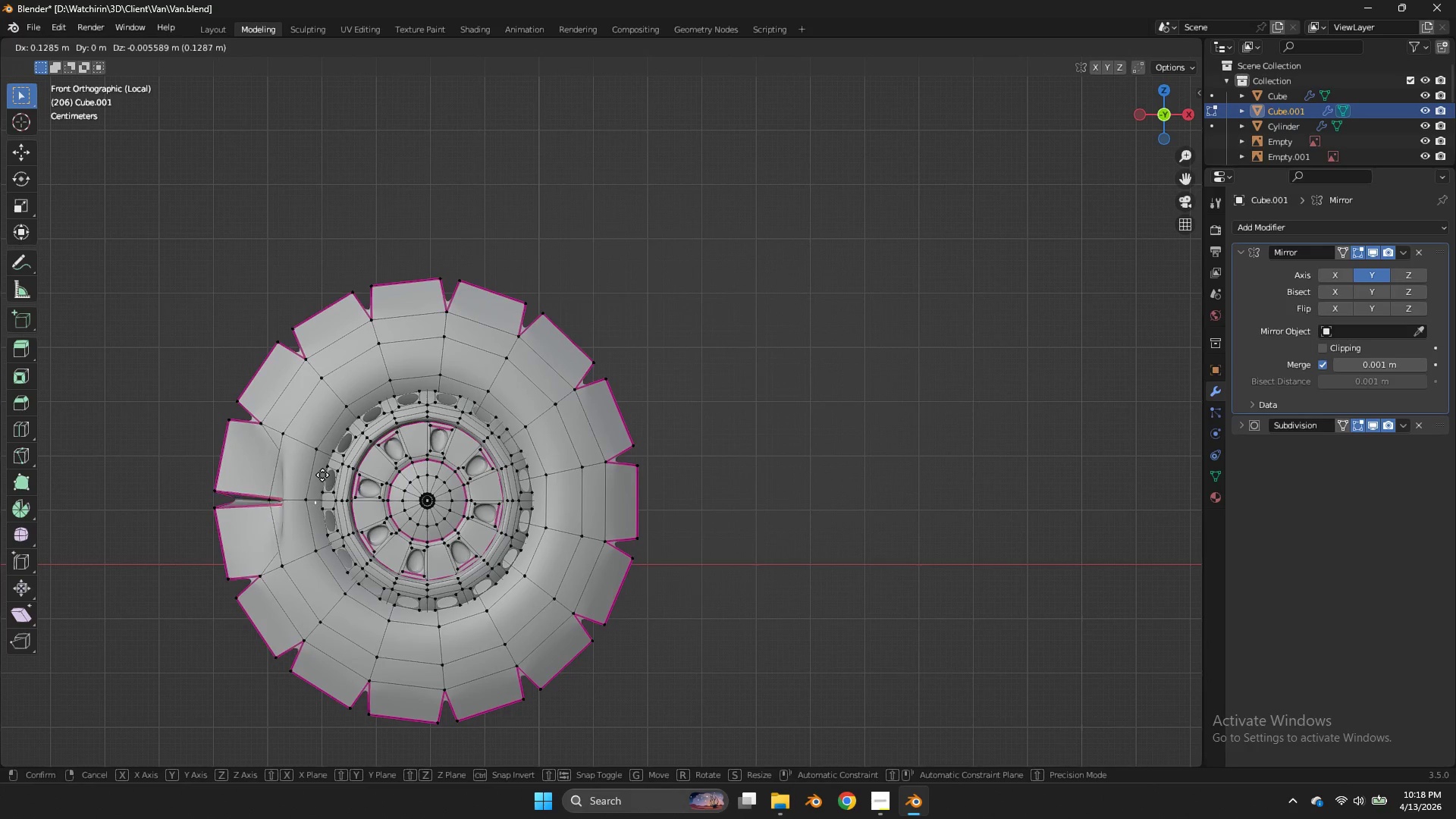 
right_click([315, 462])
 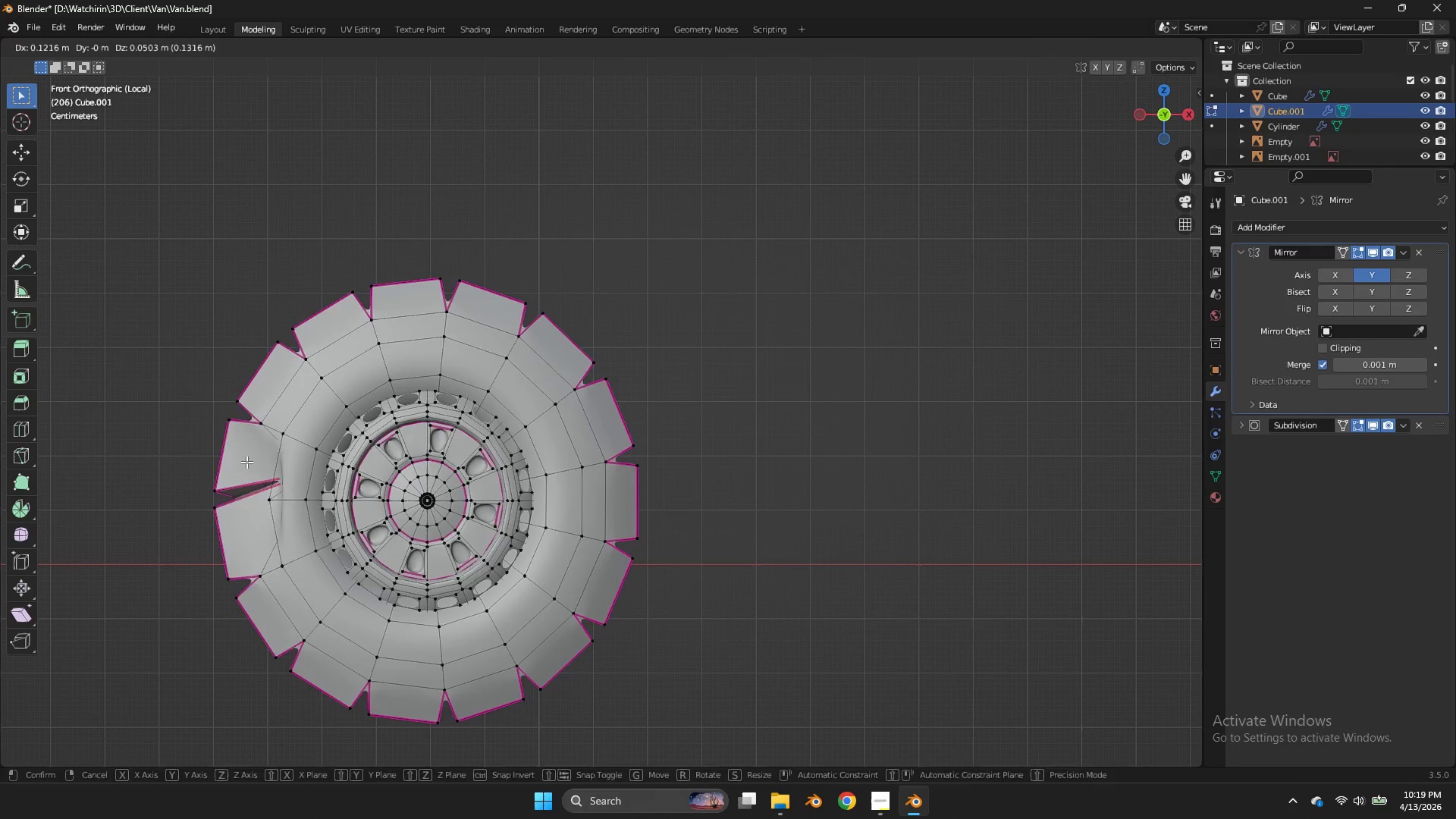 
type(zg)
 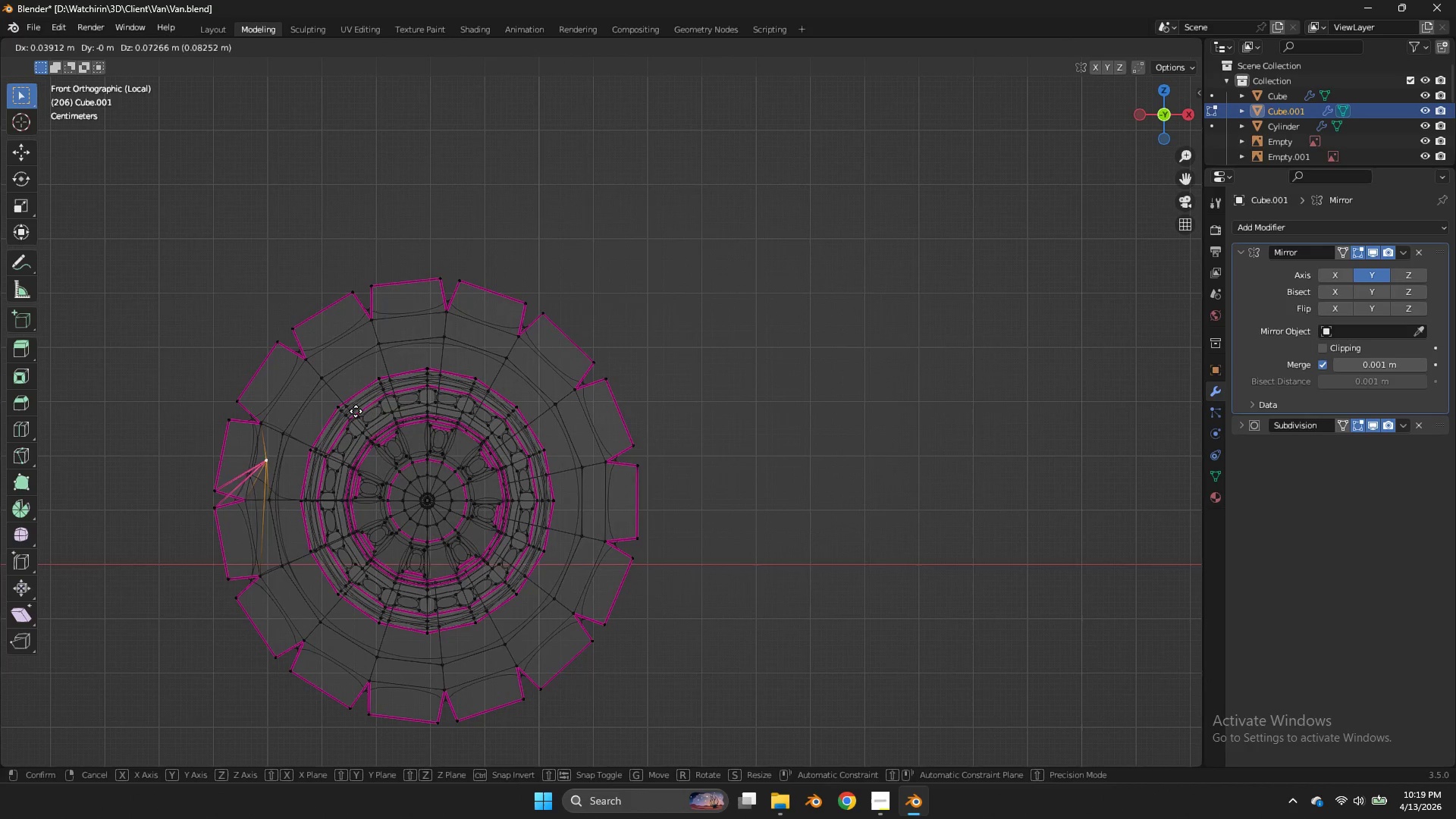 
right_click([356, 411])
 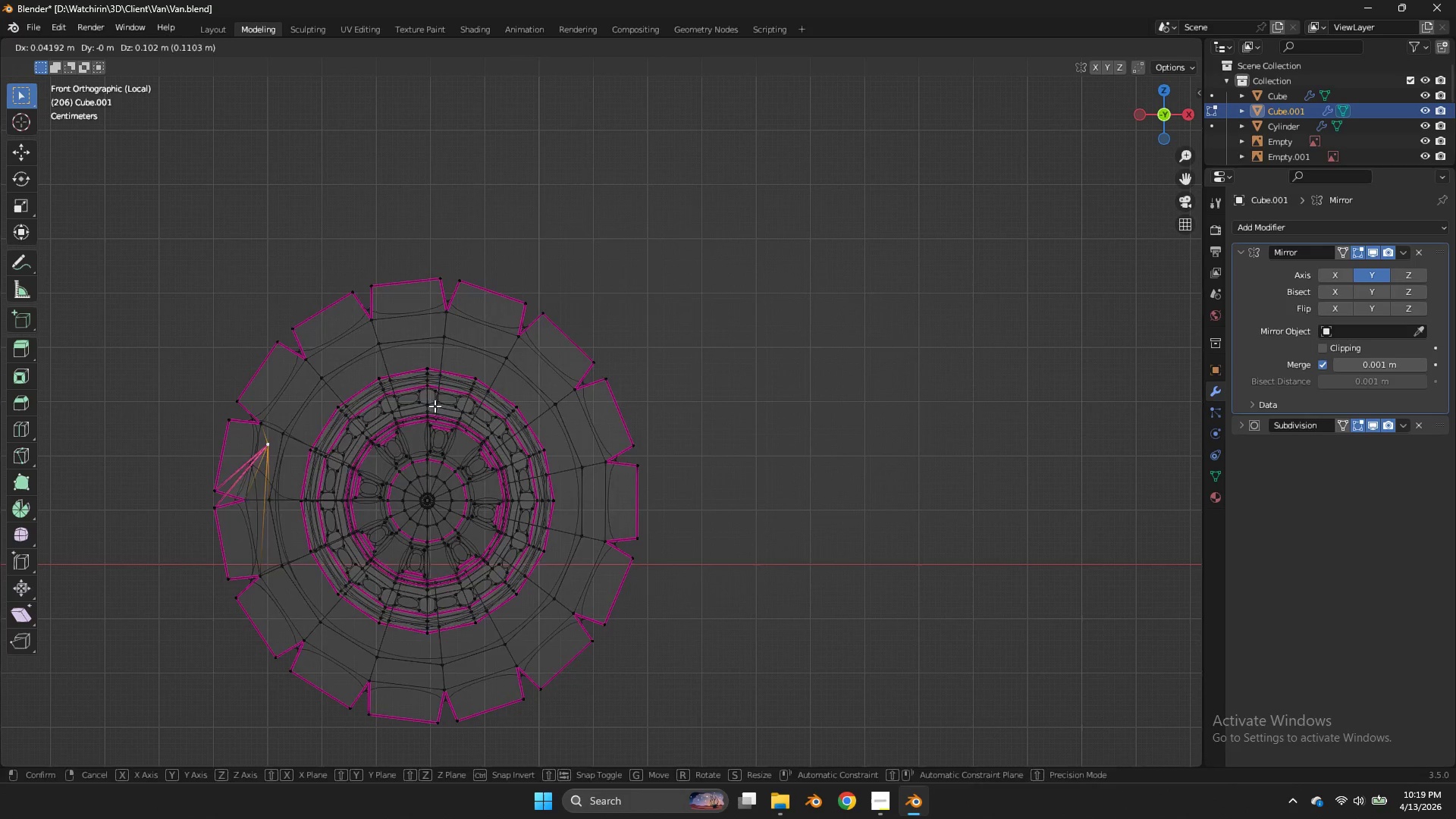 
type(z)
key(Tab)
type(zz)
key(Tab)
 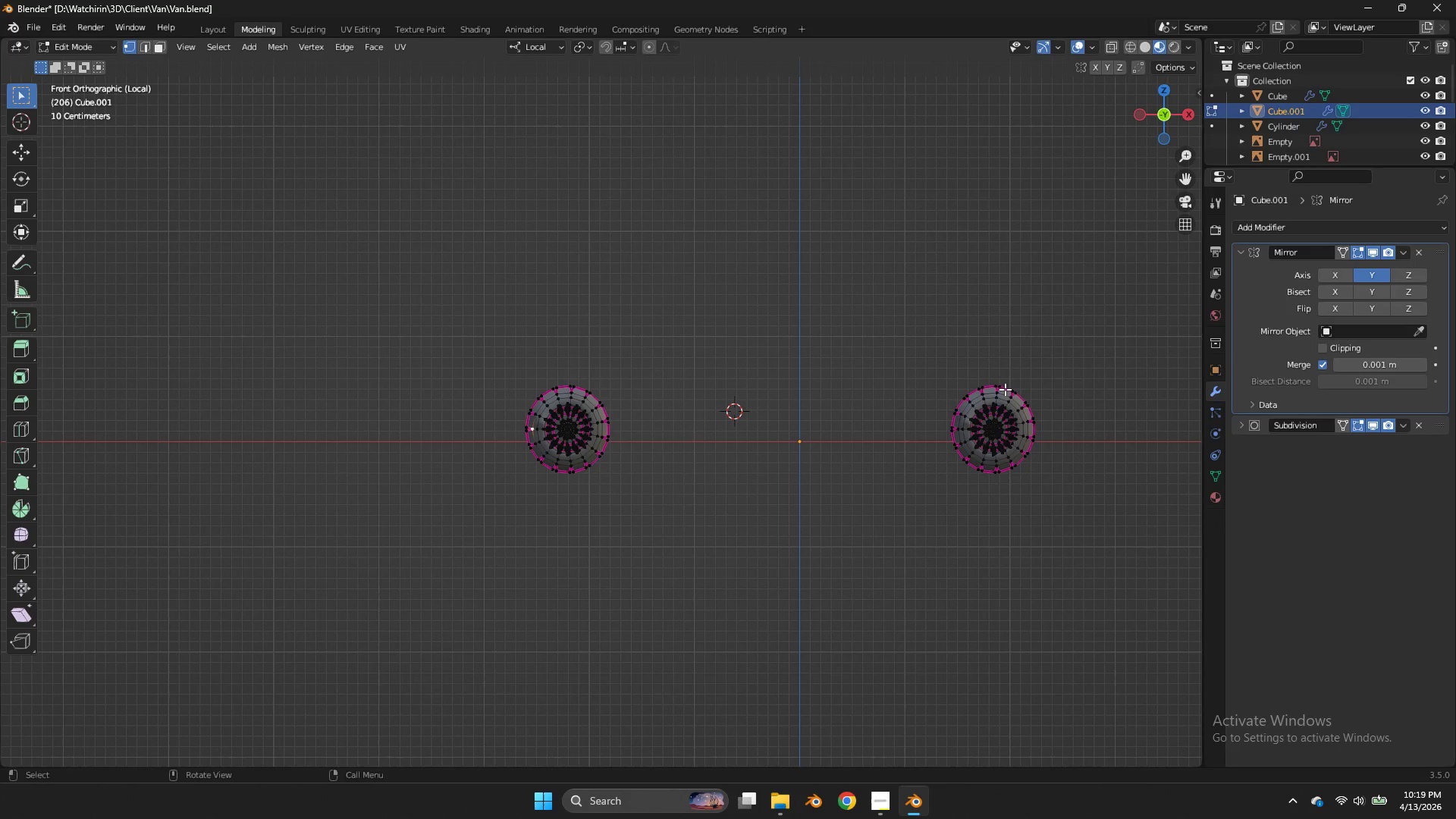 
scroll: coordinate [506, 443], scroll_direction: down, amount: 4.0
 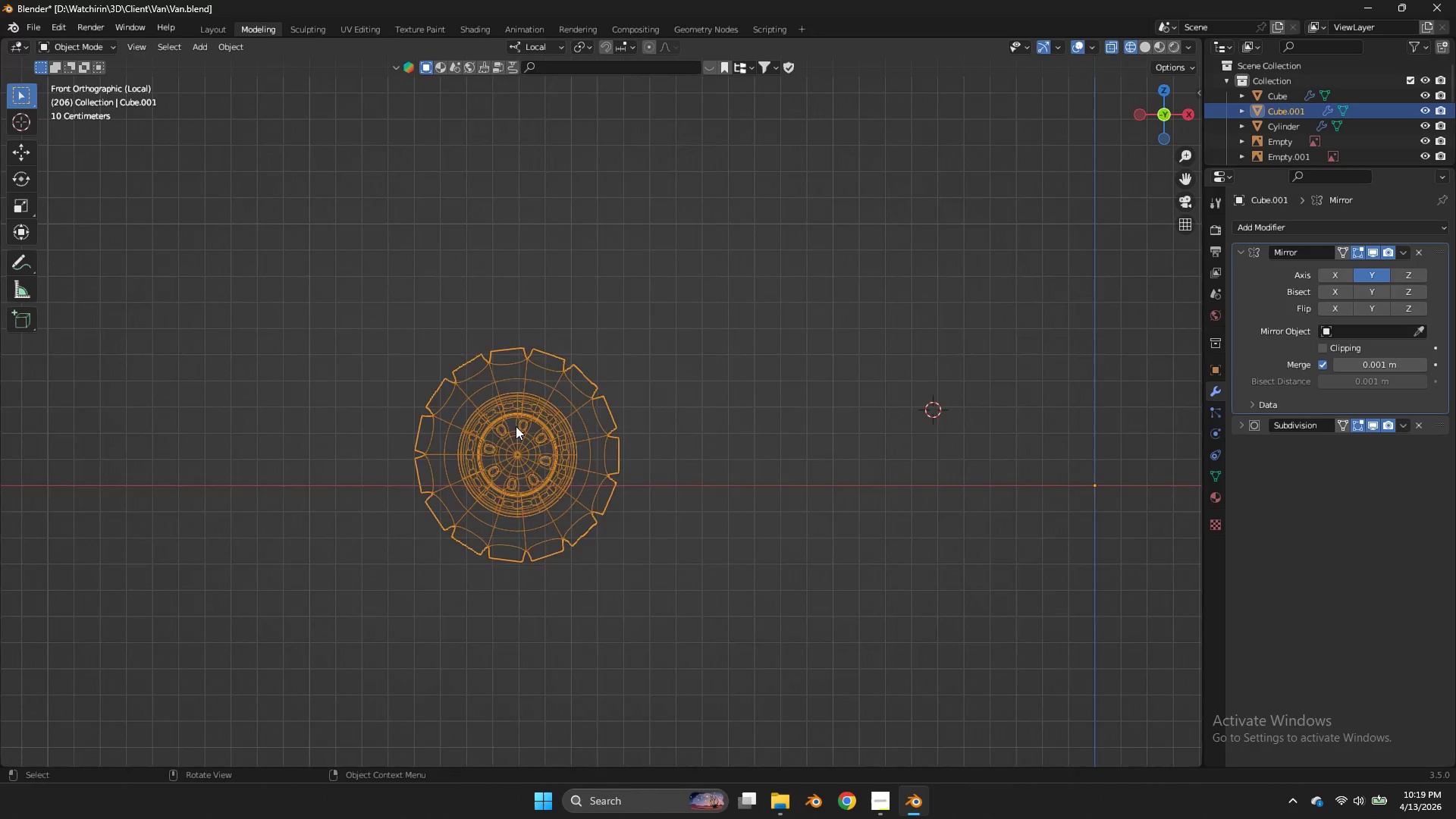 
key(A)
 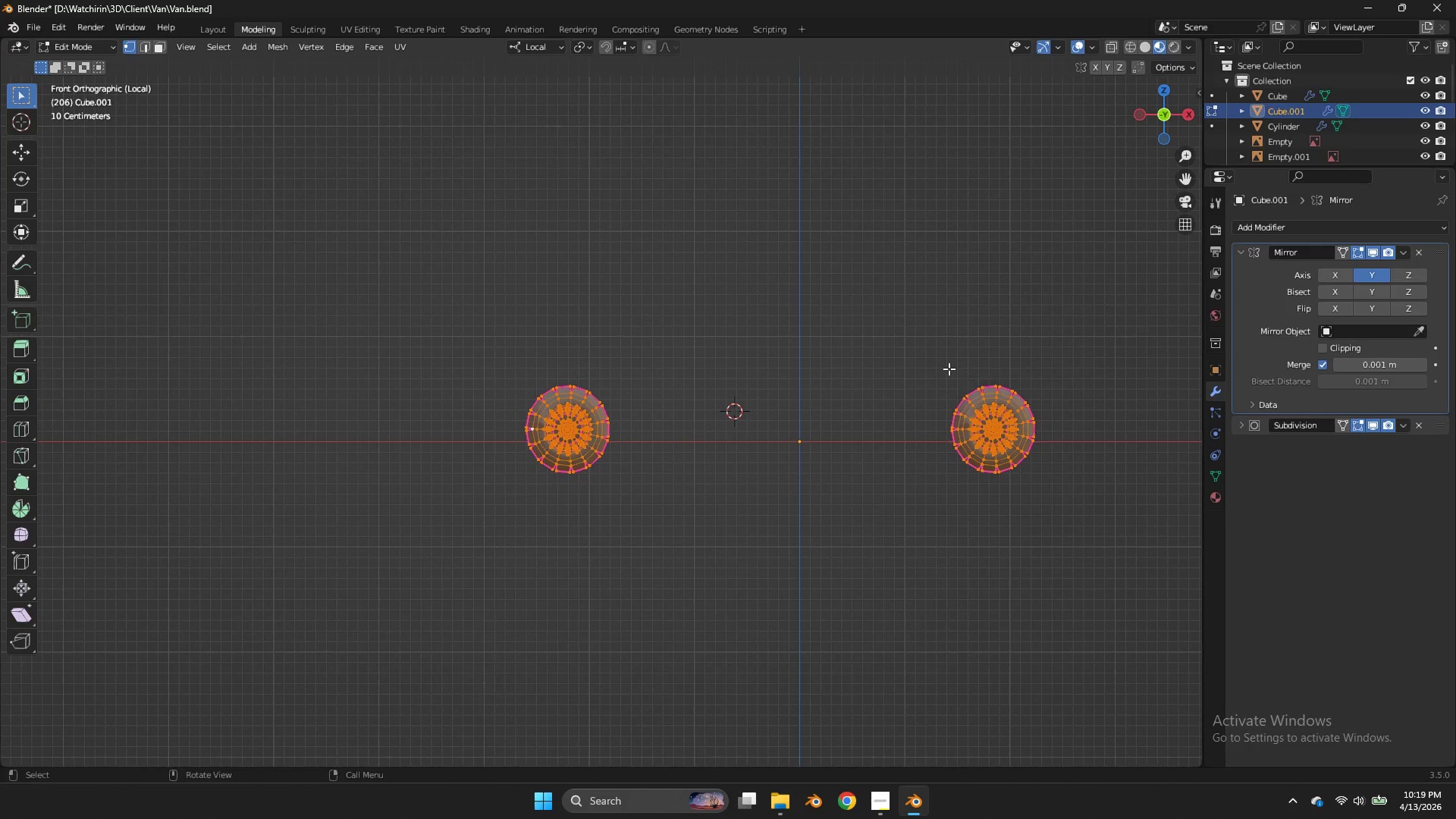 
scroll: coordinate [846, 528], scroll_direction: down, amount: 5.0
 